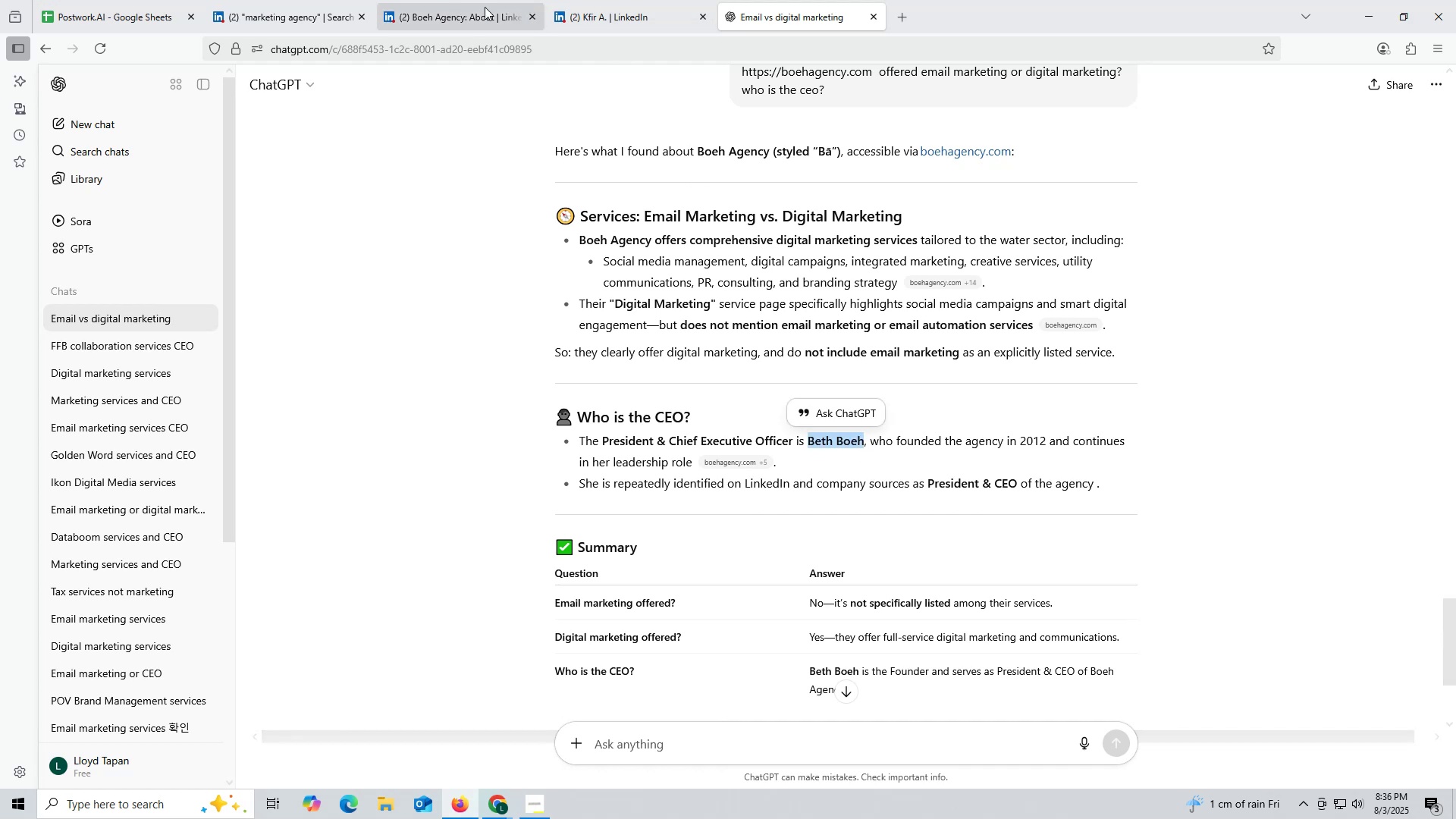 
left_click([601, 14])
 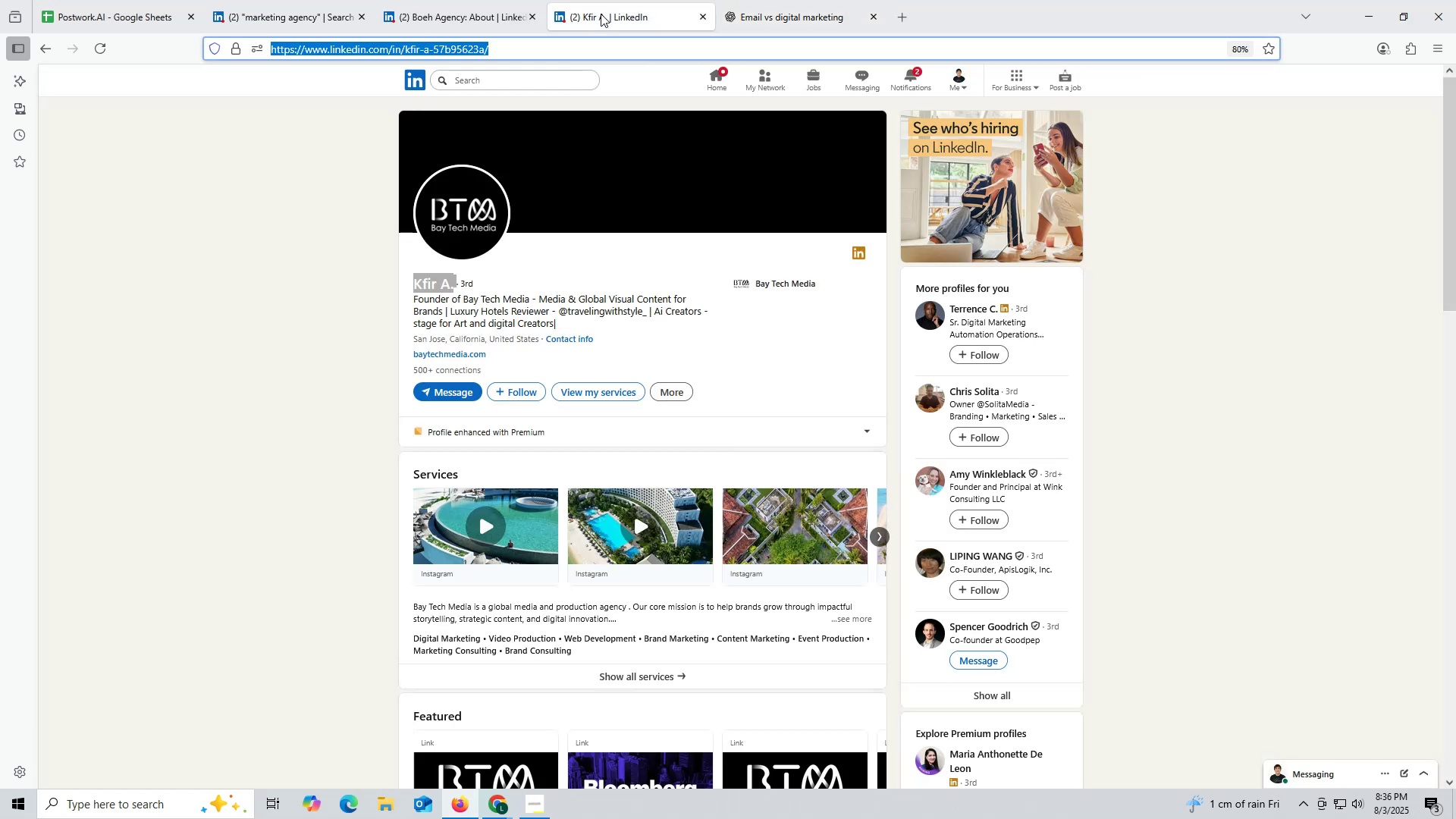 
key(Control+ControlLeft)
 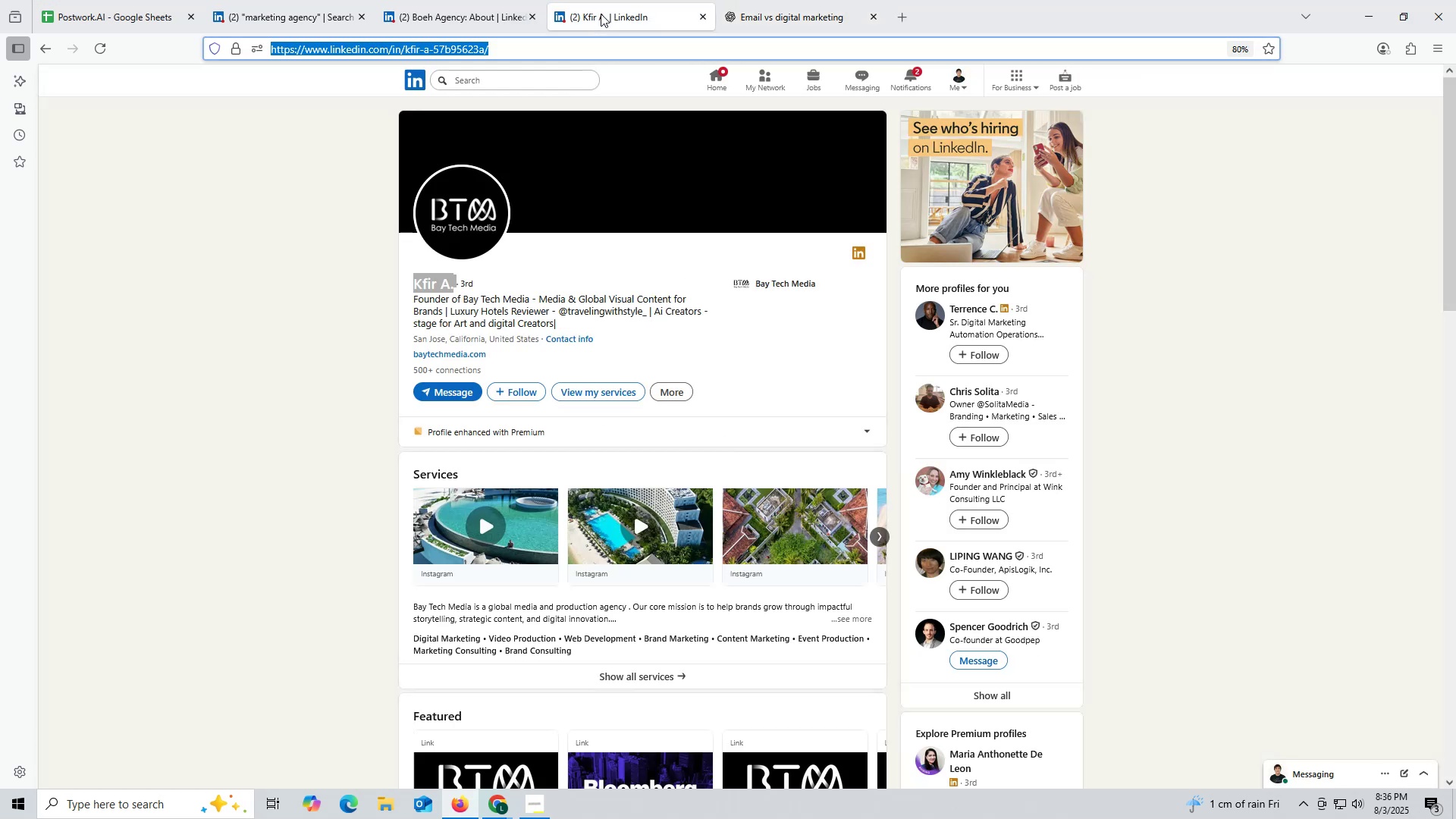 
key(Control+V)
 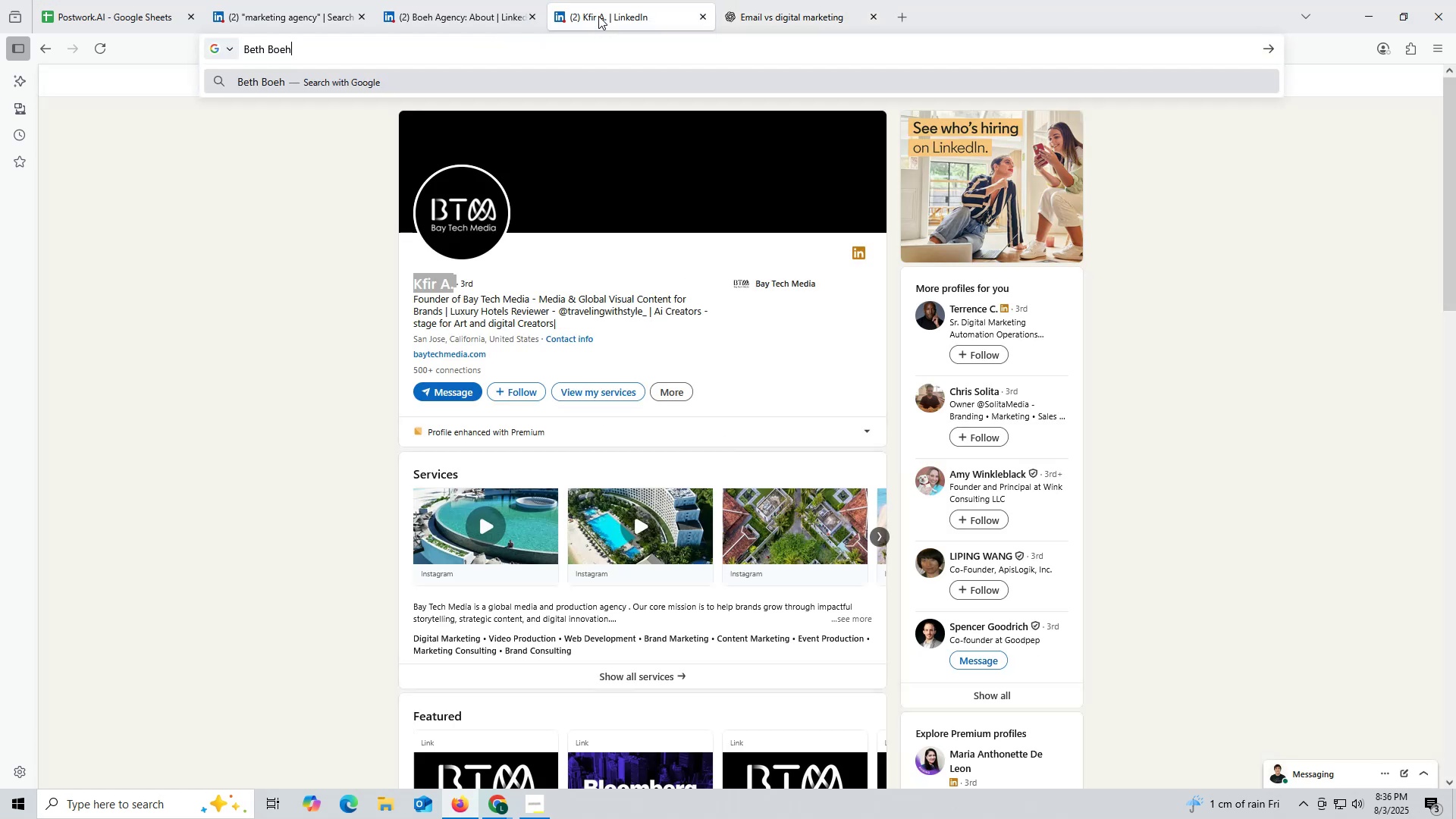 
key(Space)
 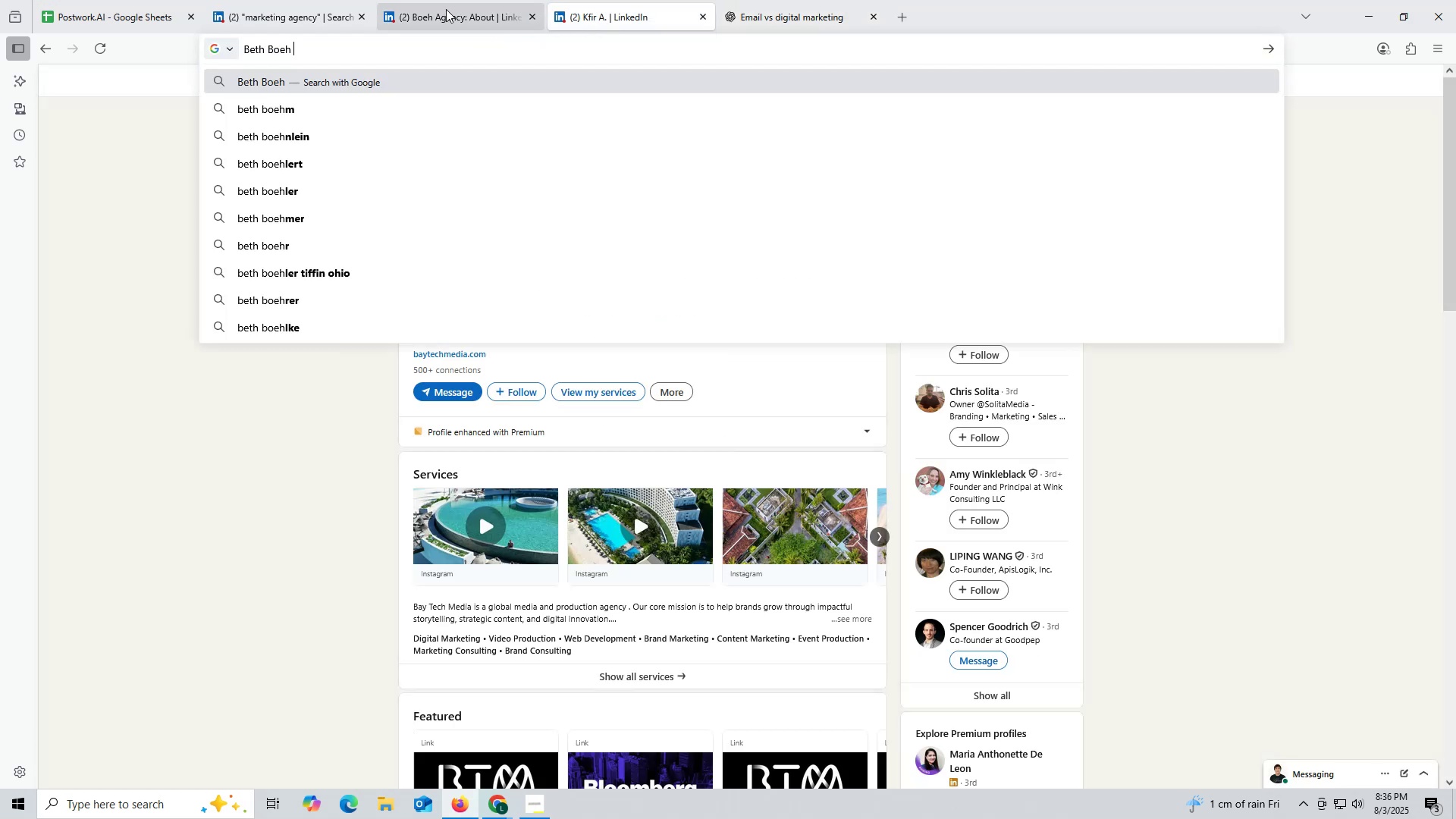 
left_click([446, 9])
 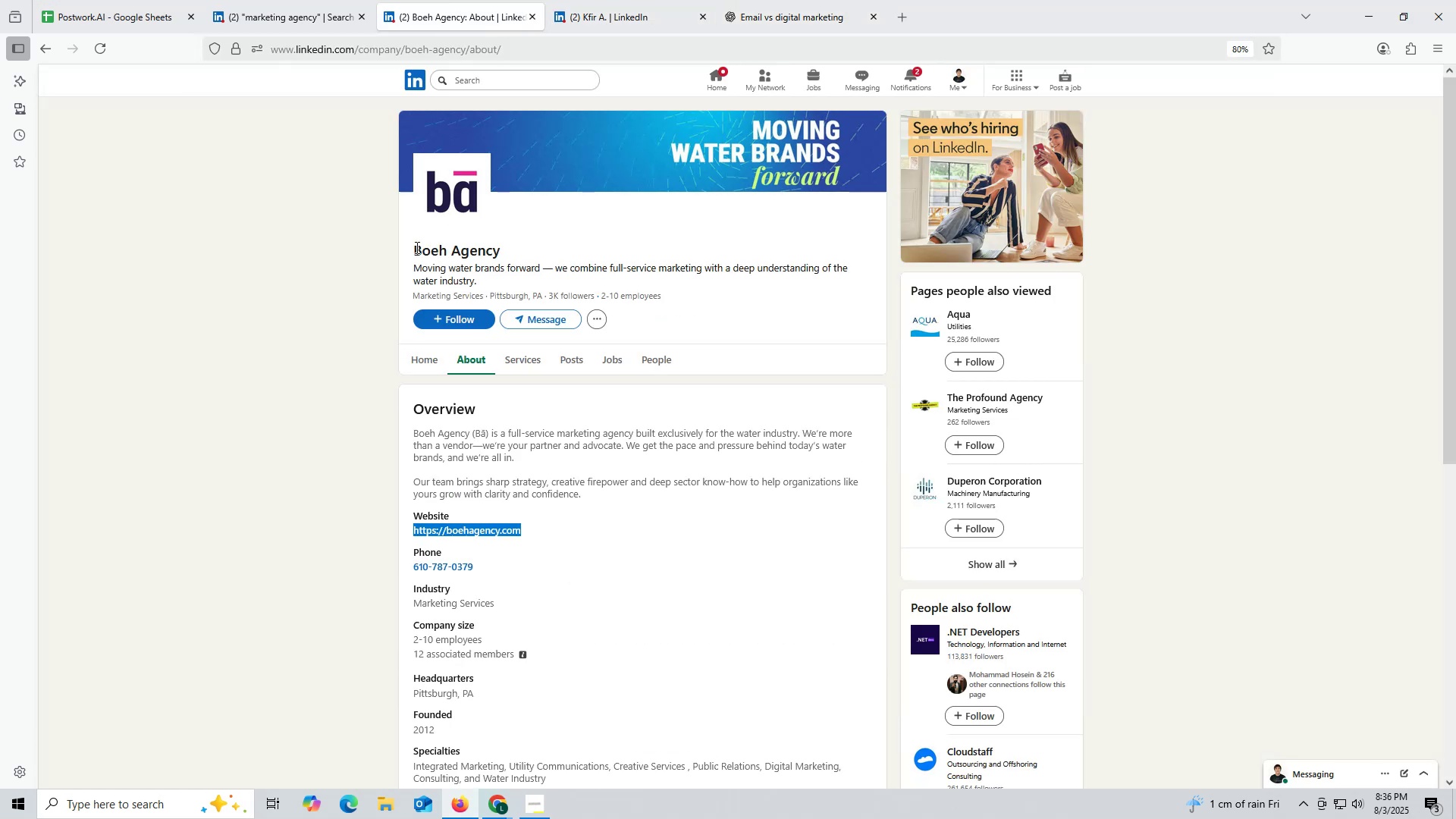 
left_click_drag(start_coordinate=[403, 247], to_coordinate=[535, 247])
 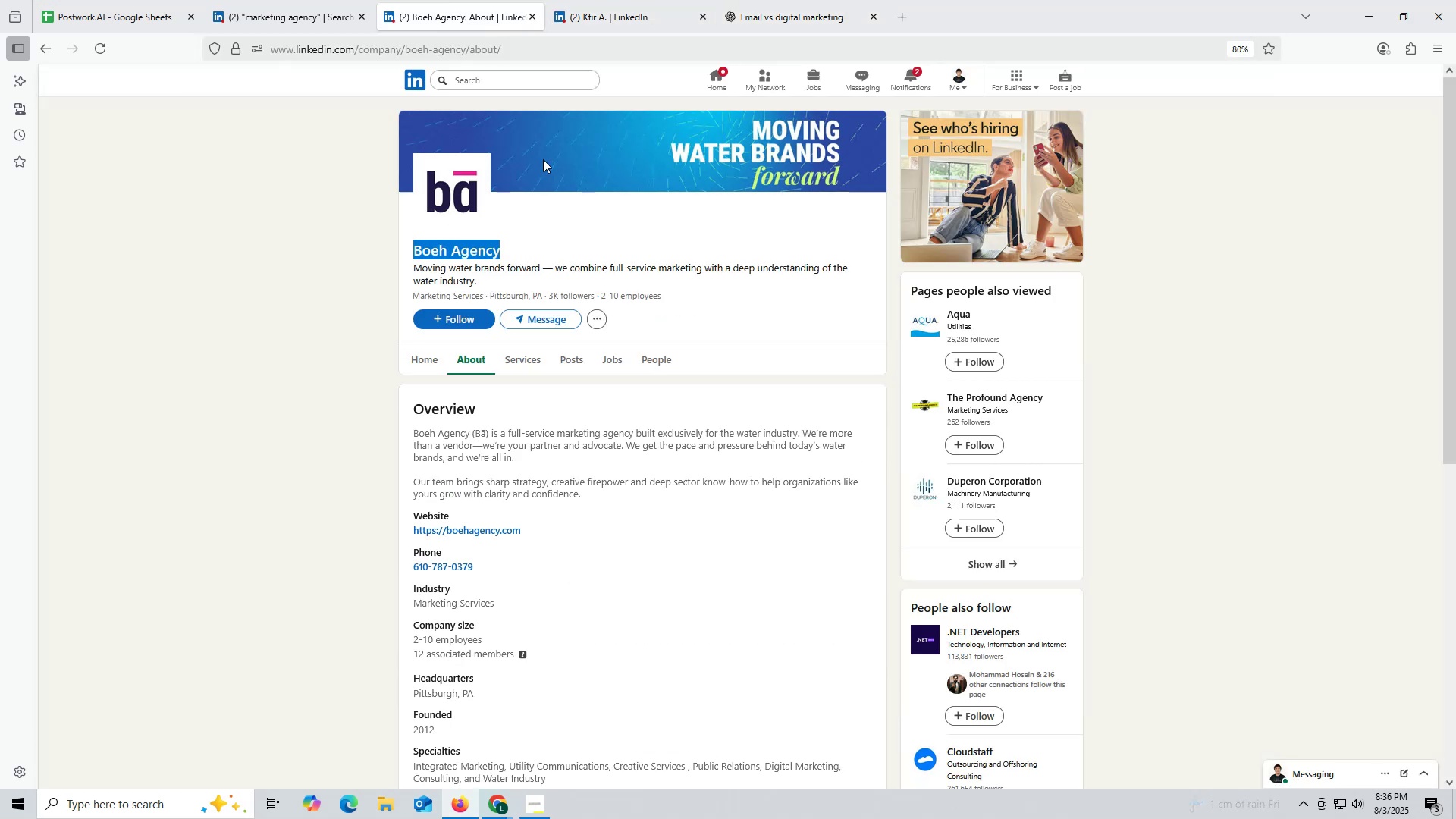 
key(Control+ControlLeft)
 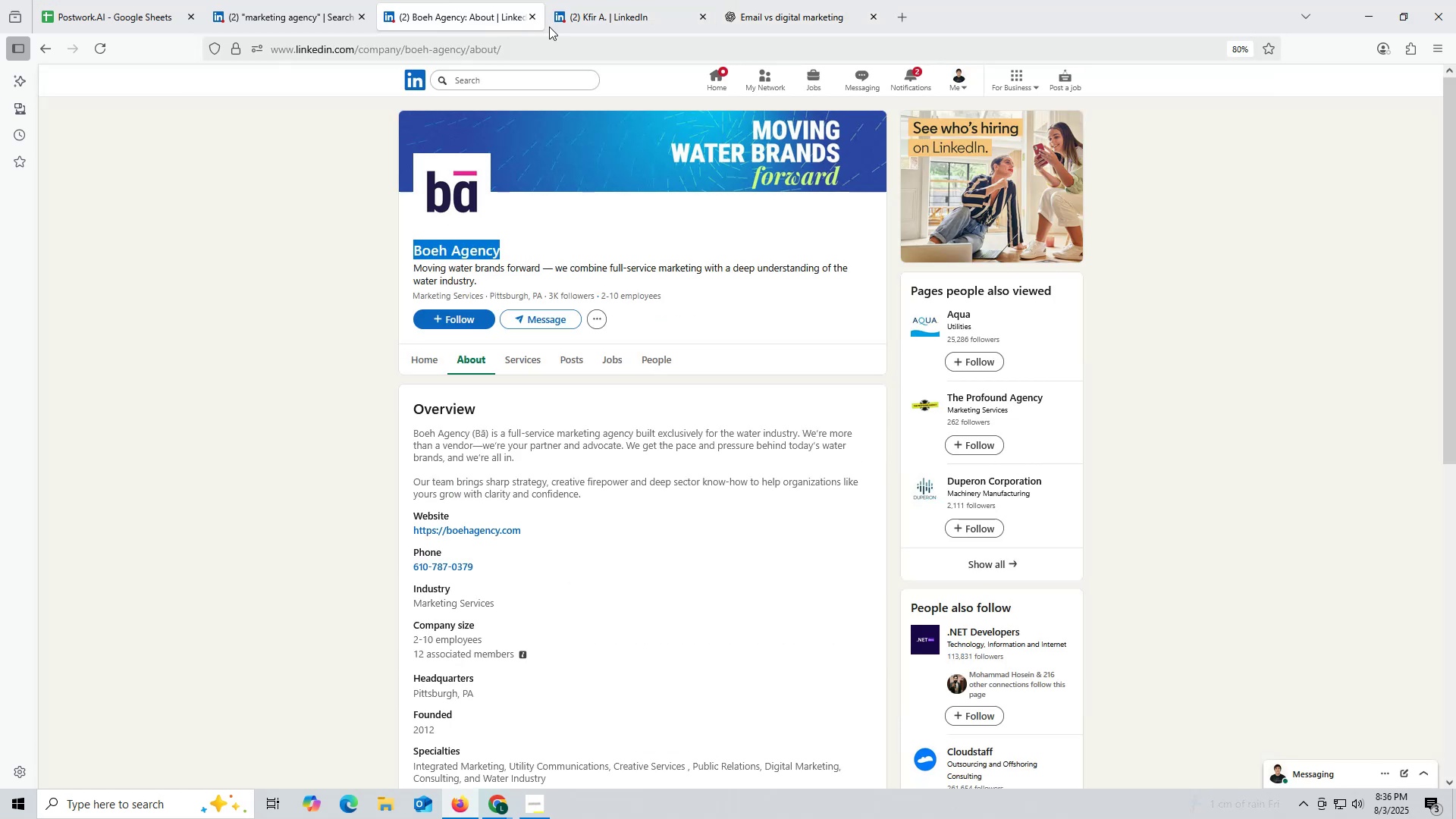 
key(Control+C)
 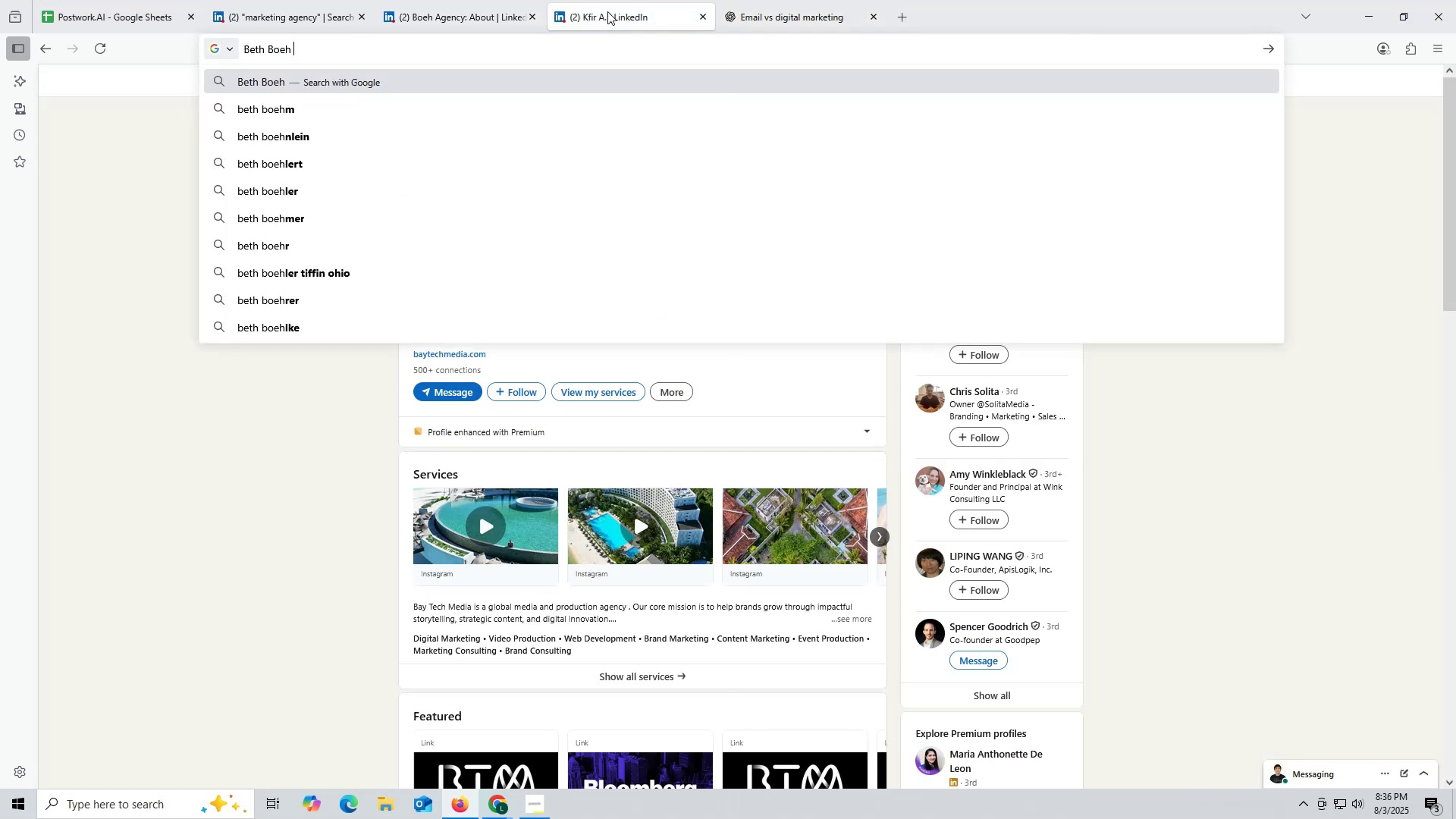 
key(Control+ControlLeft)
 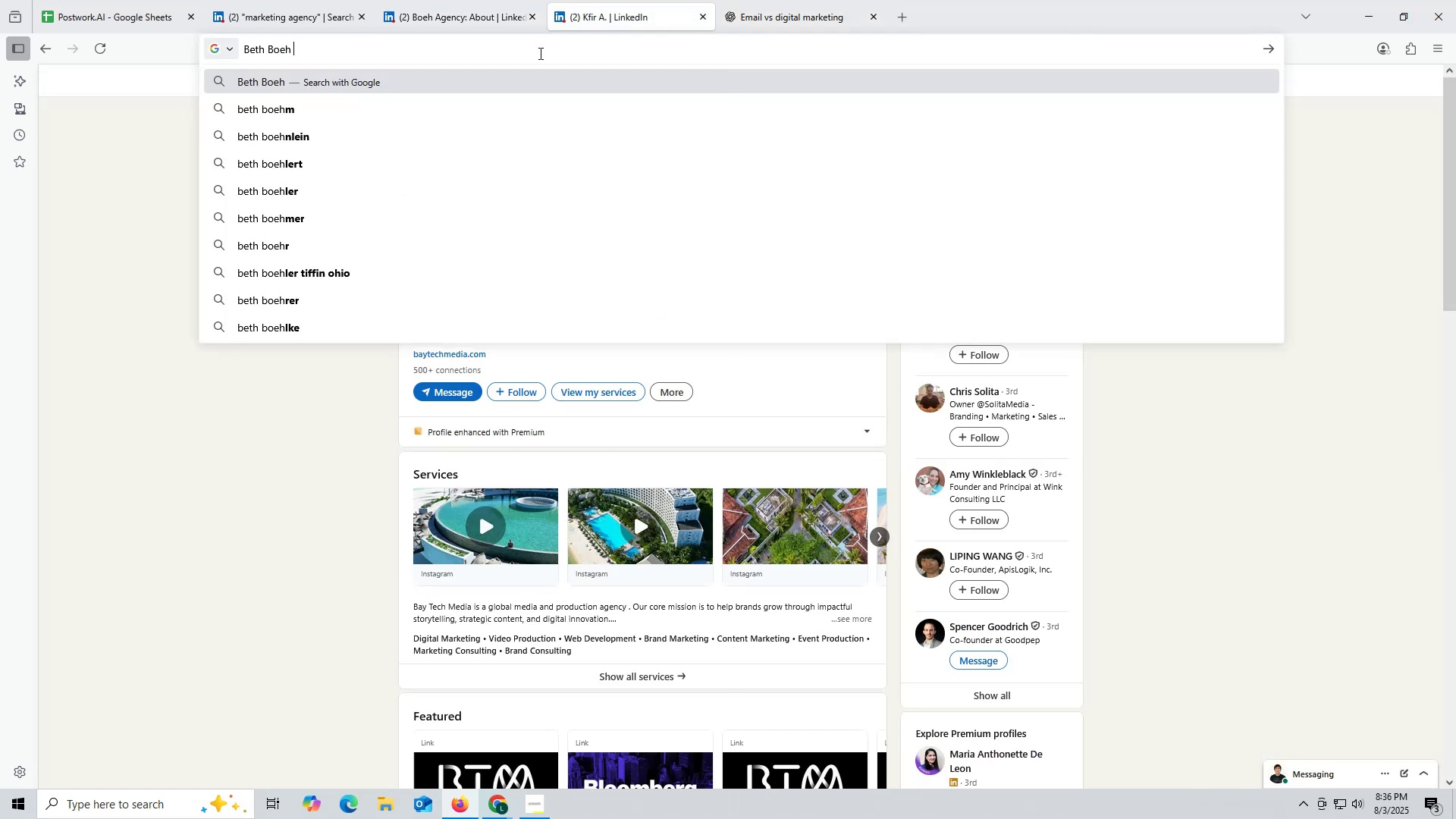 
key(Control+V)
 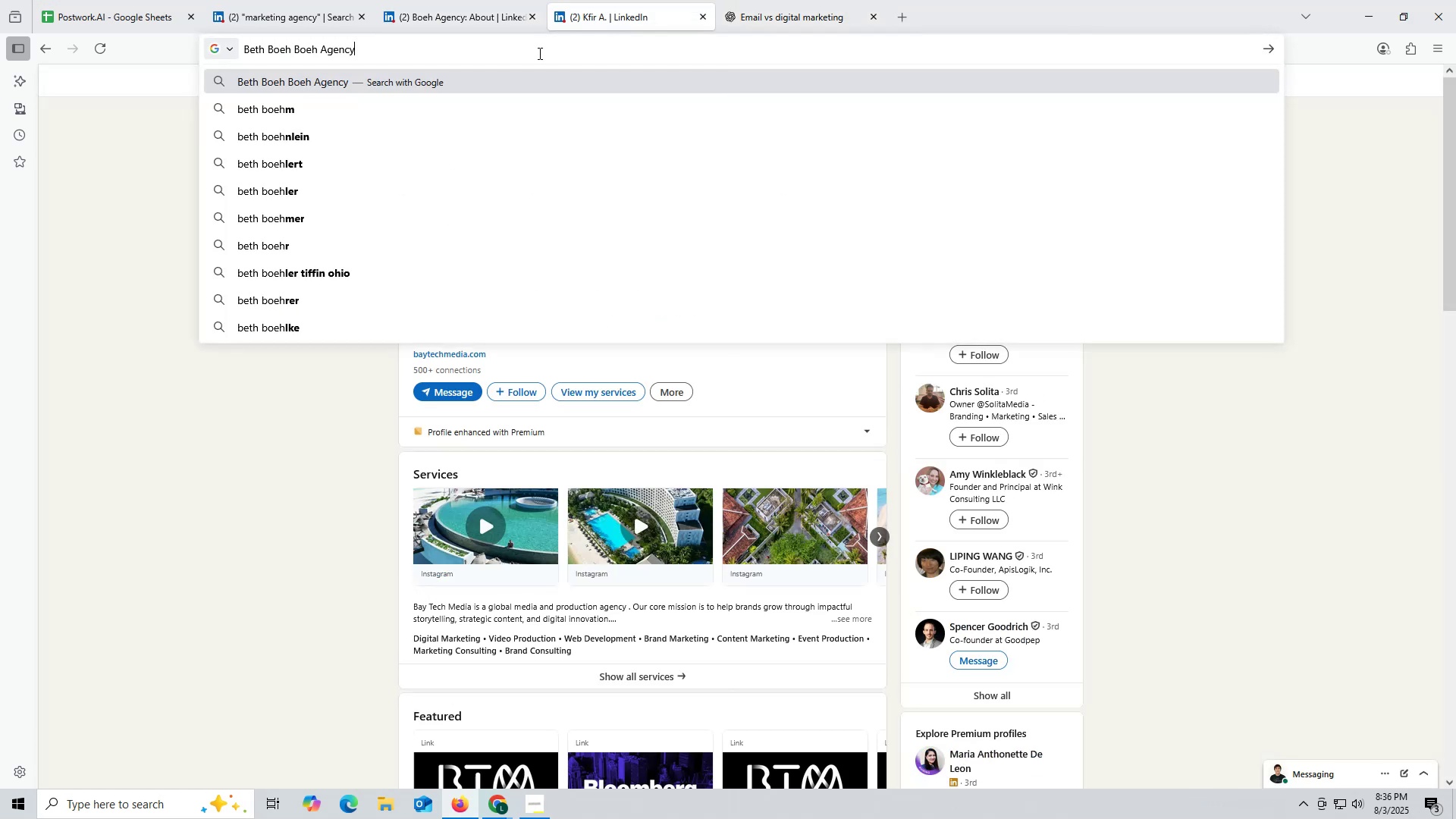 
type( li)
 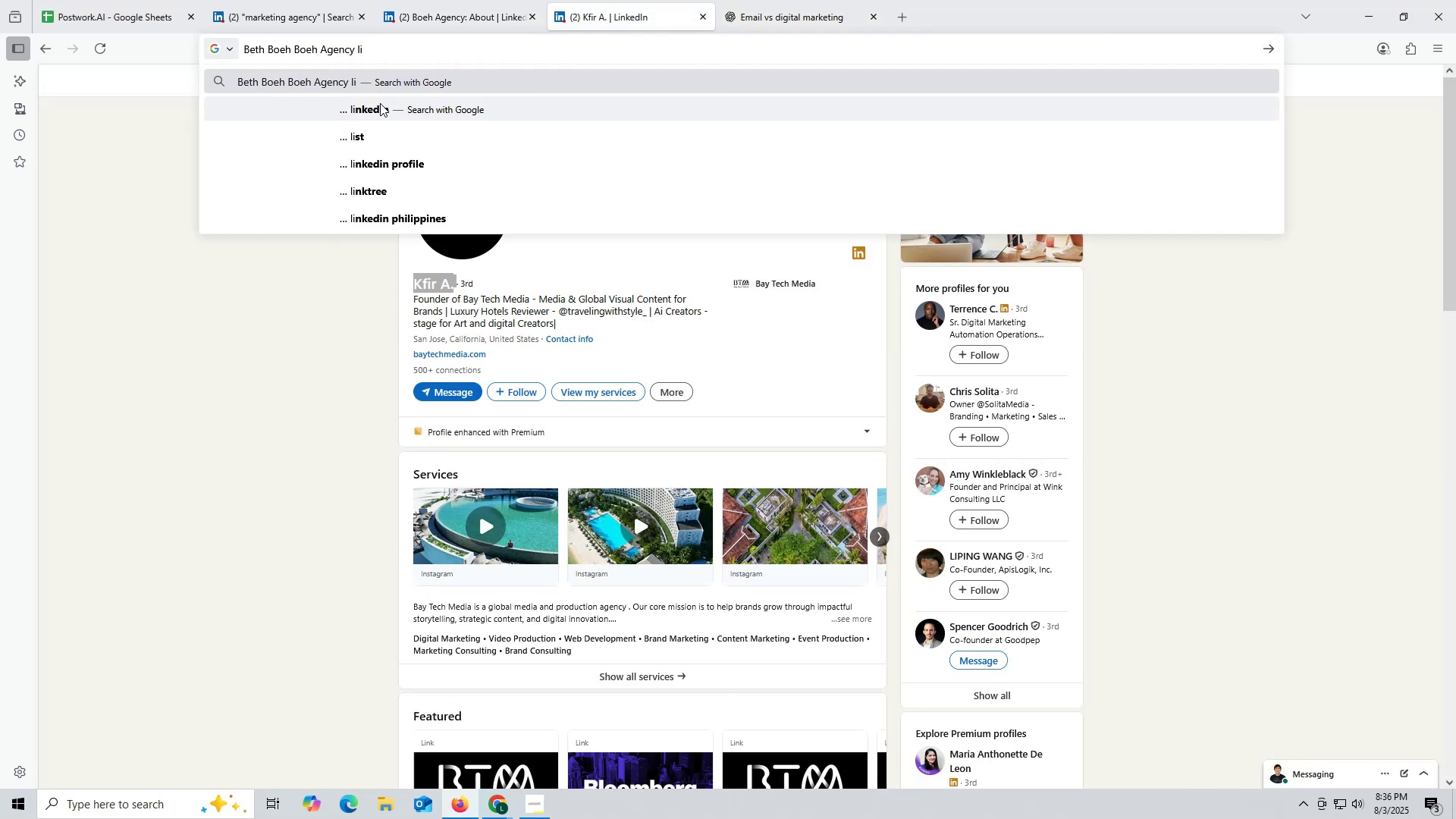 
left_click([380, 112])
 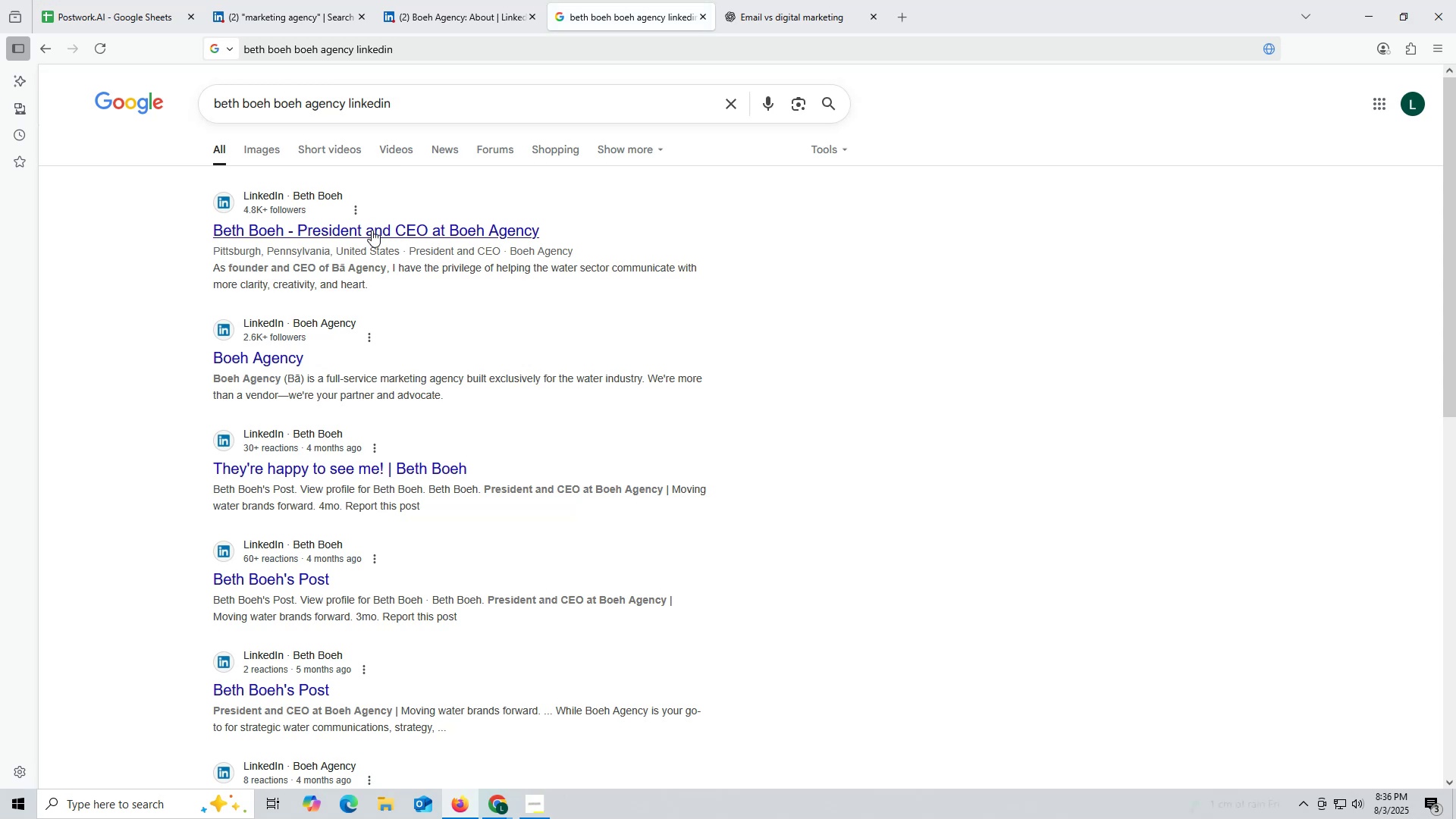 
left_click([370, 234])
 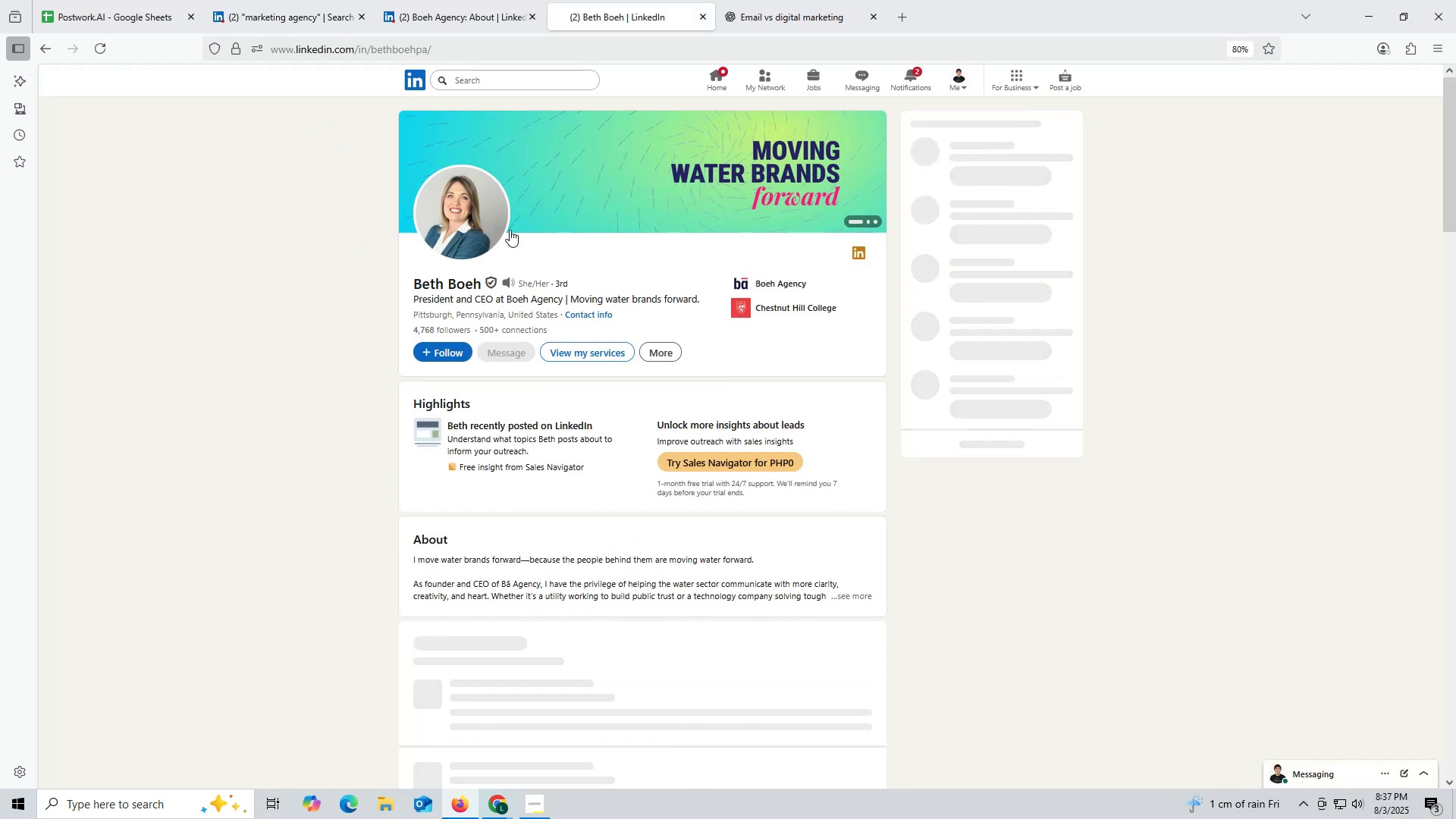 
left_click([422, 10])
 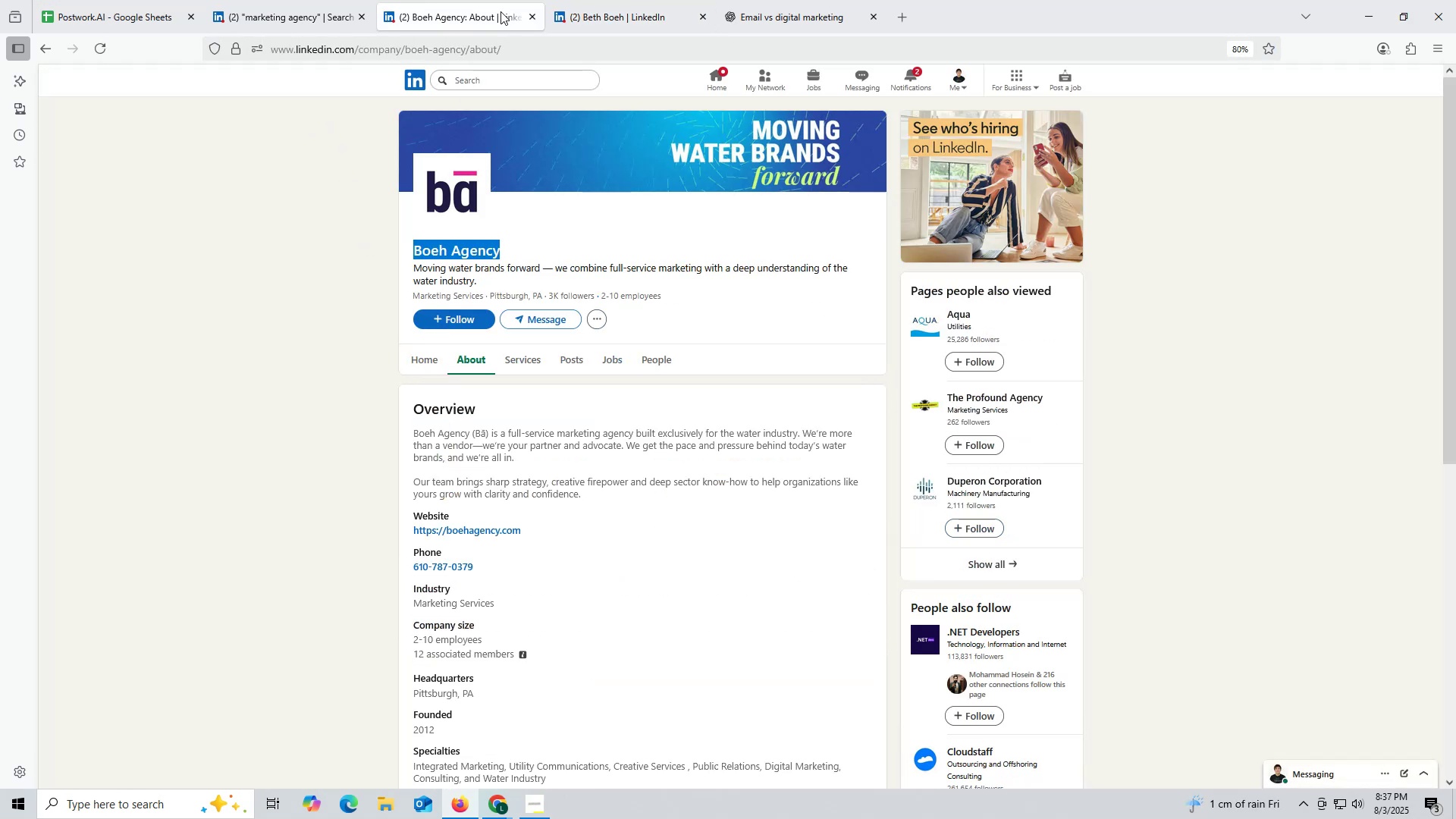 
key(Control+ControlLeft)
 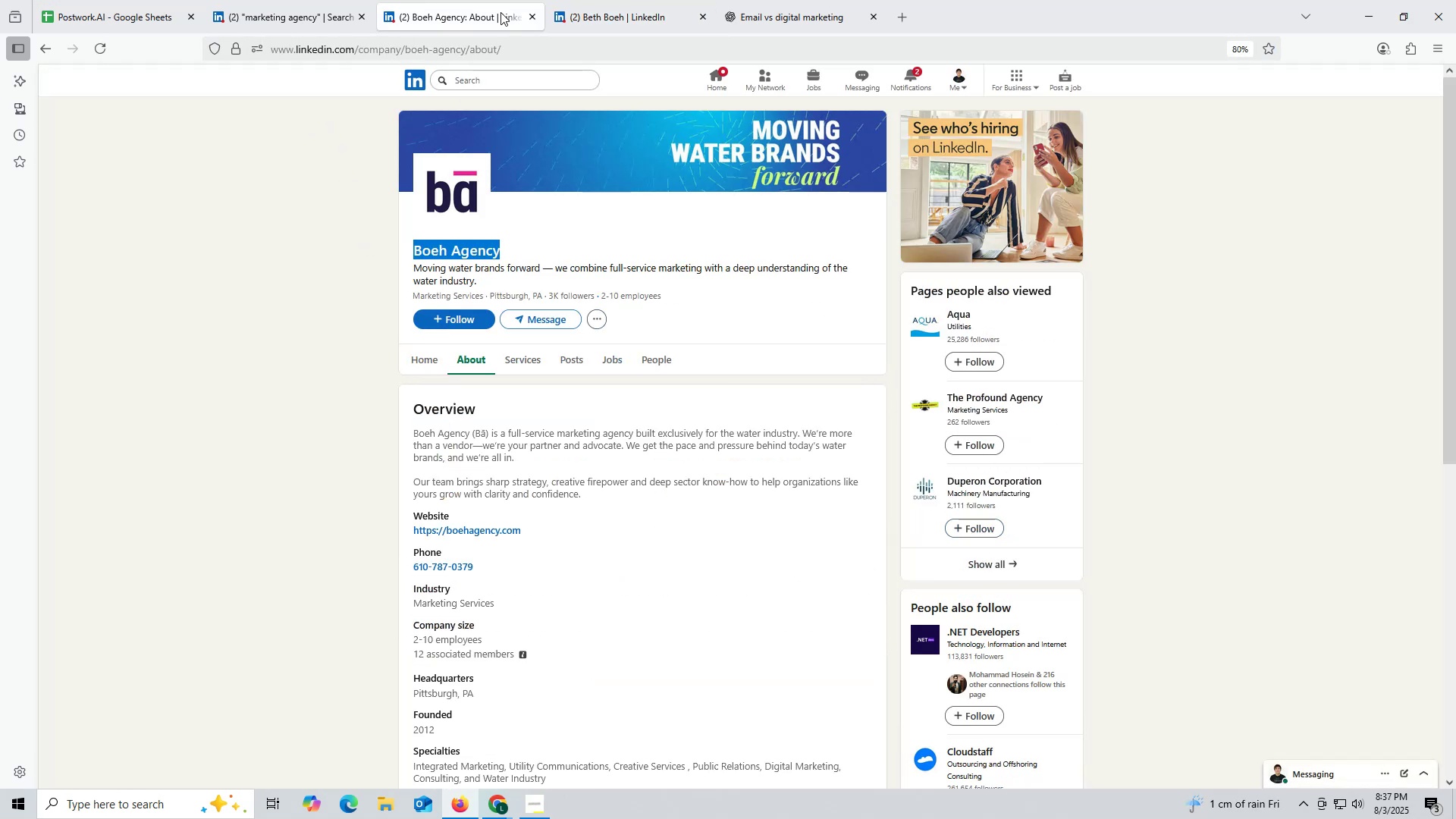 
key(Control+C)
 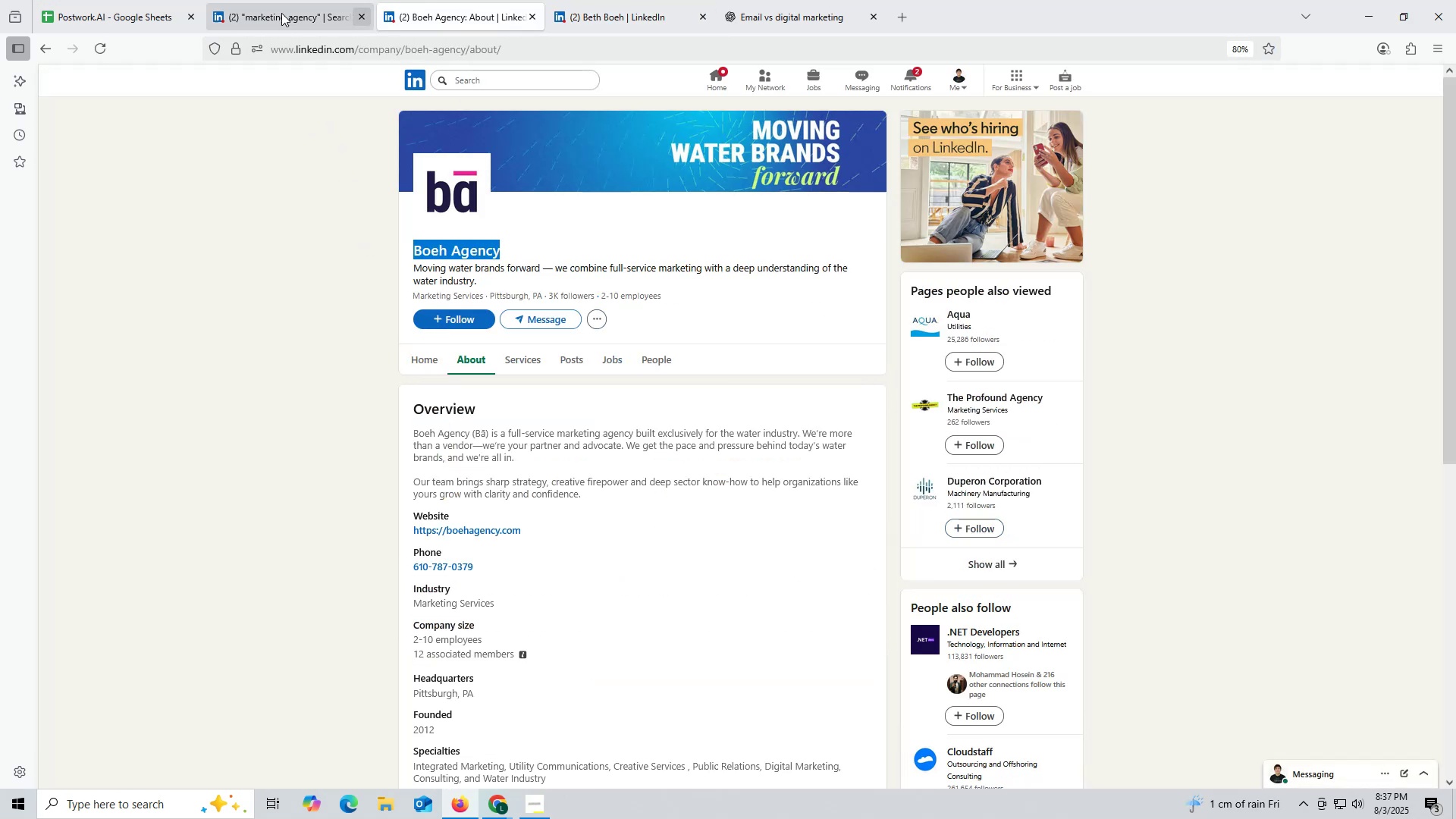 
key(Control+ControlLeft)
 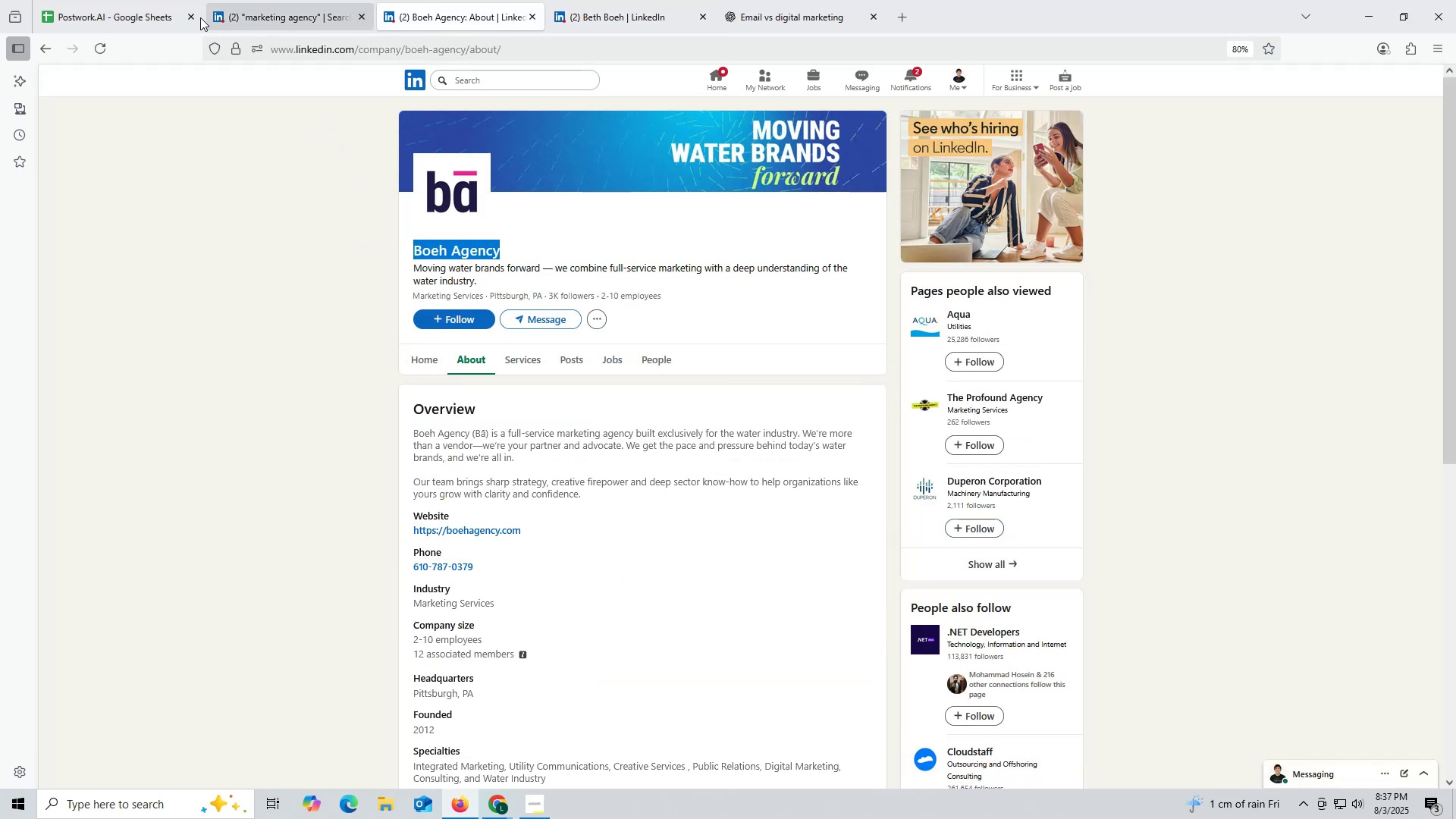 
key(Control+C)
 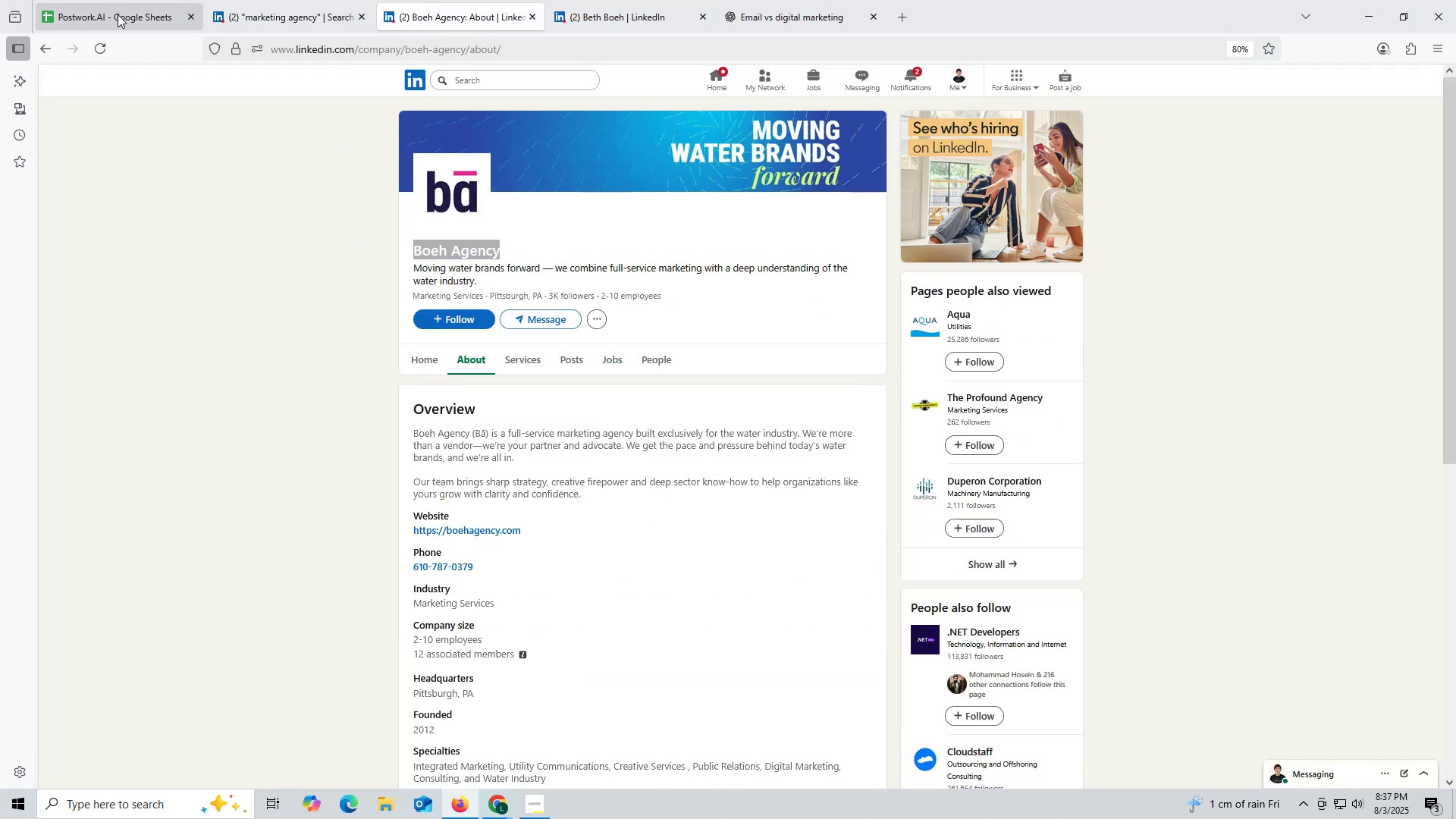 
left_click([118, 14])
 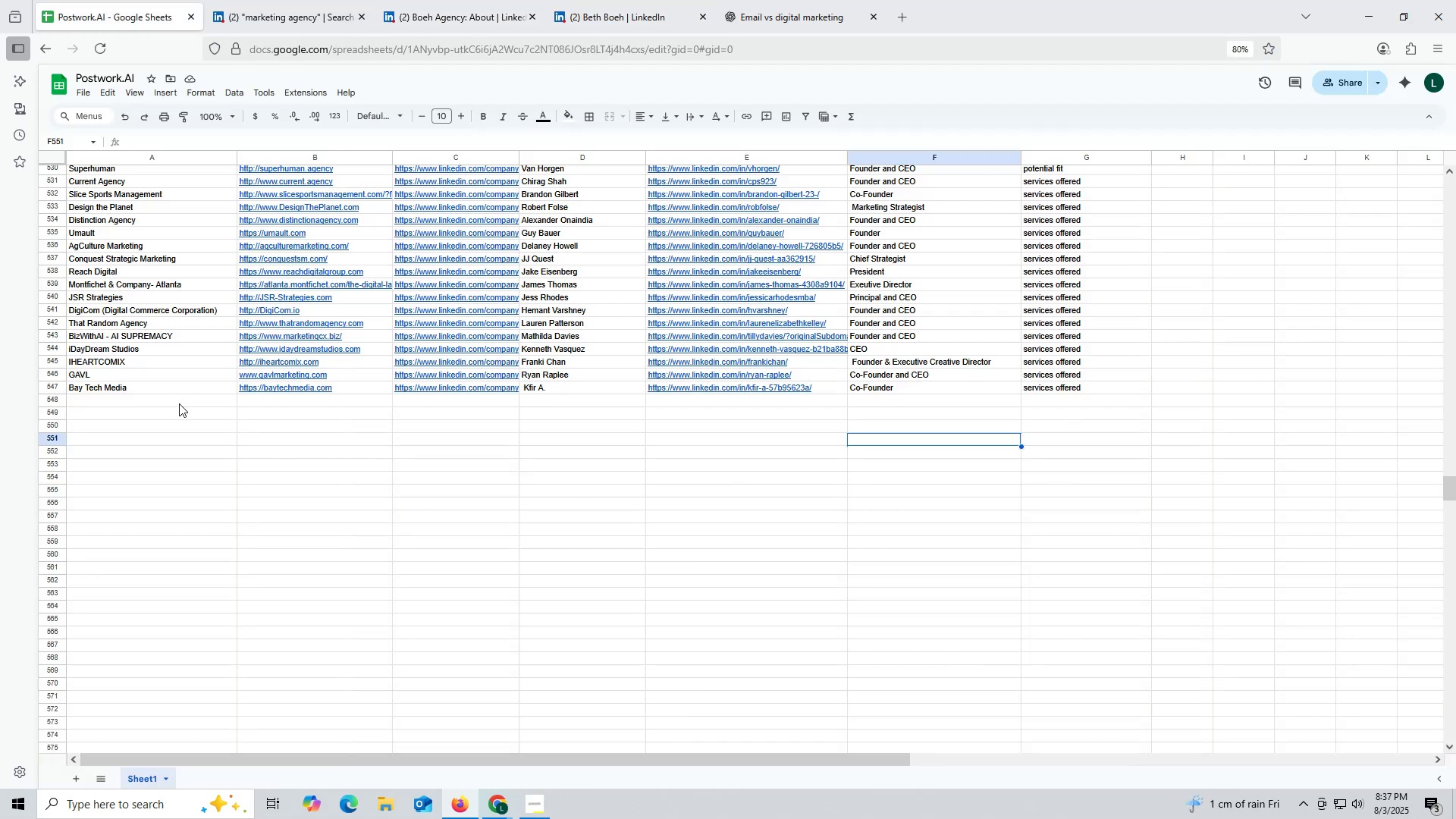 
left_click([180, 406])
 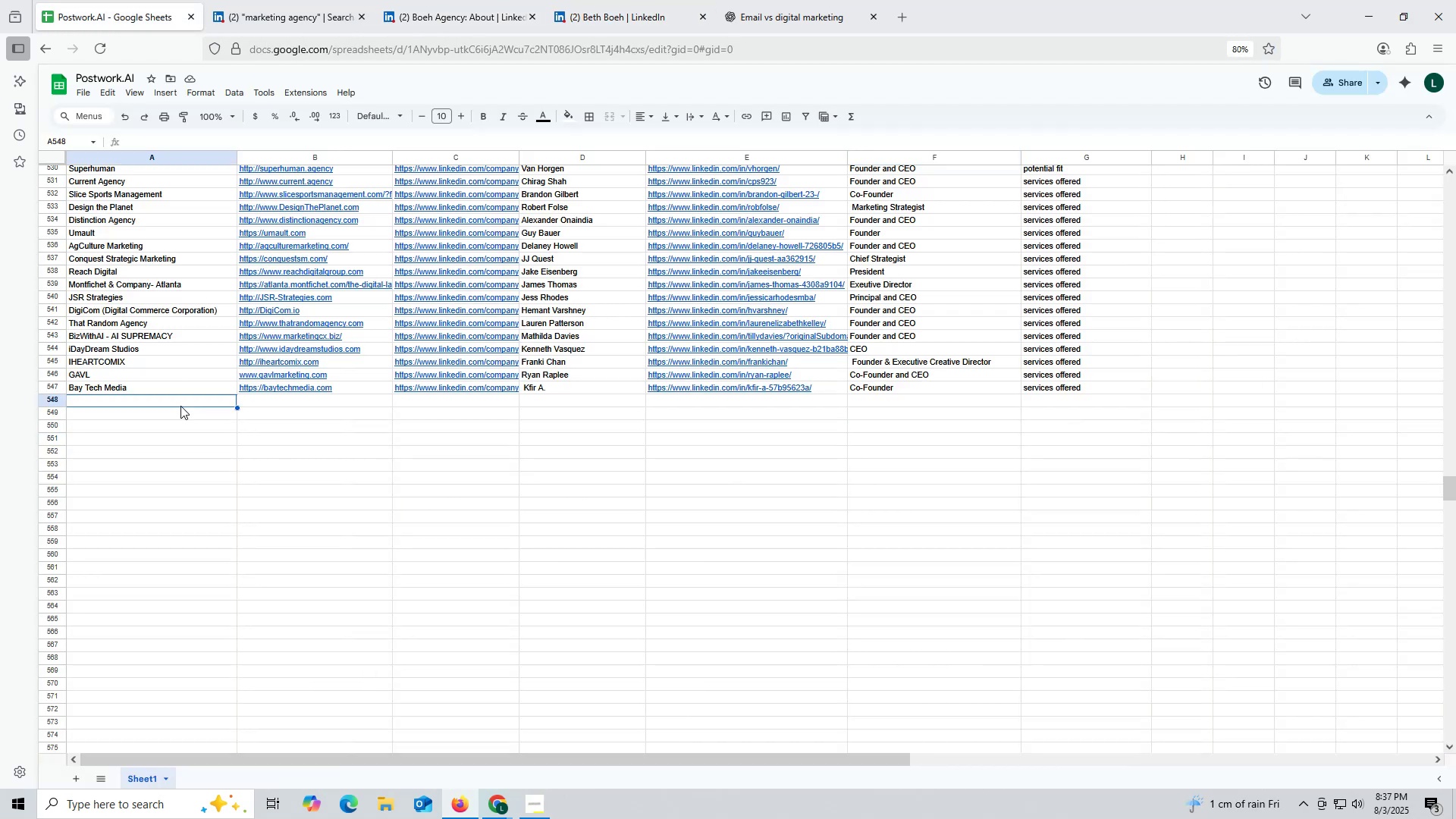 
key(Control+ControlLeft)
 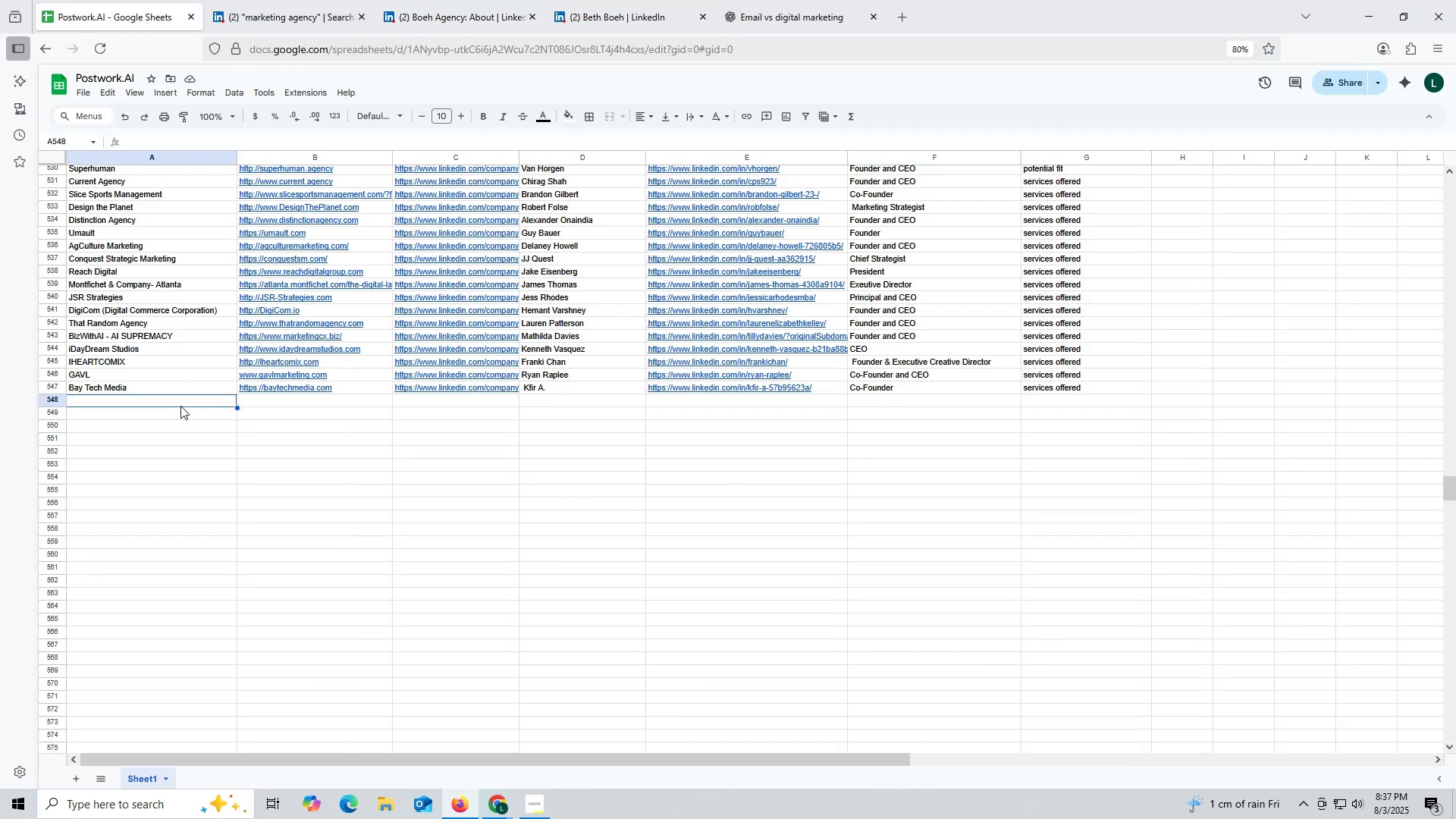 
double_click([180, 406])
 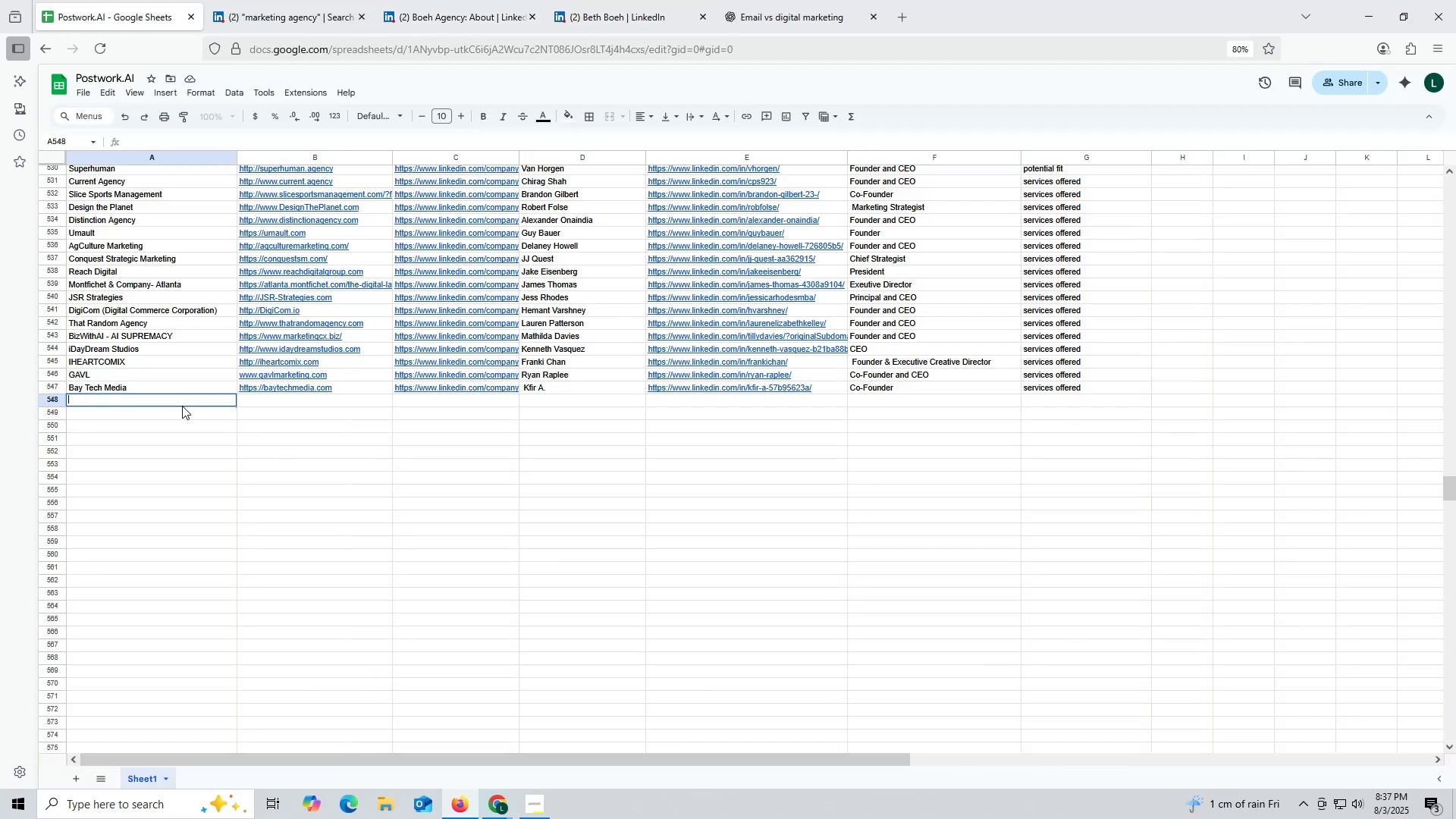 
key(Control+V)
 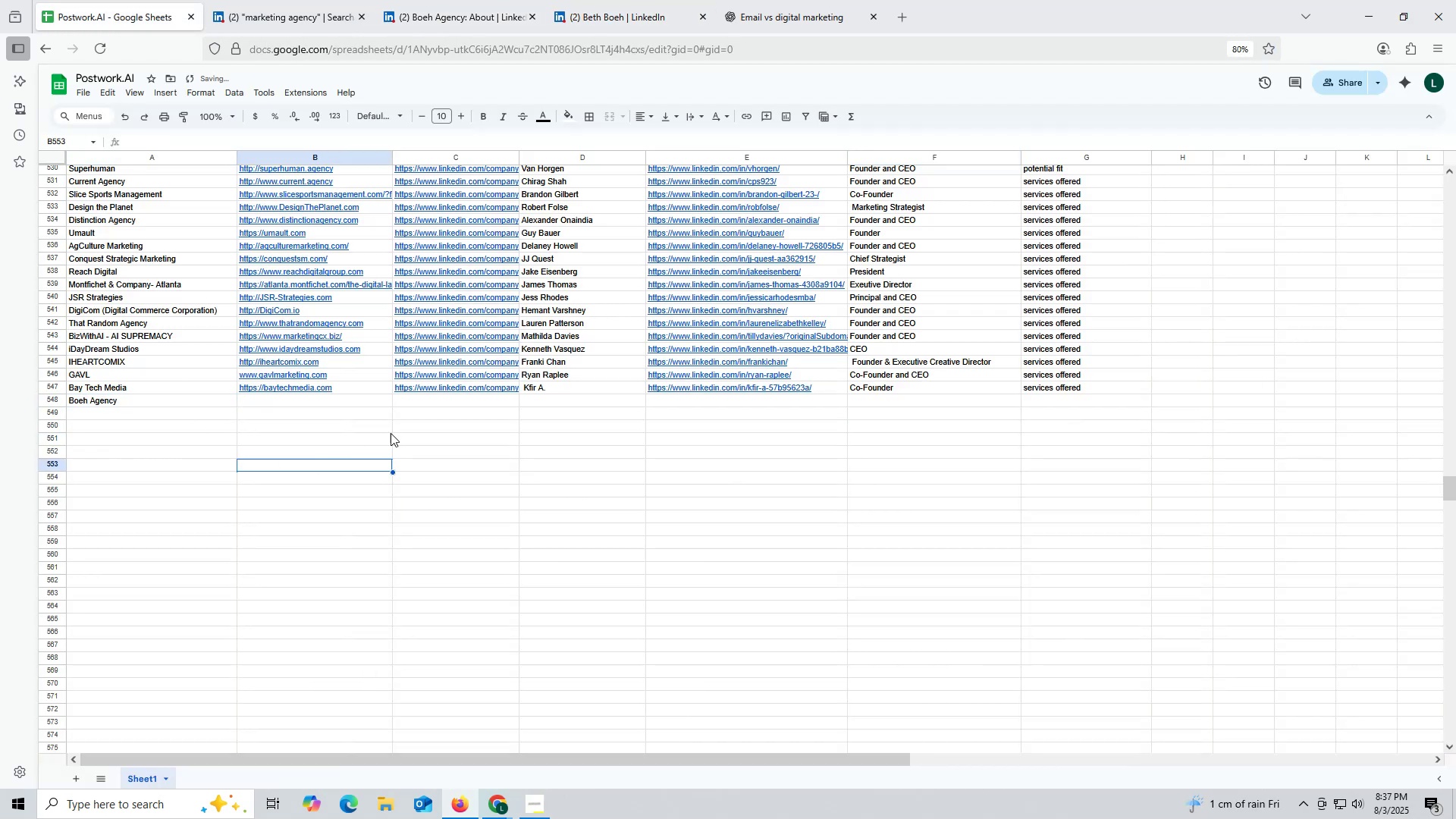 
scroll: coordinate [395, 428], scroll_direction: down, amount: 2.0
 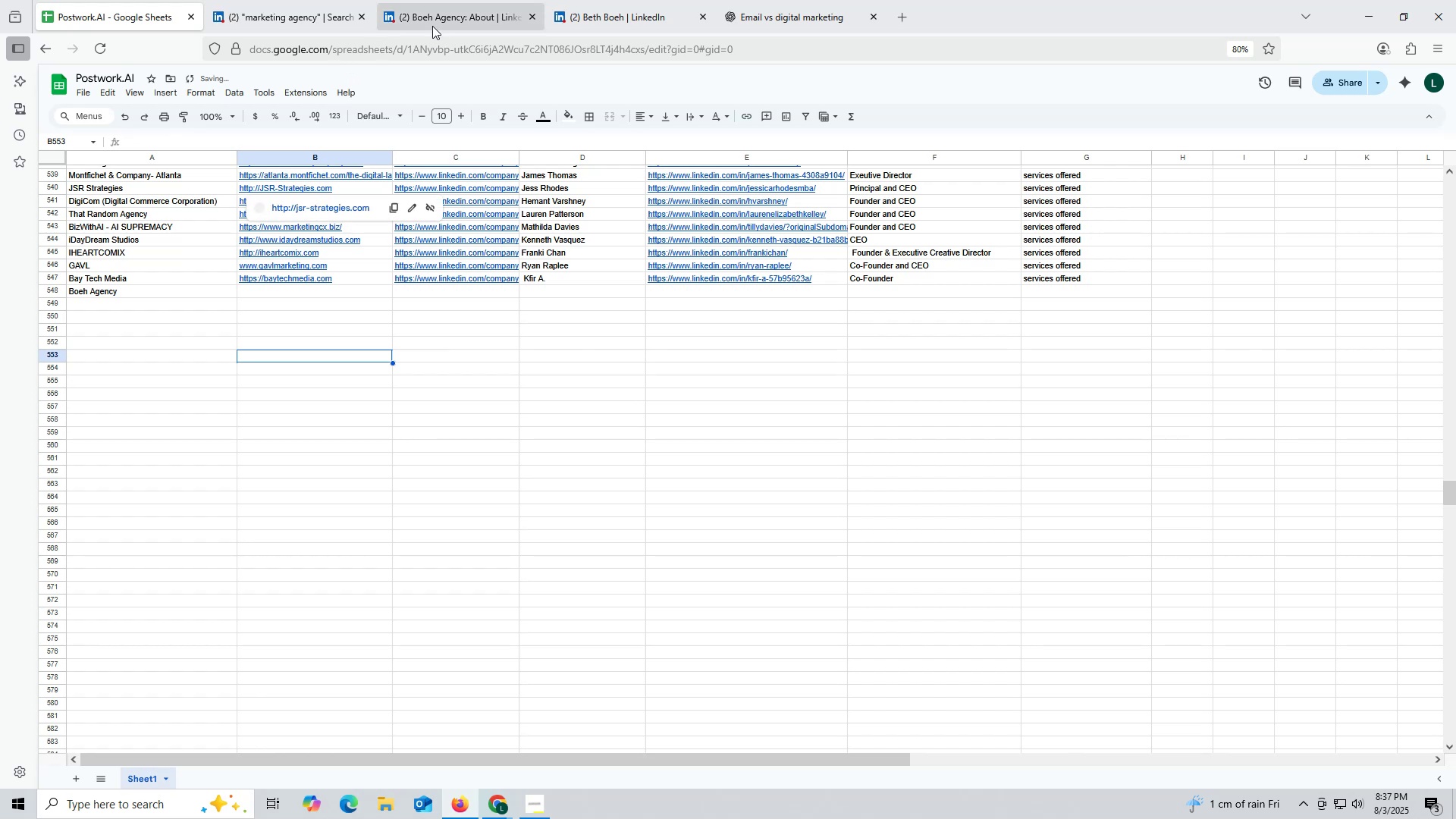 
left_click([439, 14])
 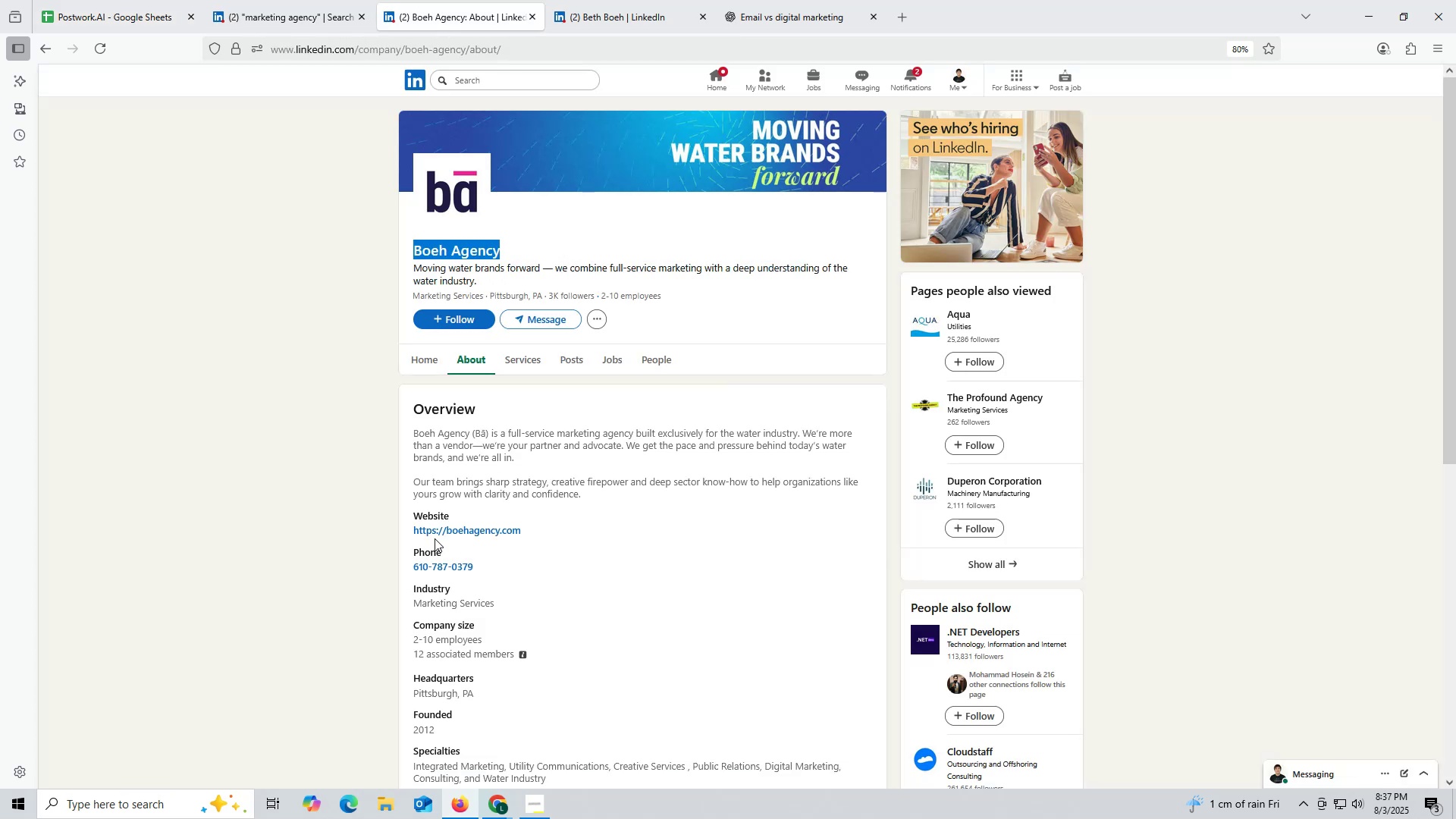 
left_click_drag(start_coordinate=[406, 531], to_coordinate=[566, 529])
 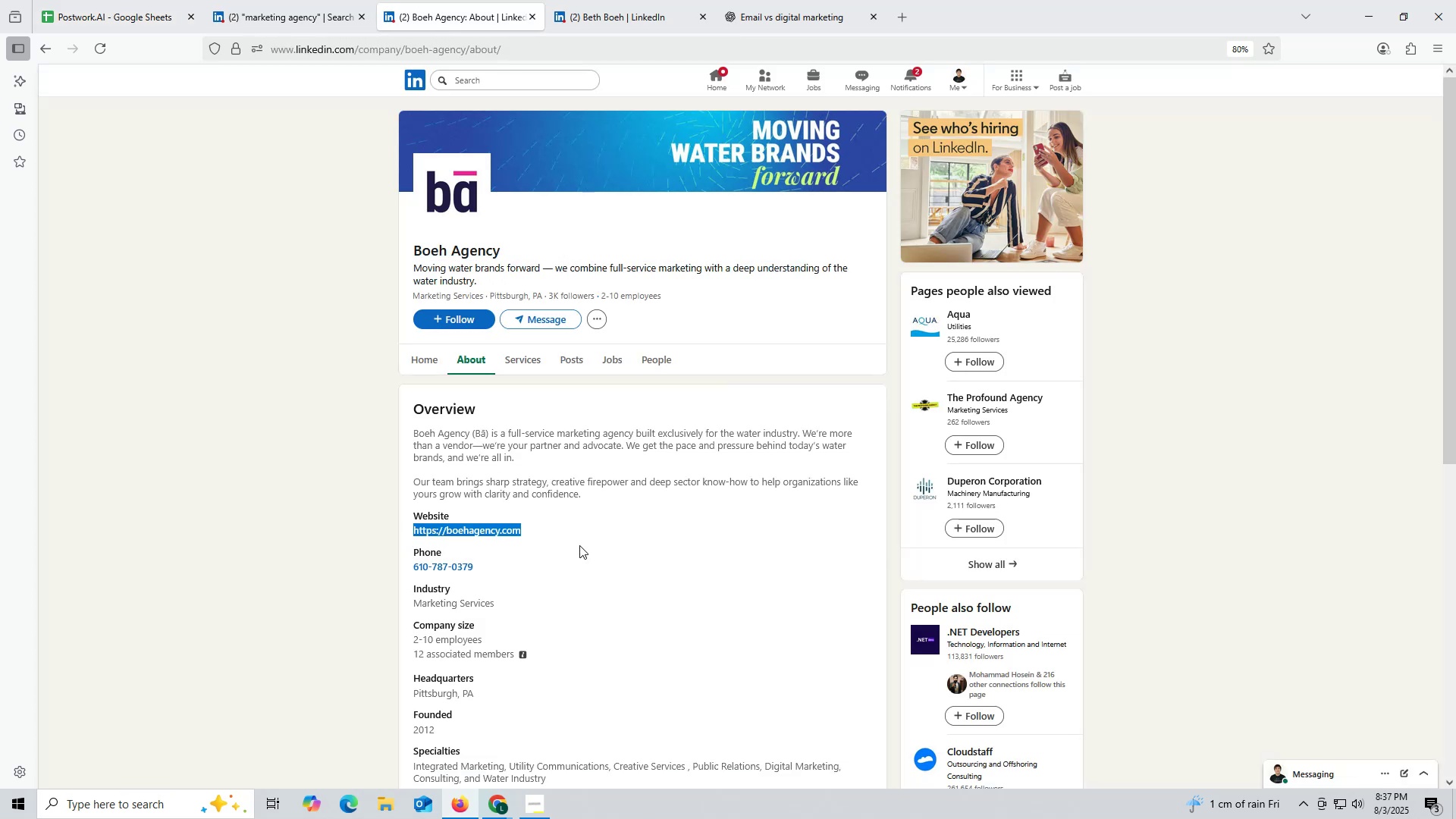 
key(Control+ControlLeft)
 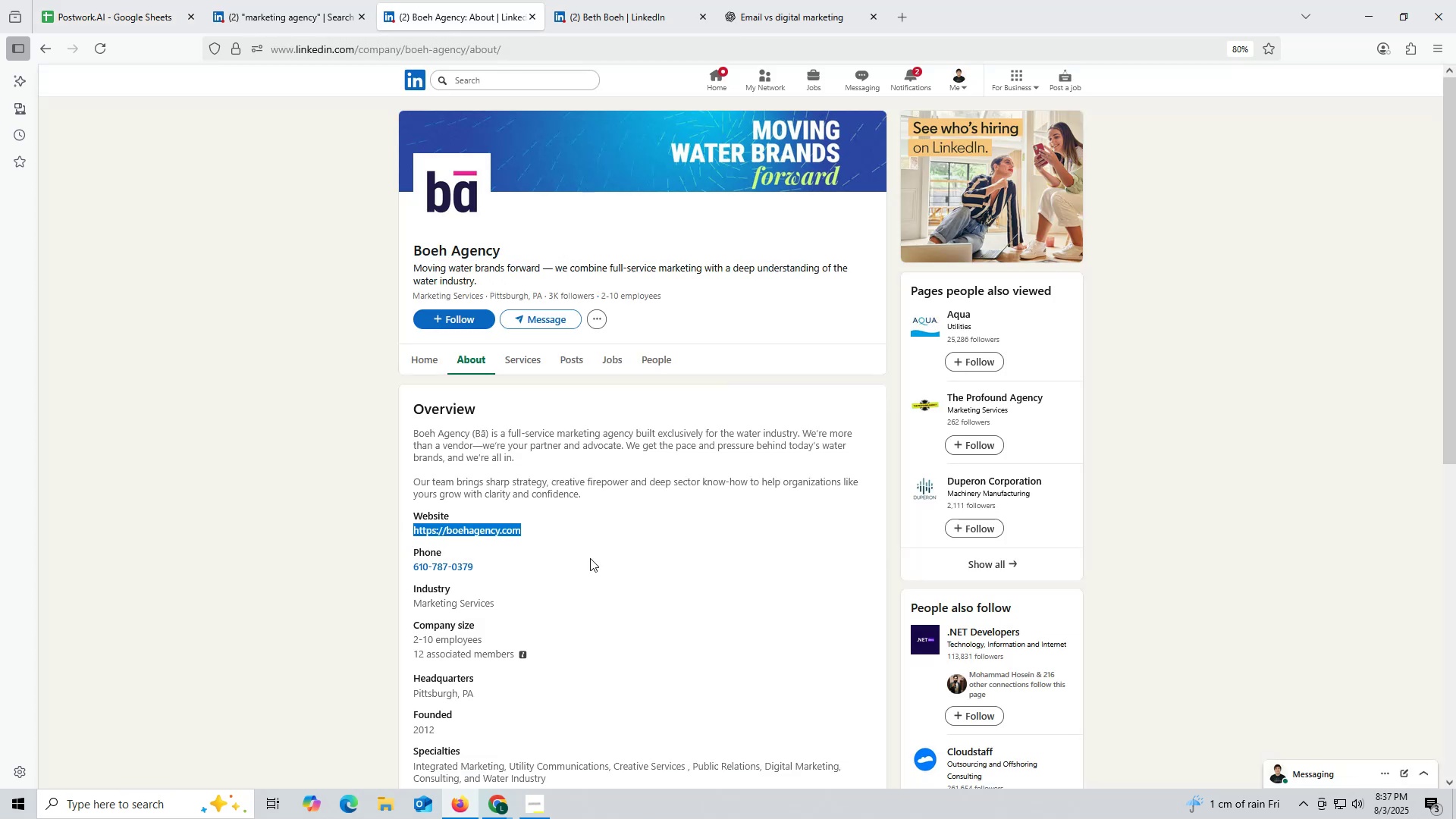 
key(Control+C)
 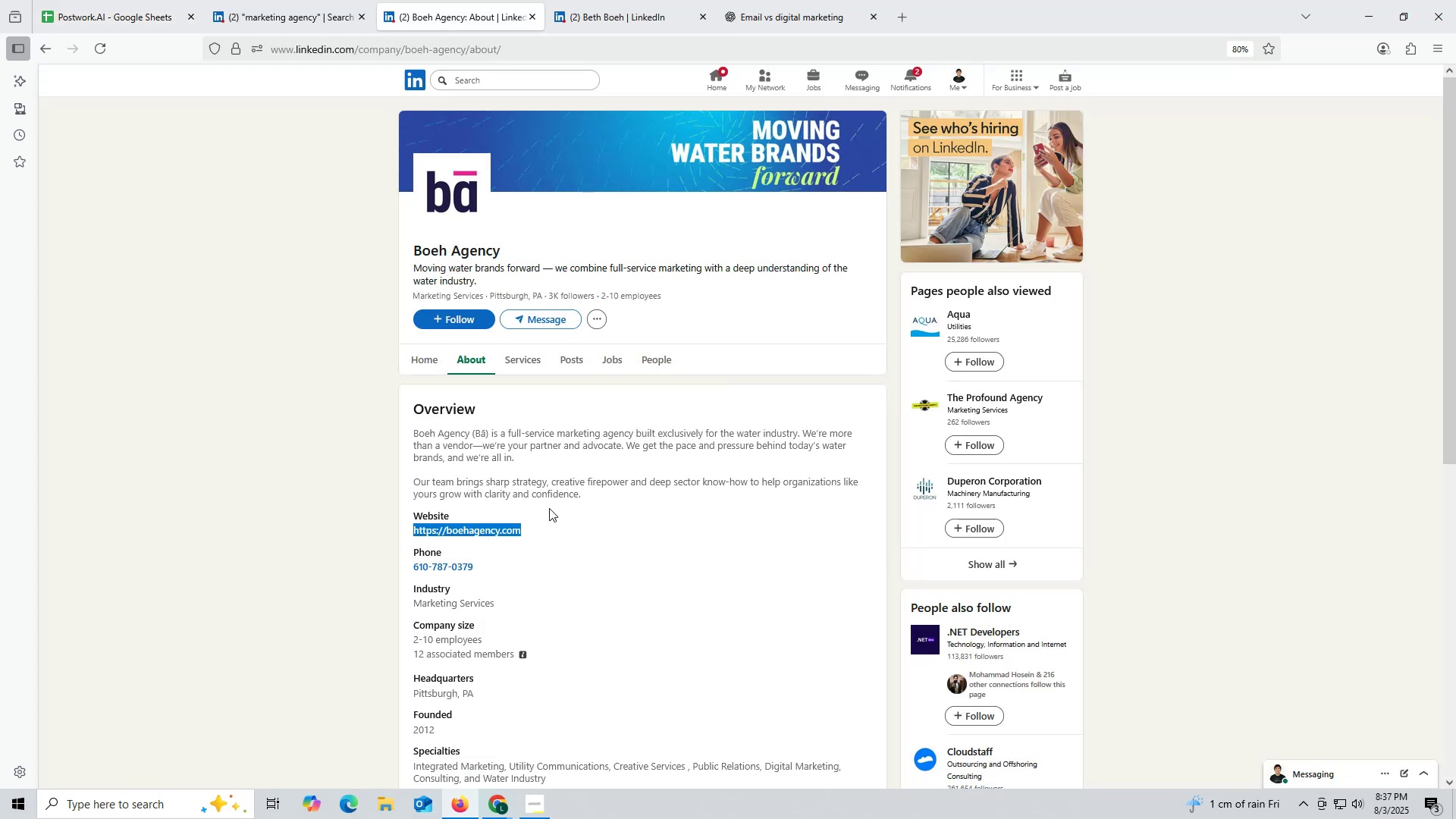 
key(Control+ControlLeft)
 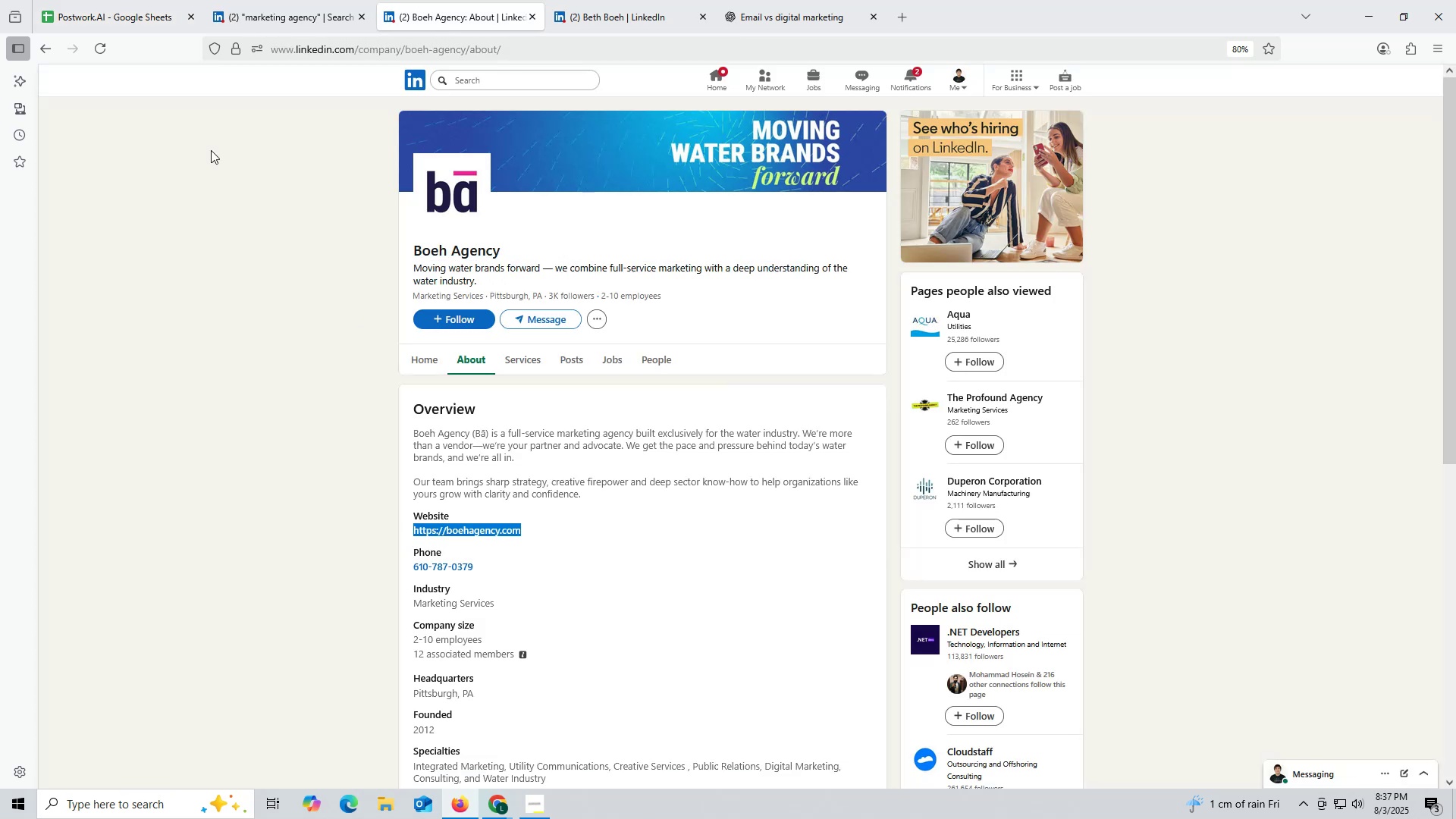 
key(Control+C)
 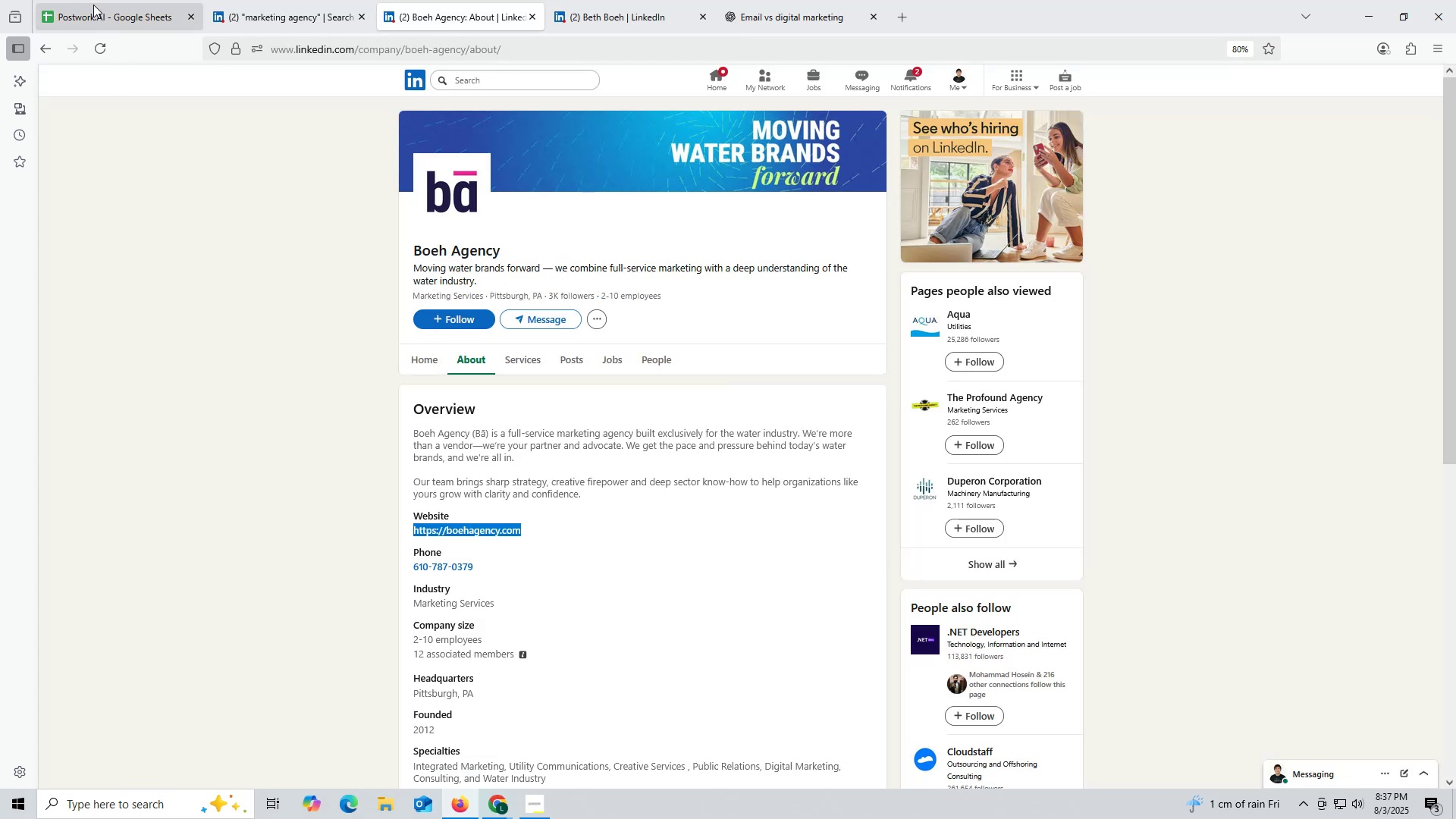 
left_click([93, 5])
 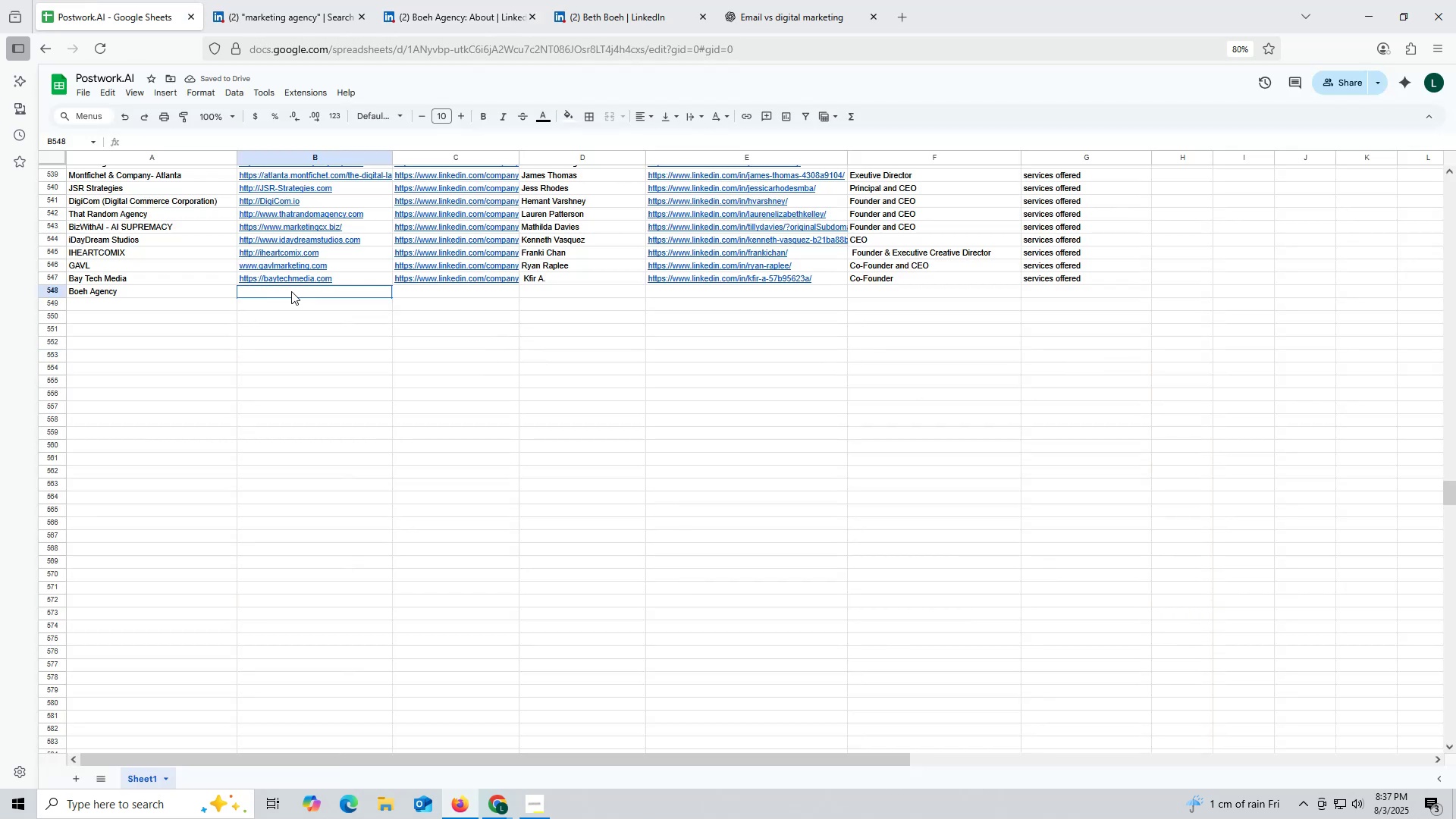 
double_click([291, 291])
 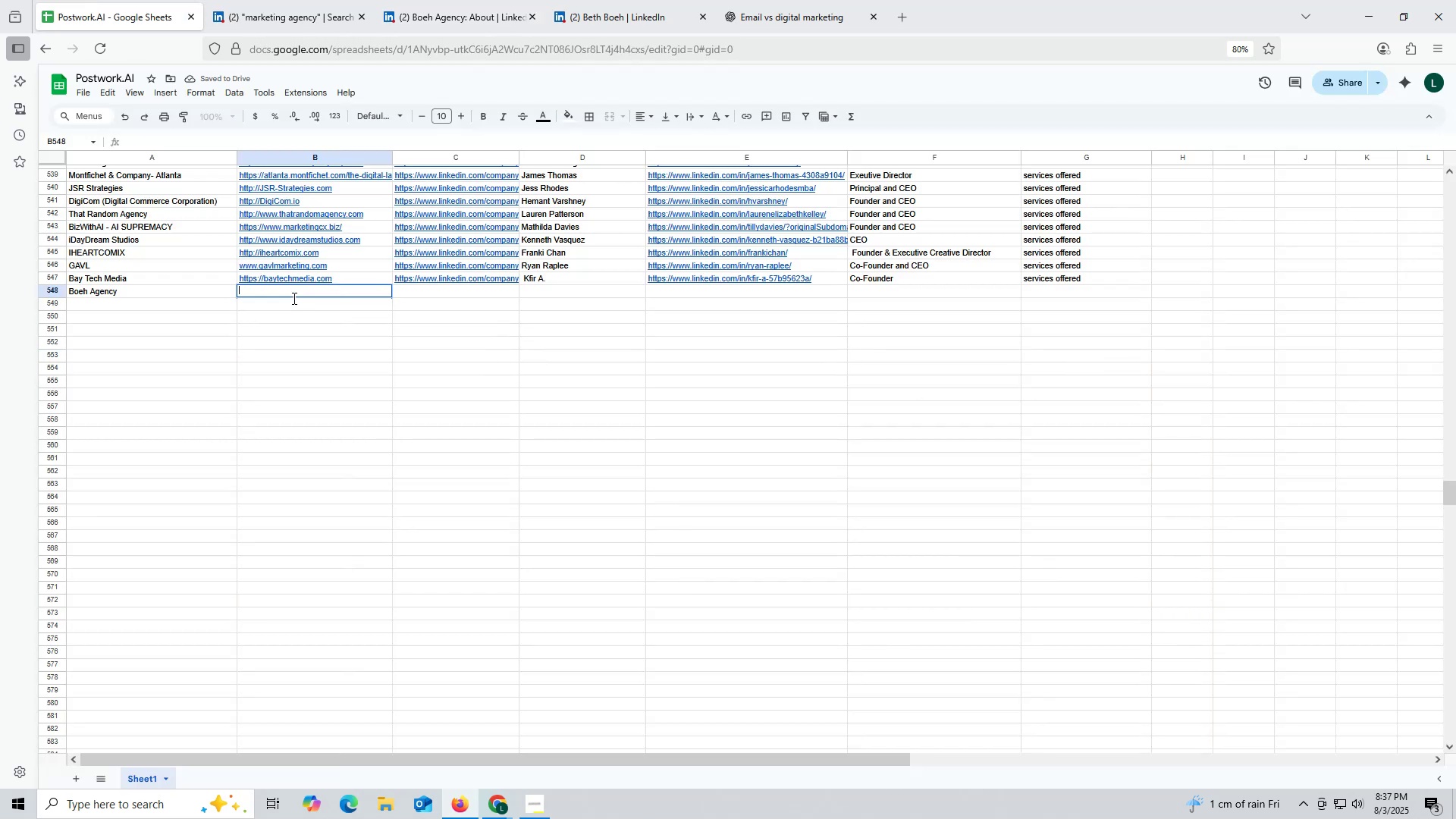 
key(Control+ControlLeft)
 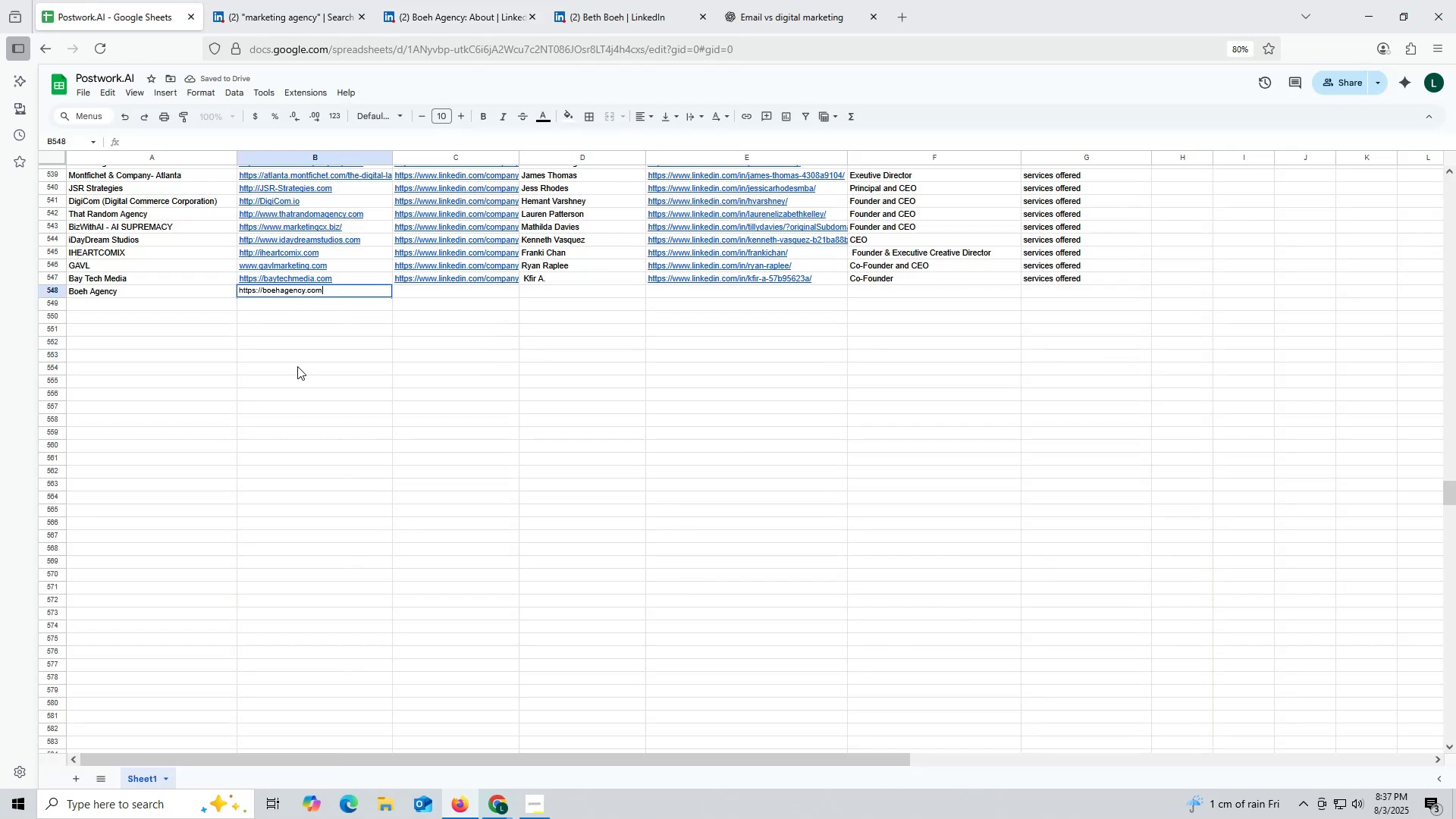 
key(Control+V)
 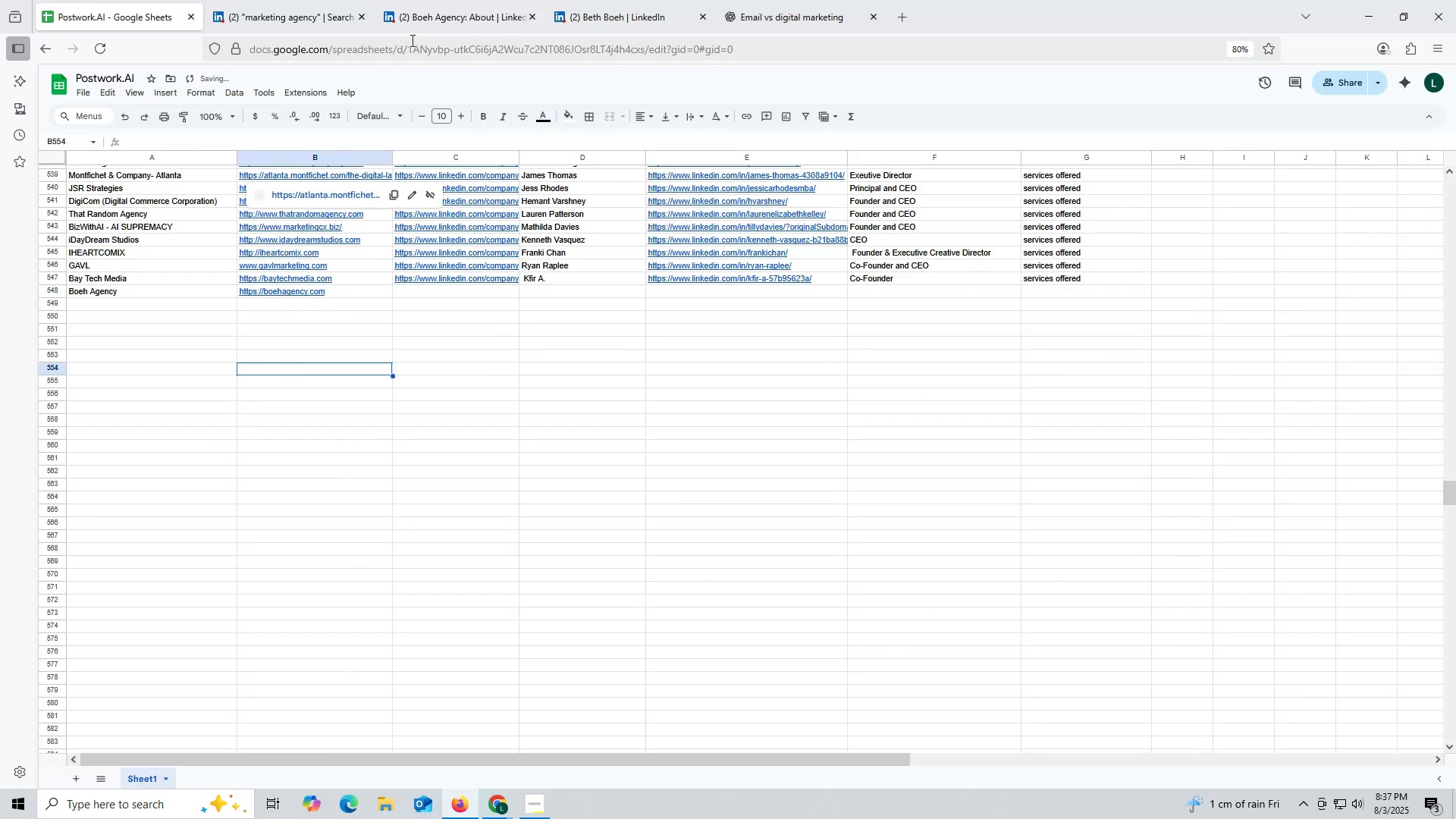 
left_click([443, 24])
 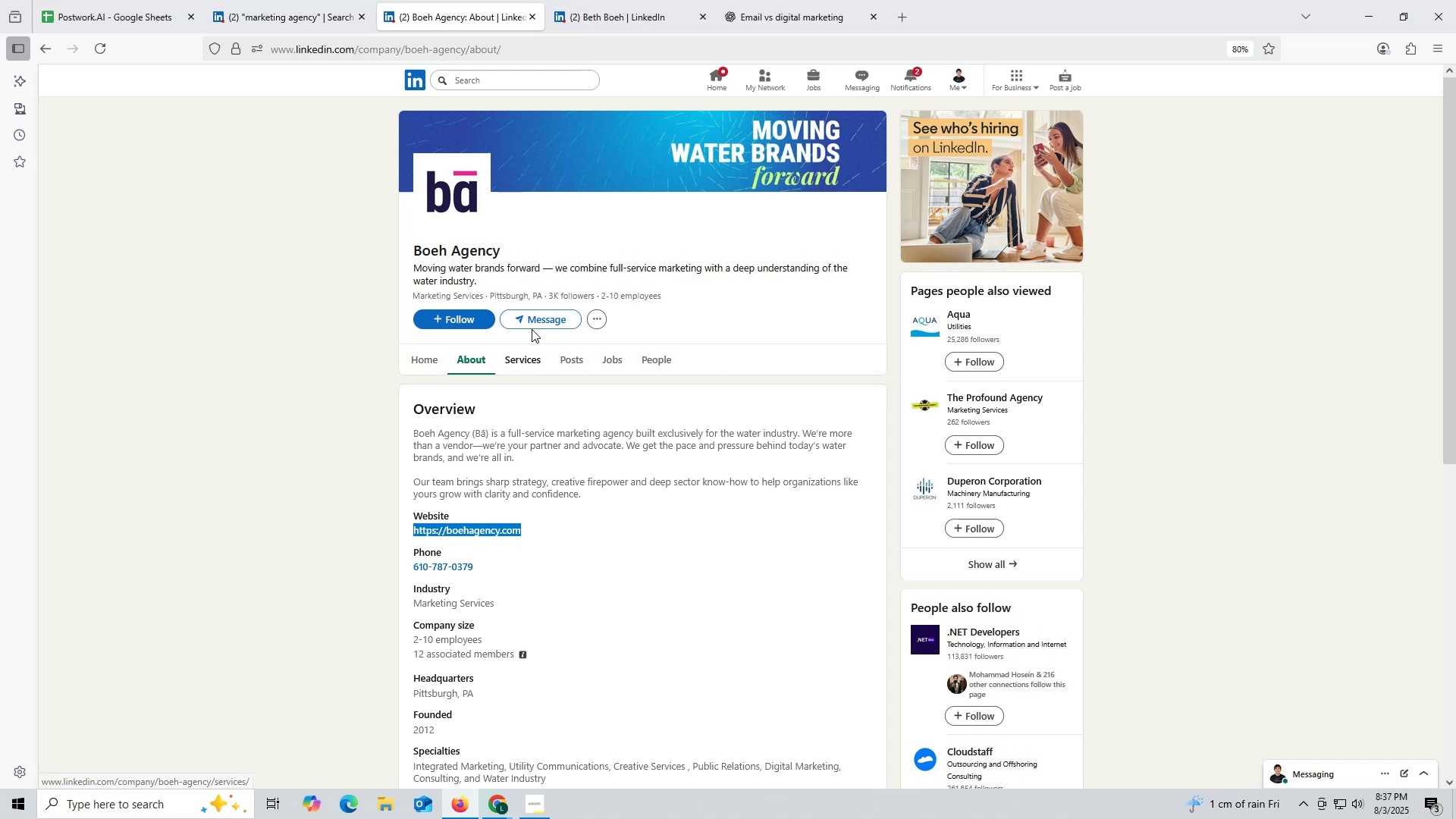 
wait(6.2)
 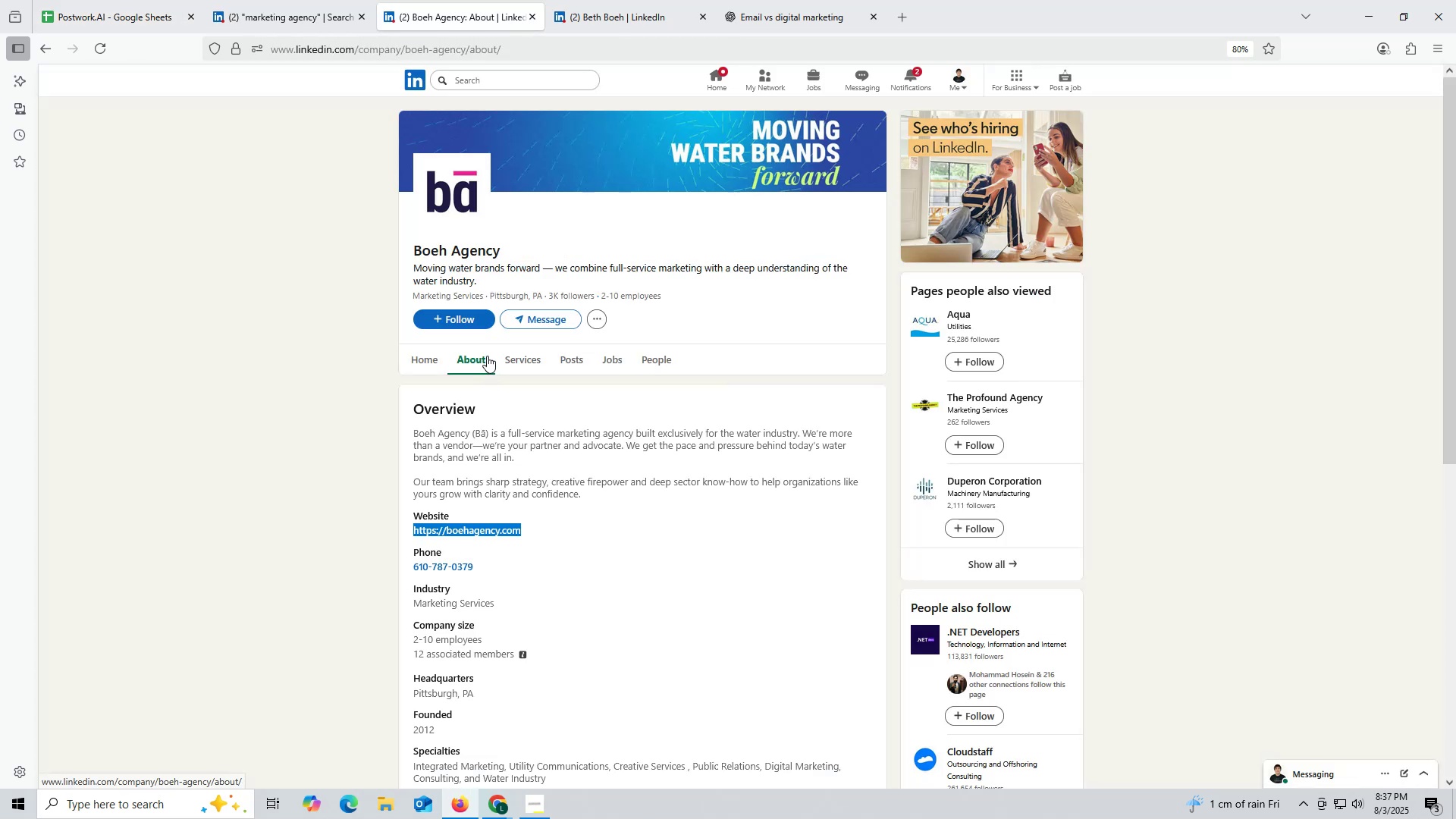 
left_click([422, 366])
 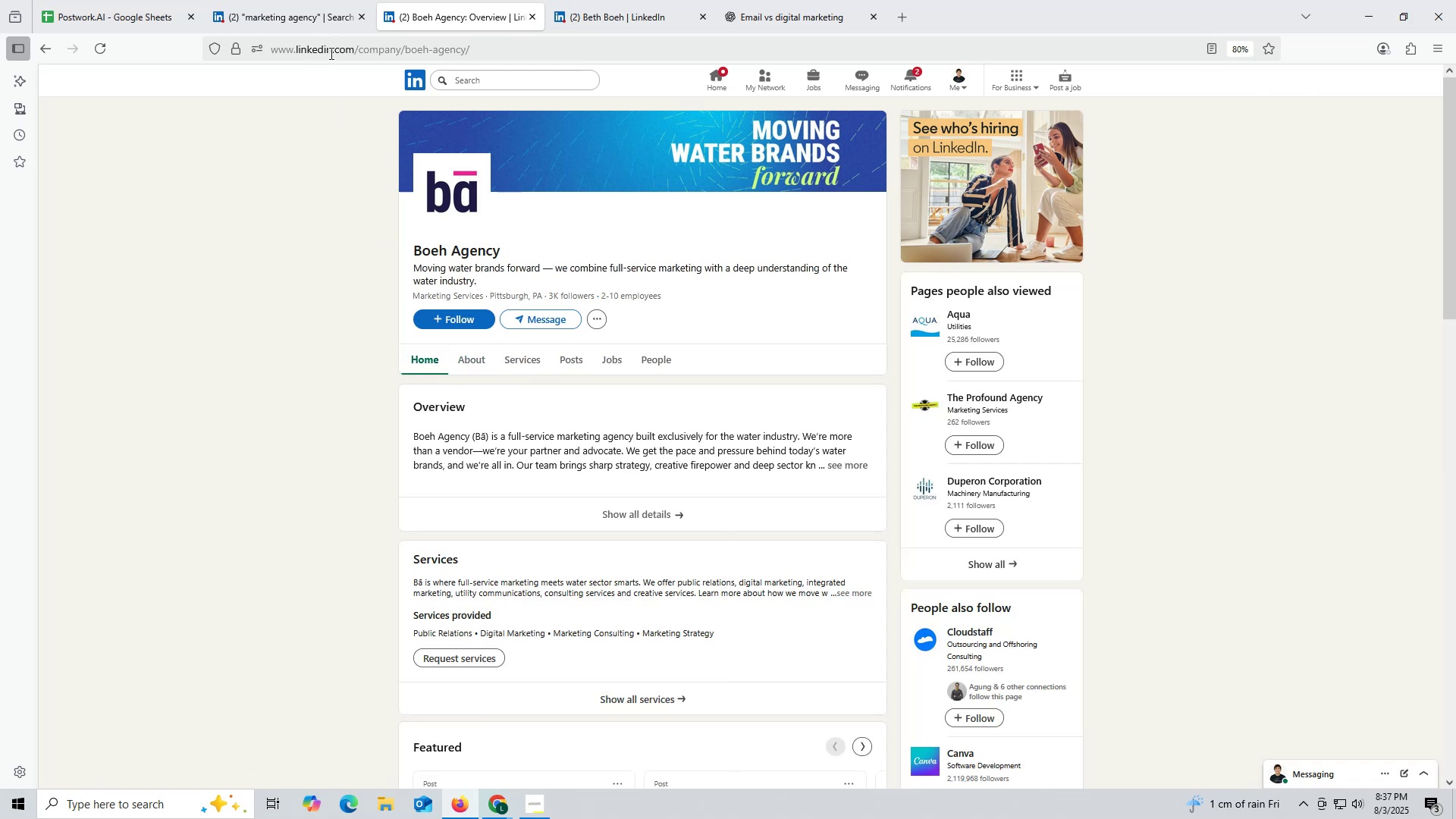 
double_click([330, 53])
 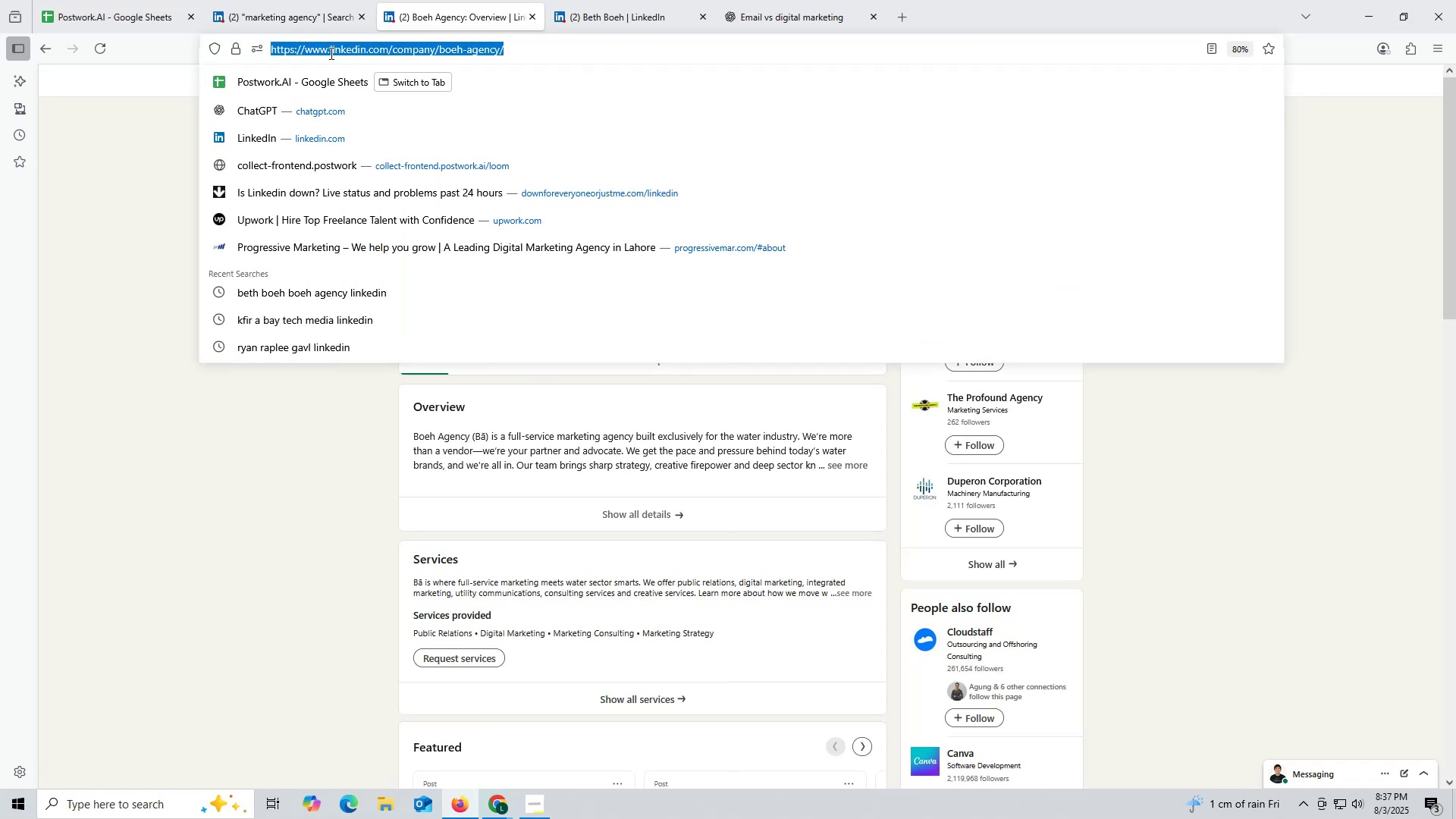 
triple_click([330, 53])
 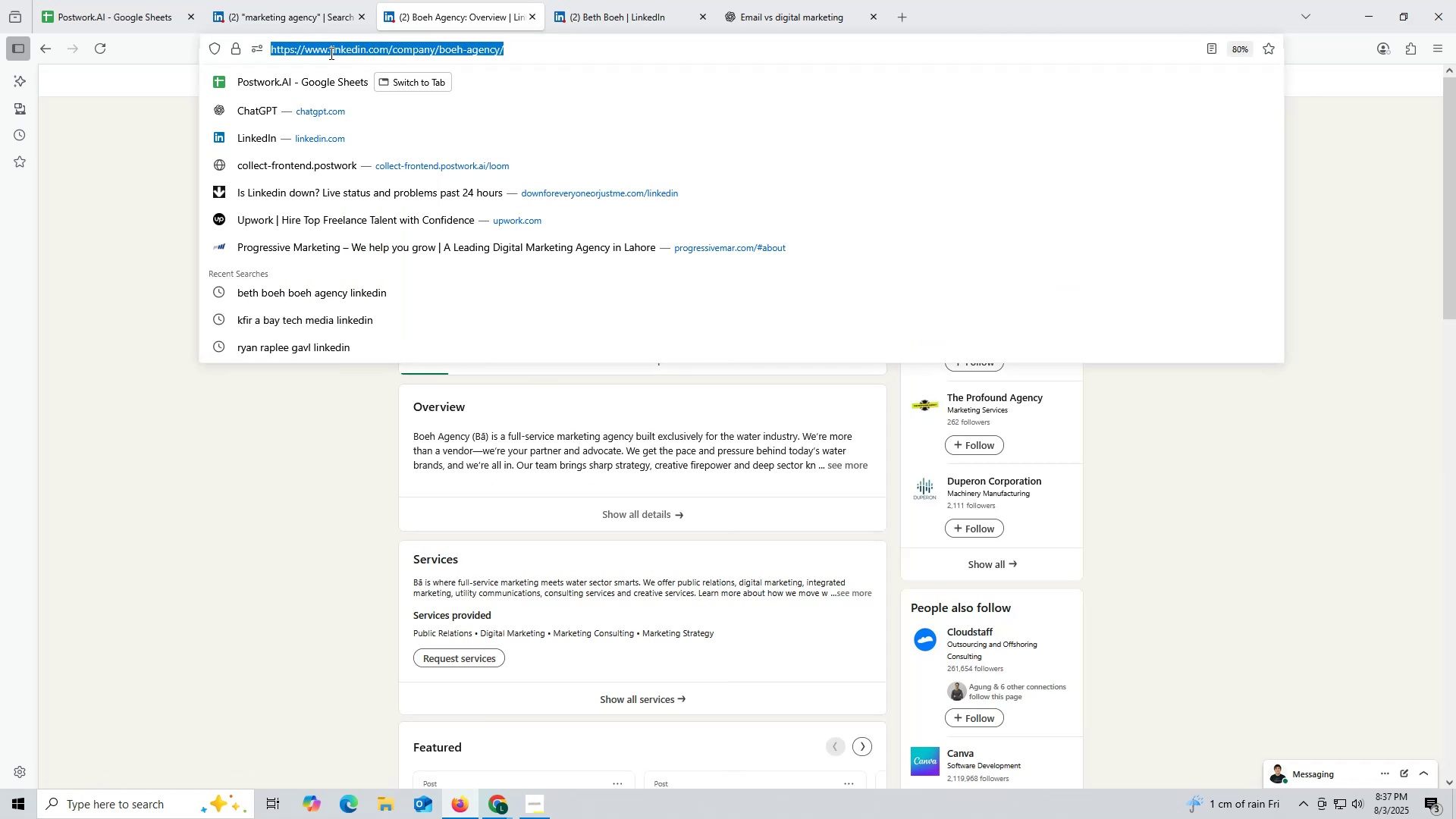 
key(Control+ControlLeft)
 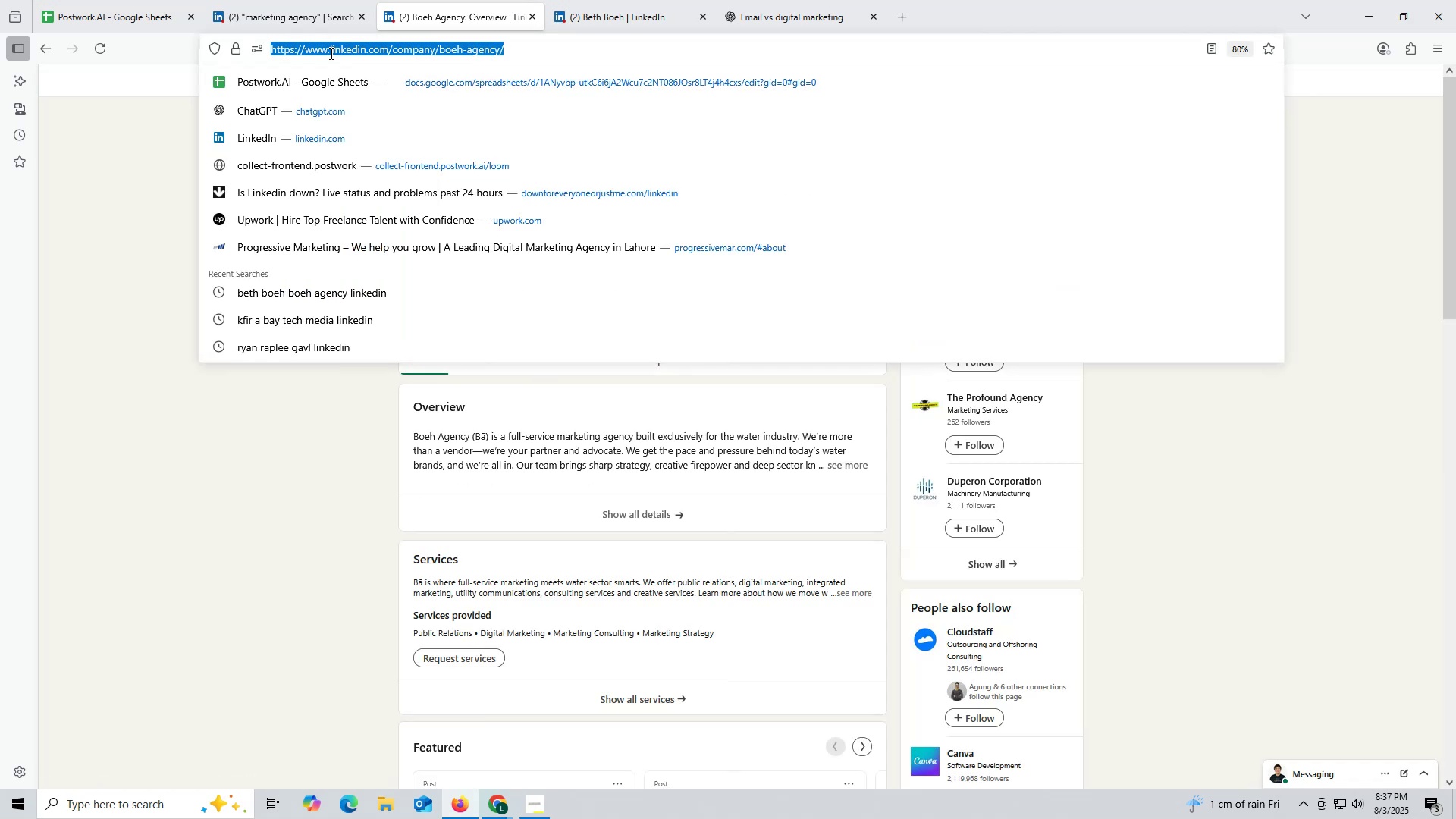 
key(Control+C)
 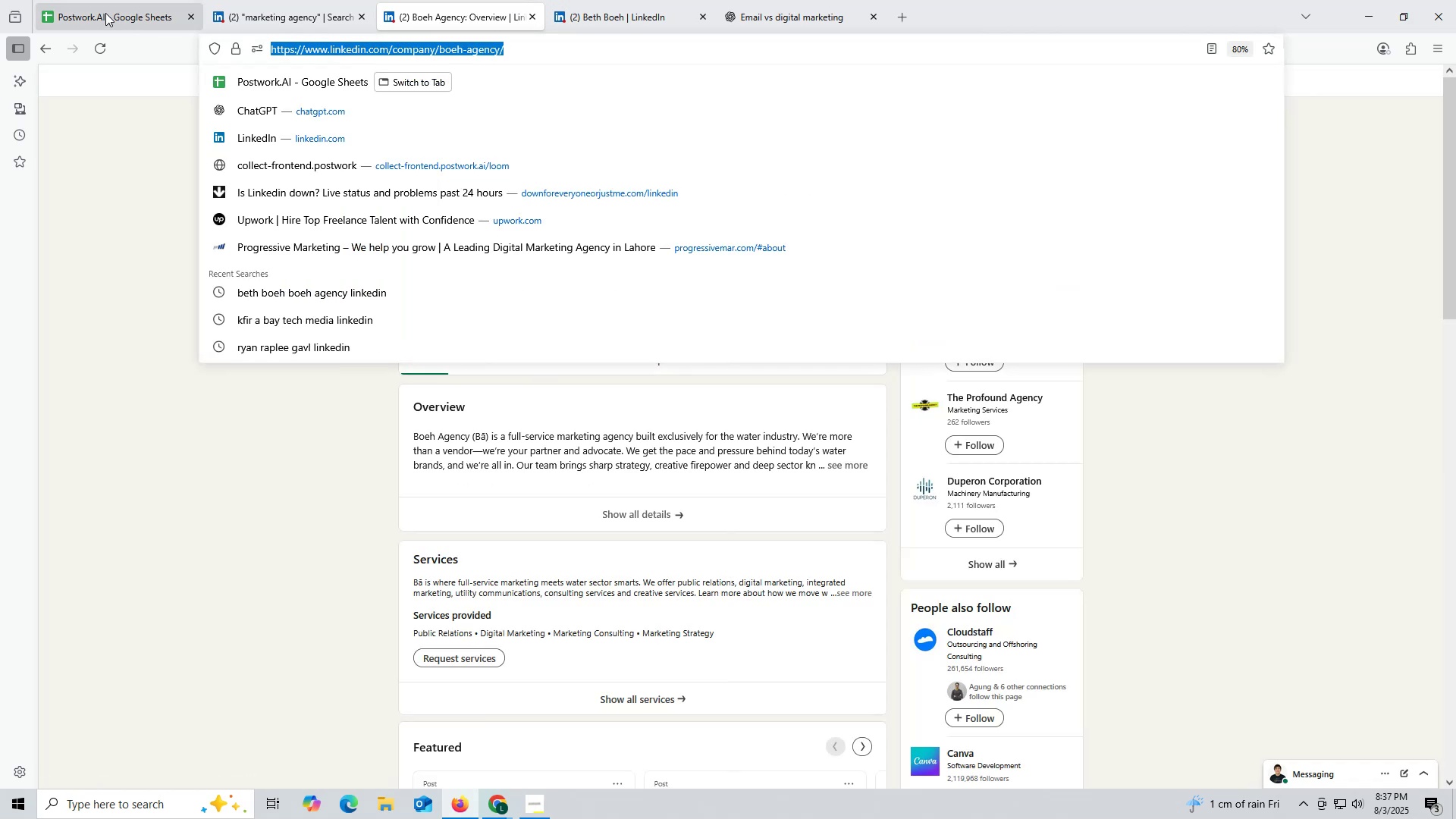 
left_click([105, 13])
 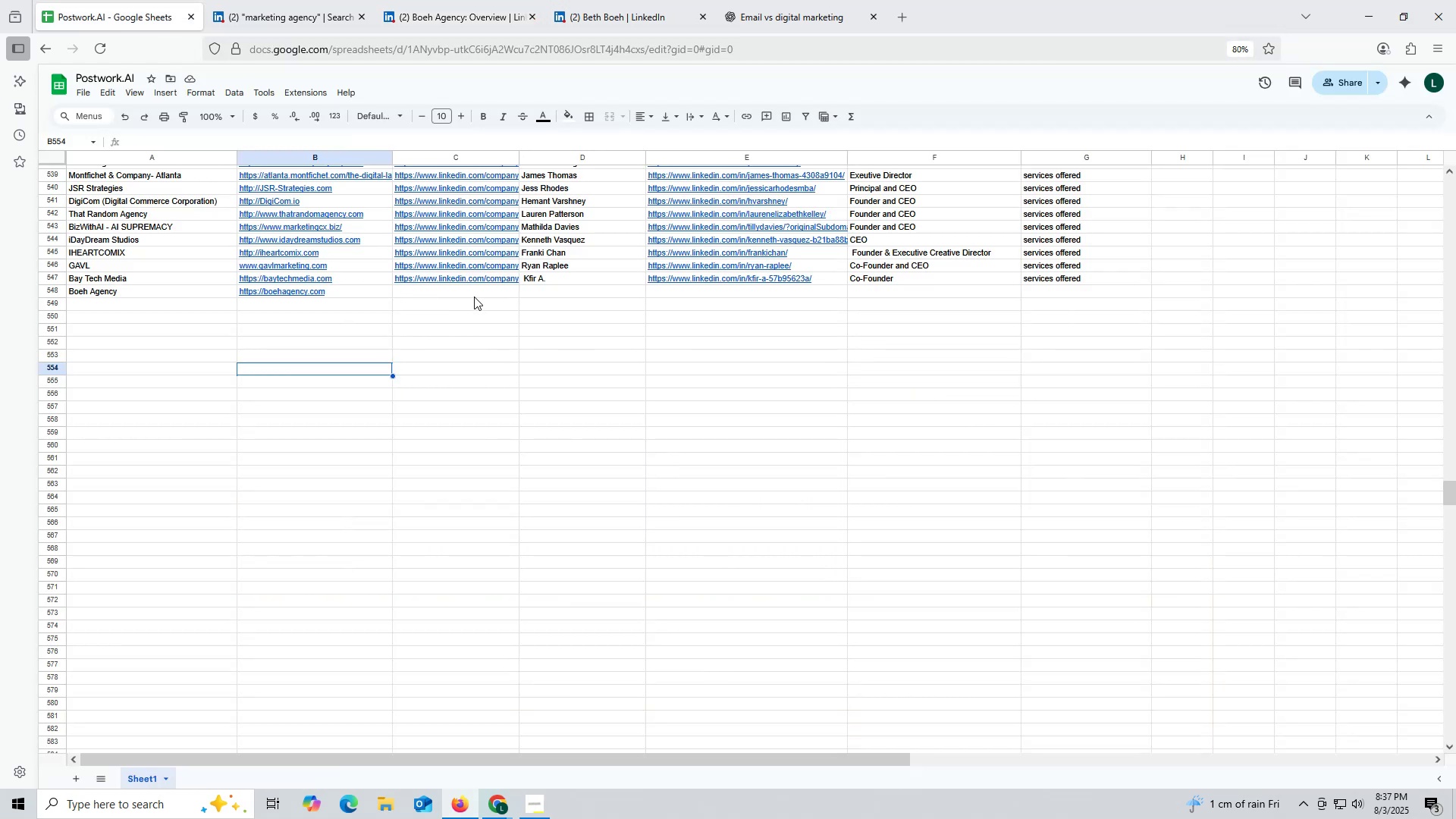 
double_click([474, 297])
 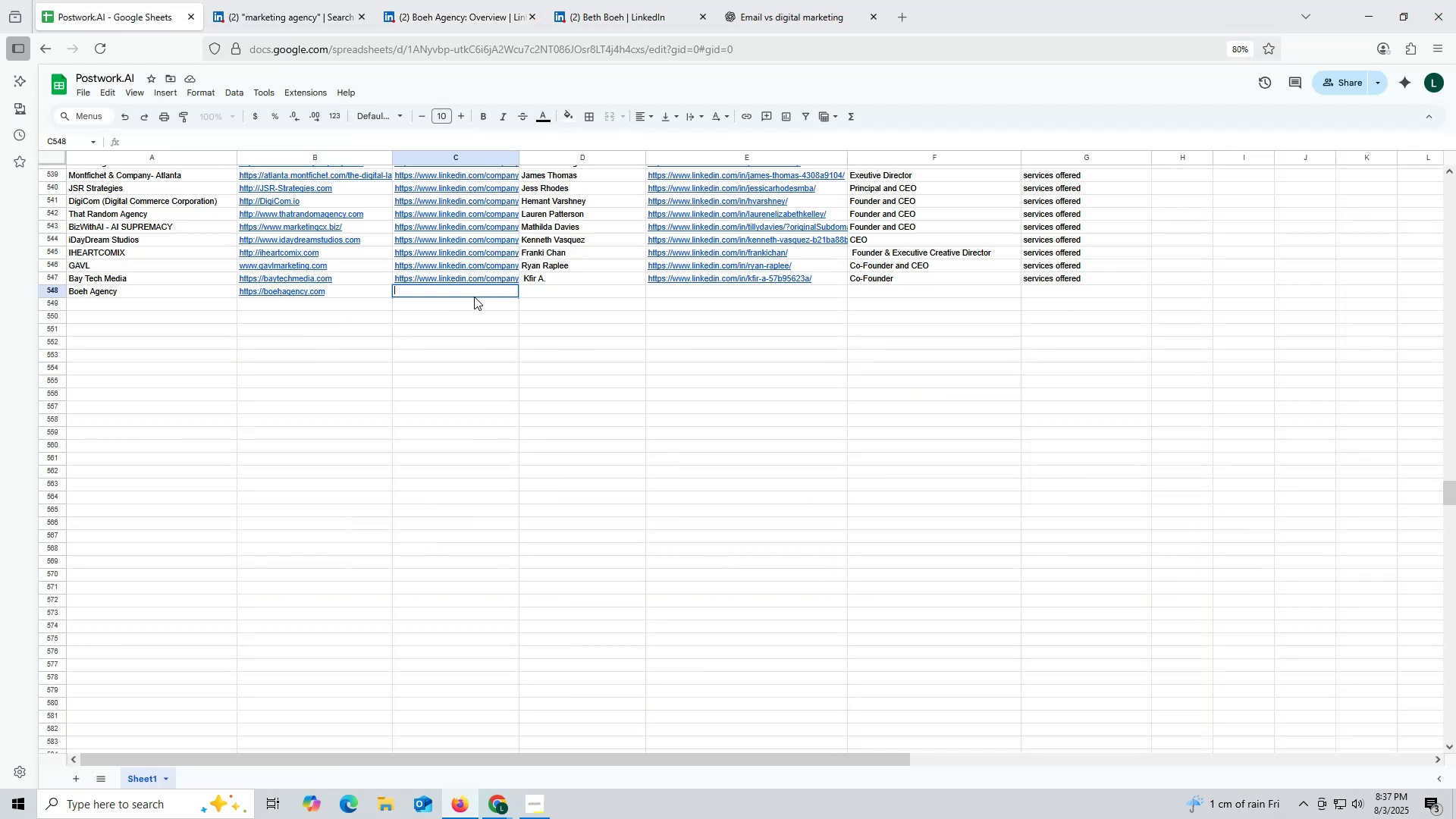 
key(Control+ControlLeft)
 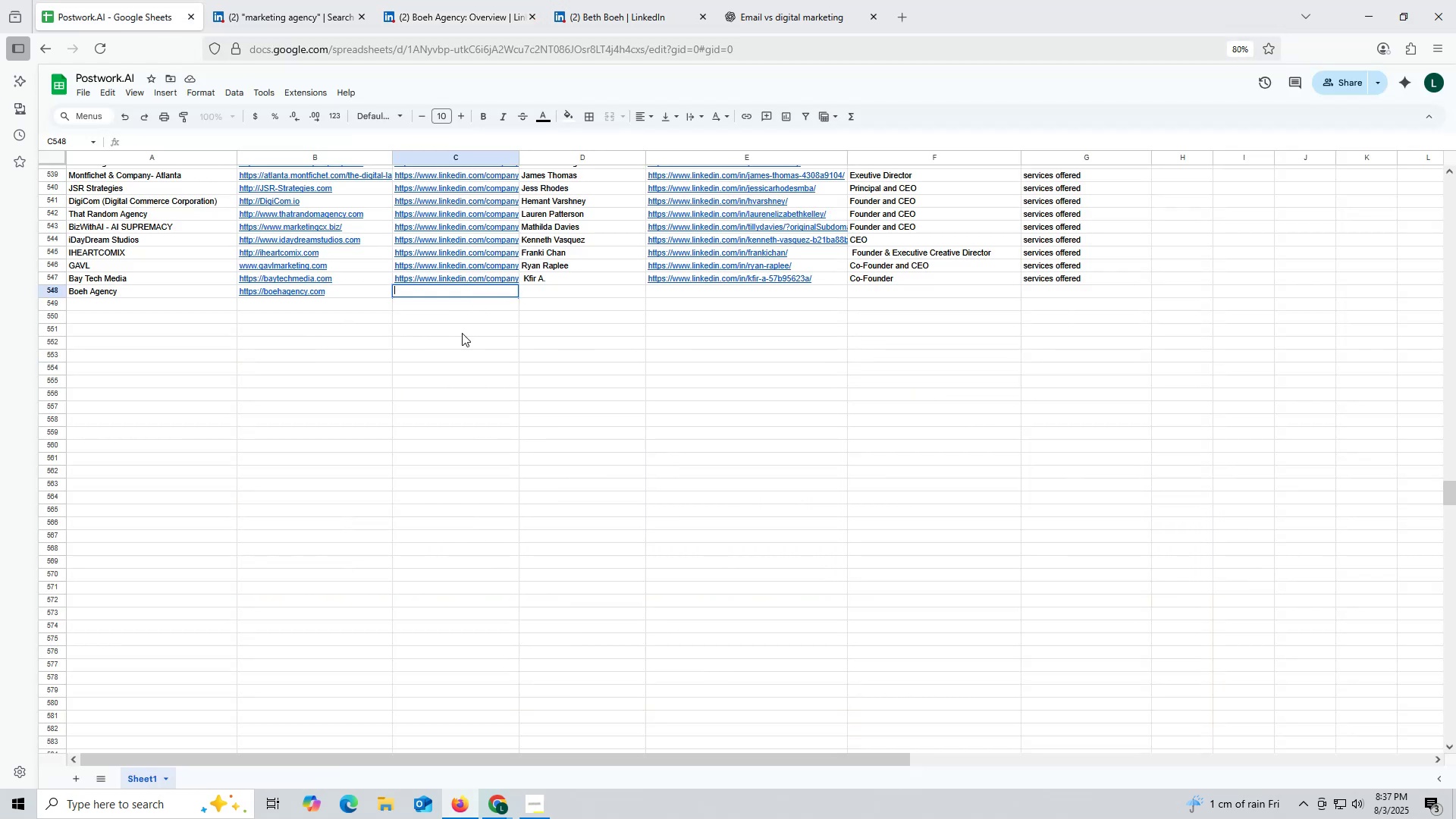 
key(Control+V)
 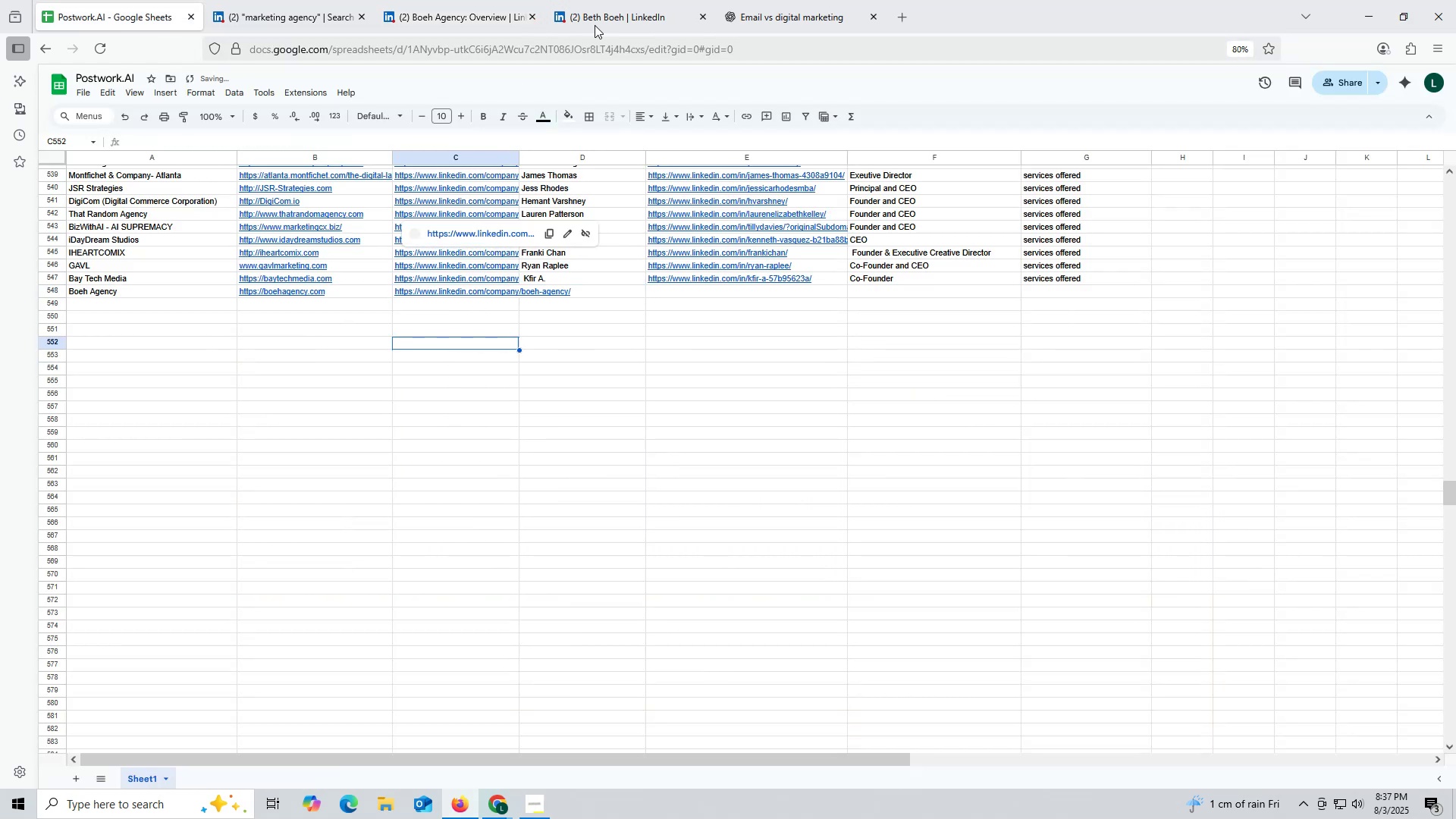 
left_click([601, 14])
 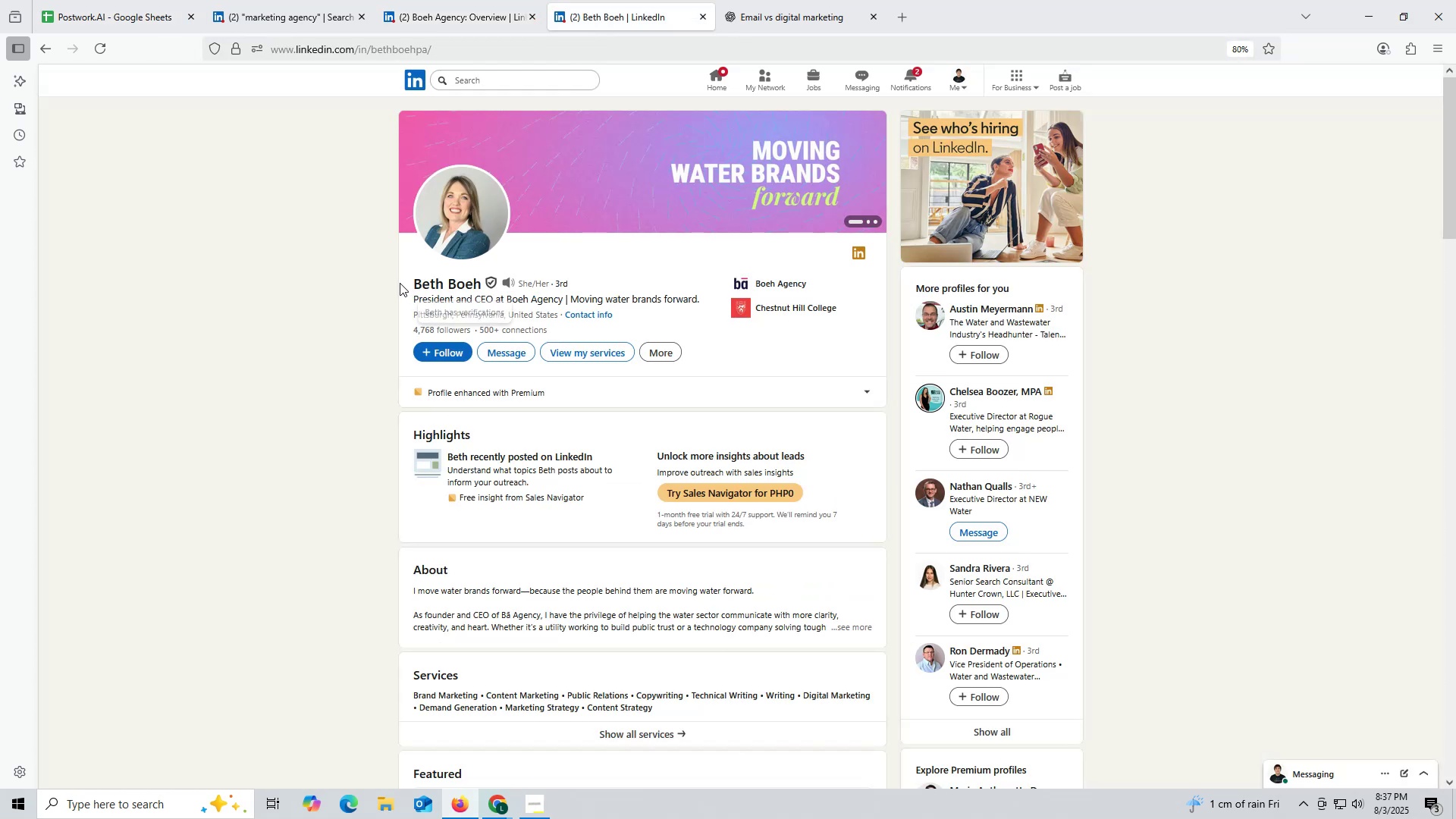 
left_click_drag(start_coordinate=[397, 281], to_coordinate=[483, 281])
 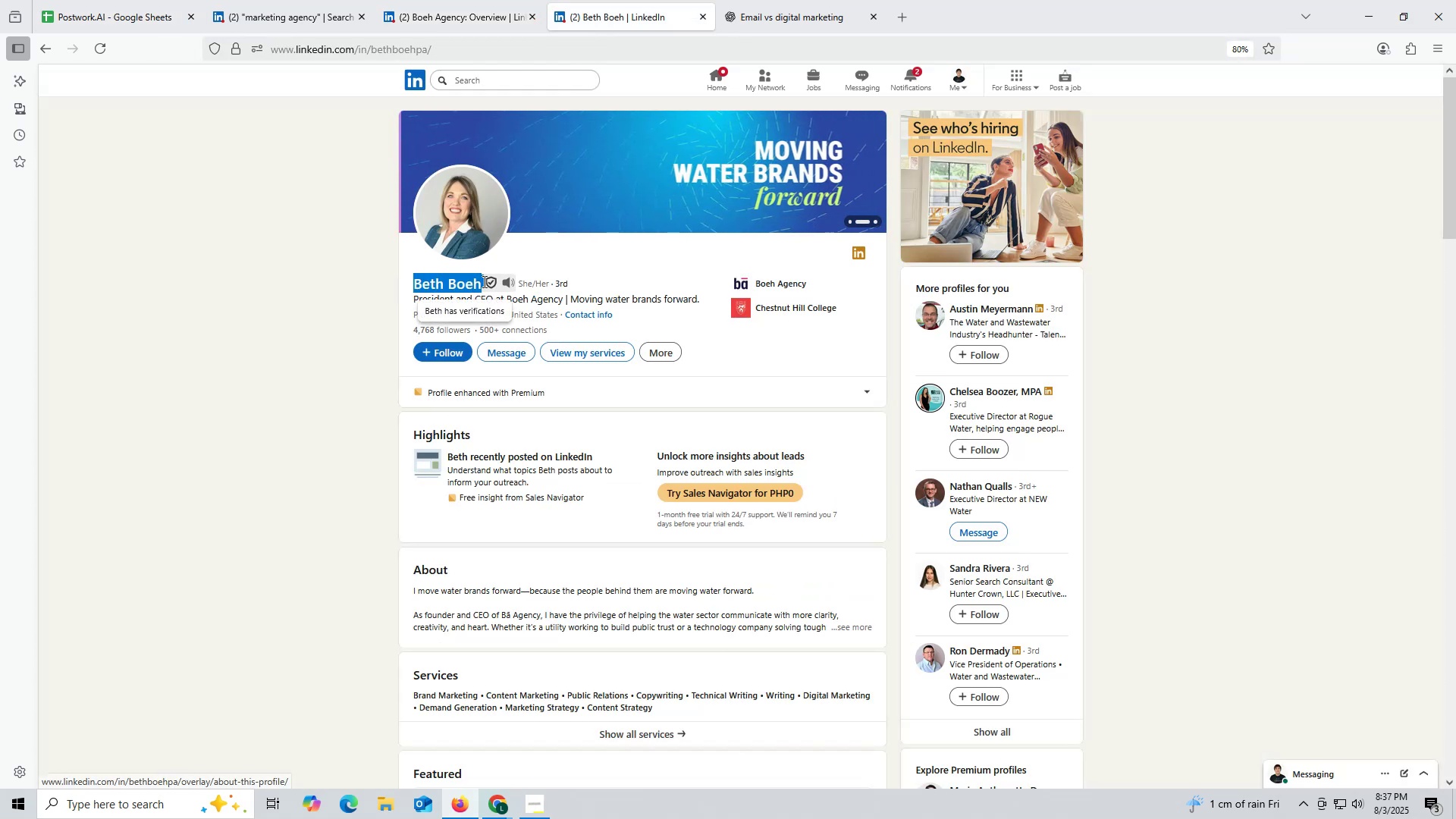 
key(Control+ControlLeft)
 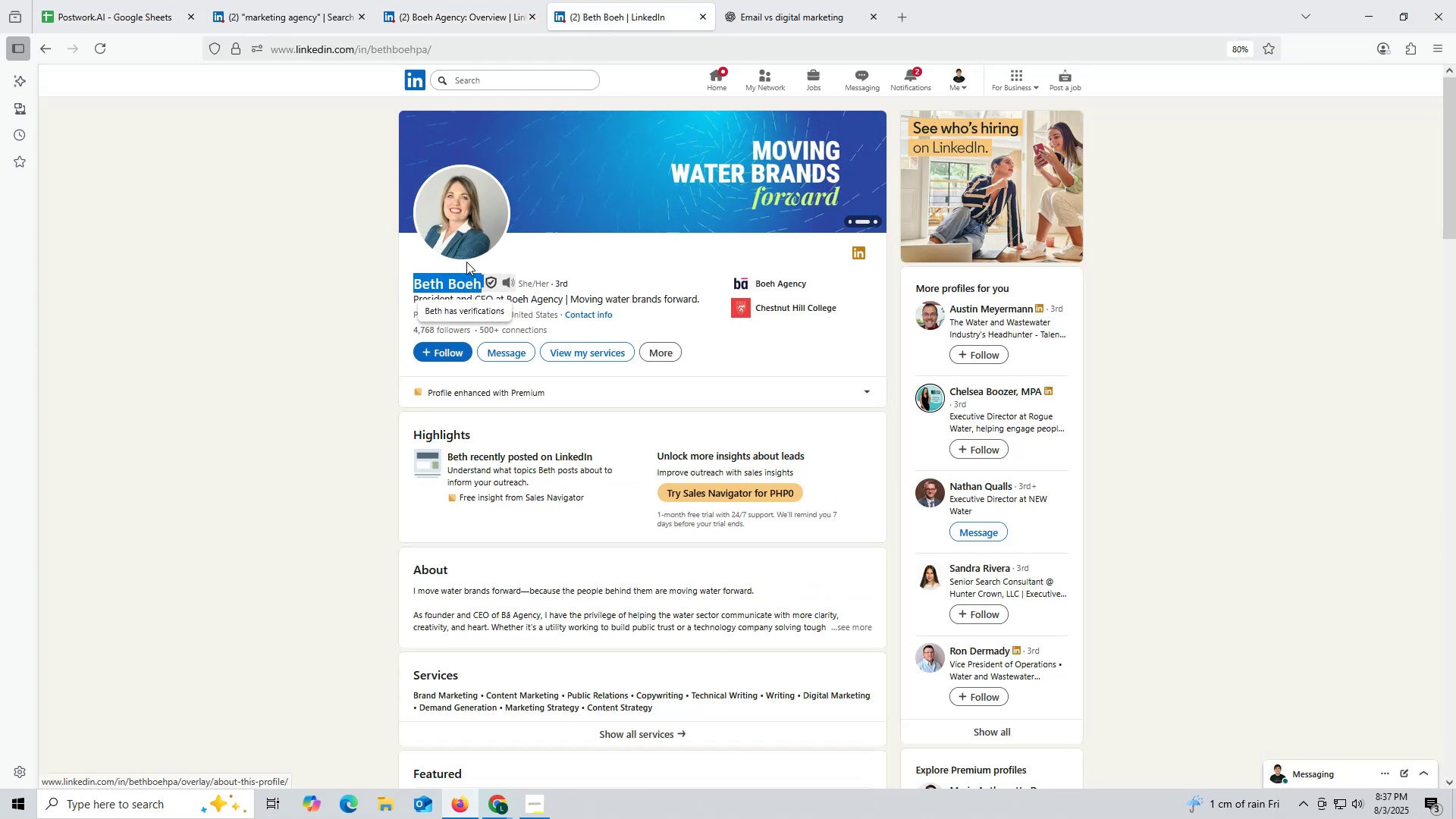 
key(Control+C)
 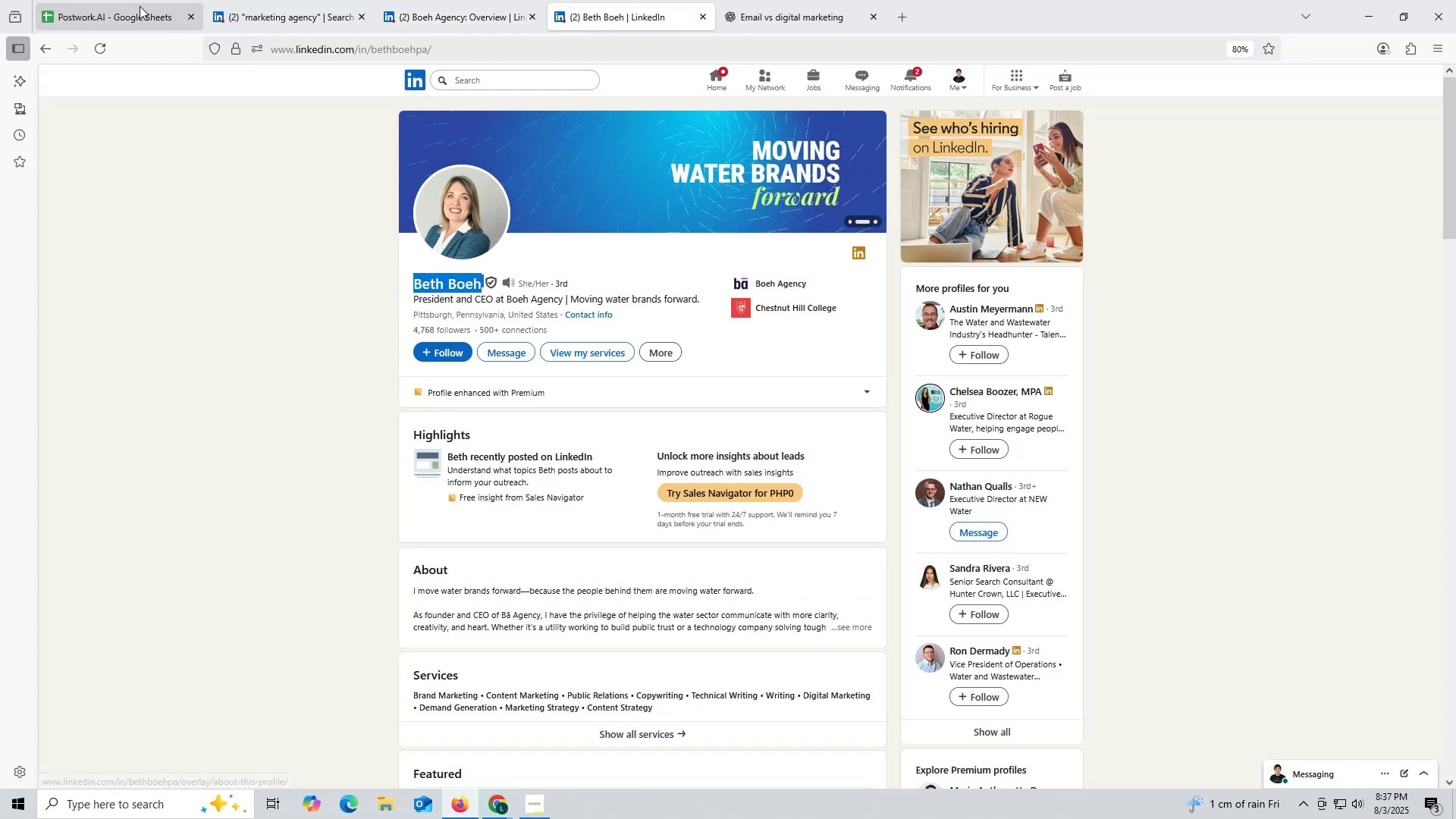 
left_click([140, 6])
 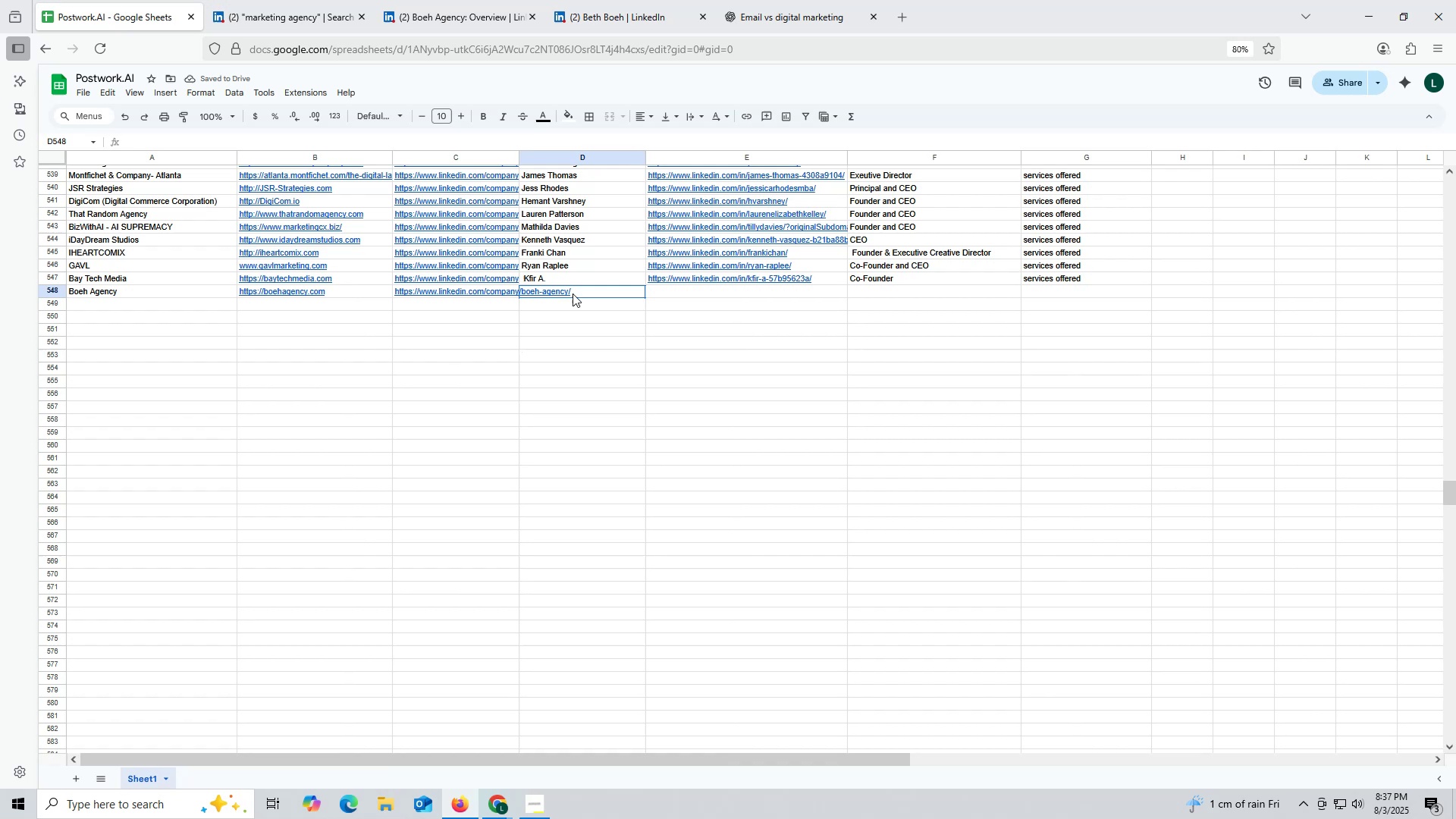 
double_click([573, 293])
 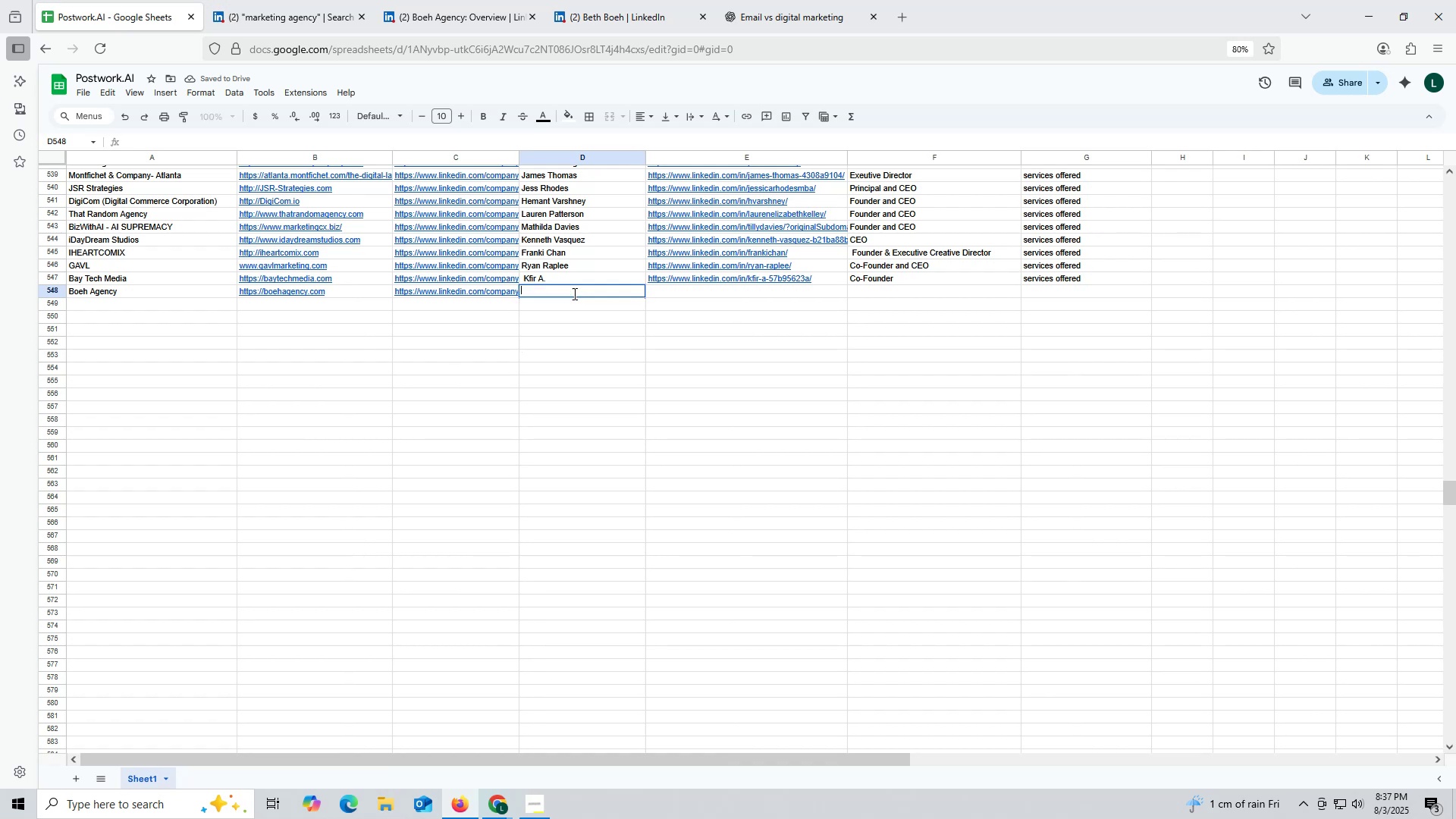 
key(Control+ControlLeft)
 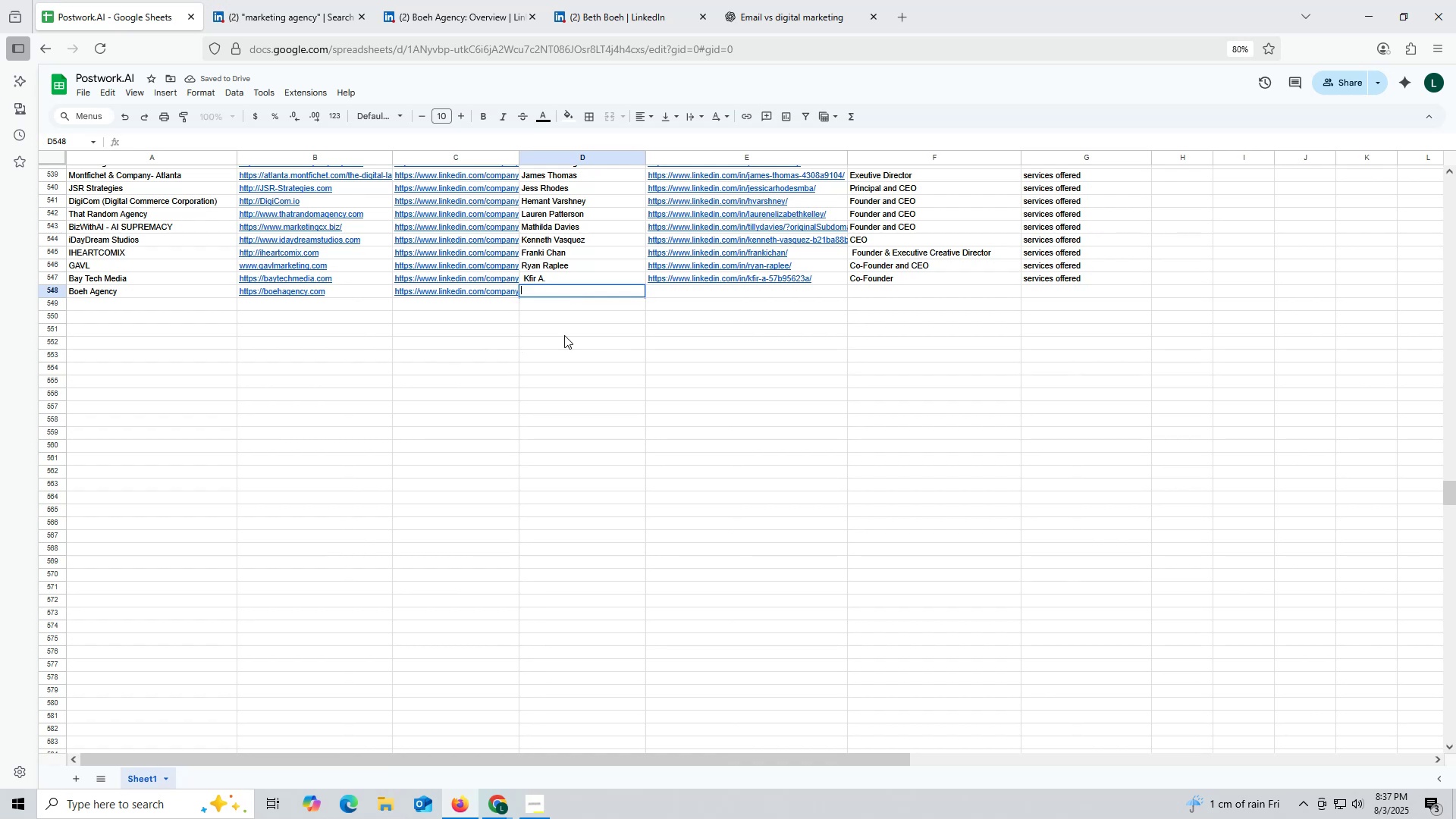 
key(Control+V)
 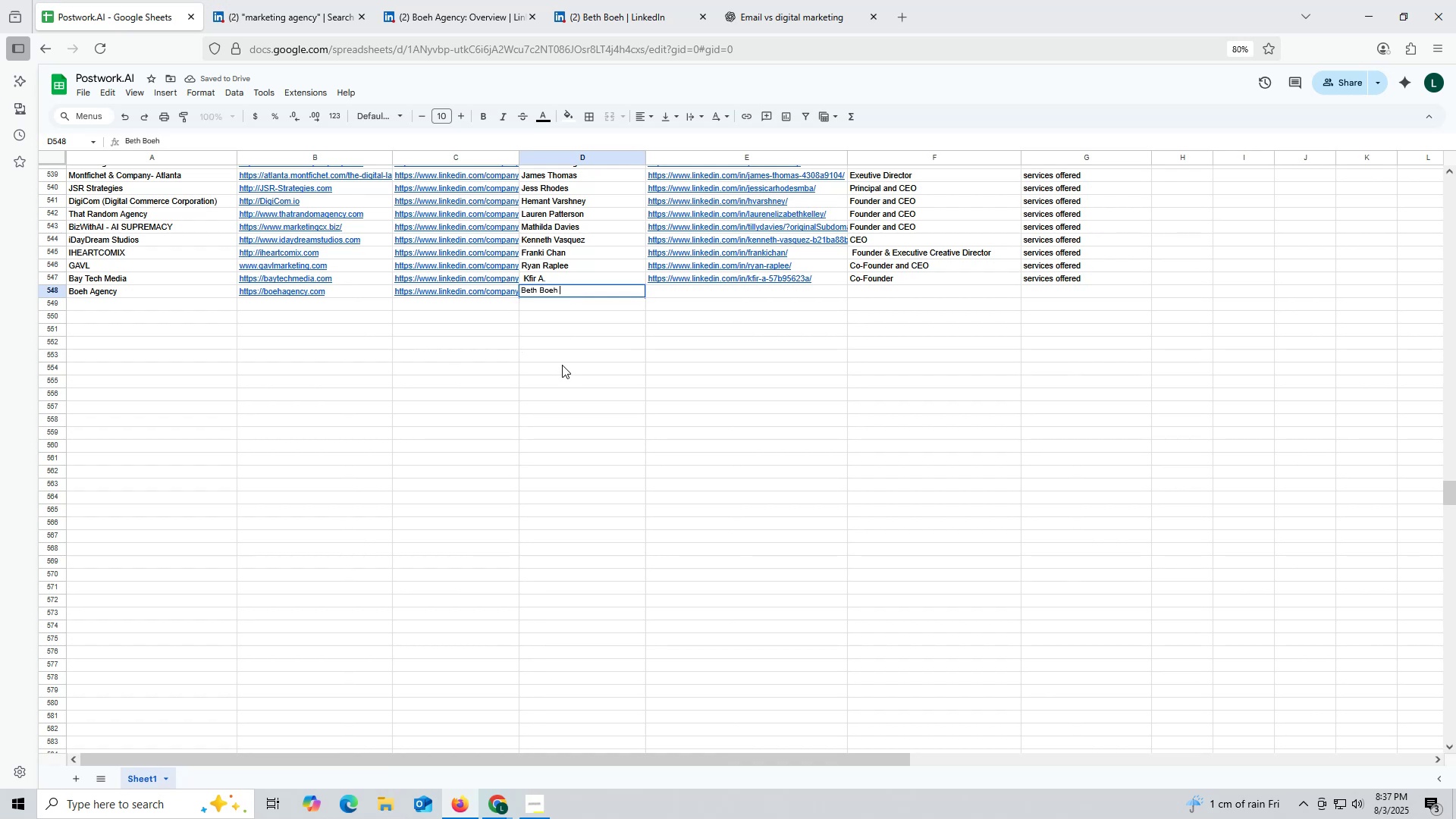 
triple_click([562, 365])
 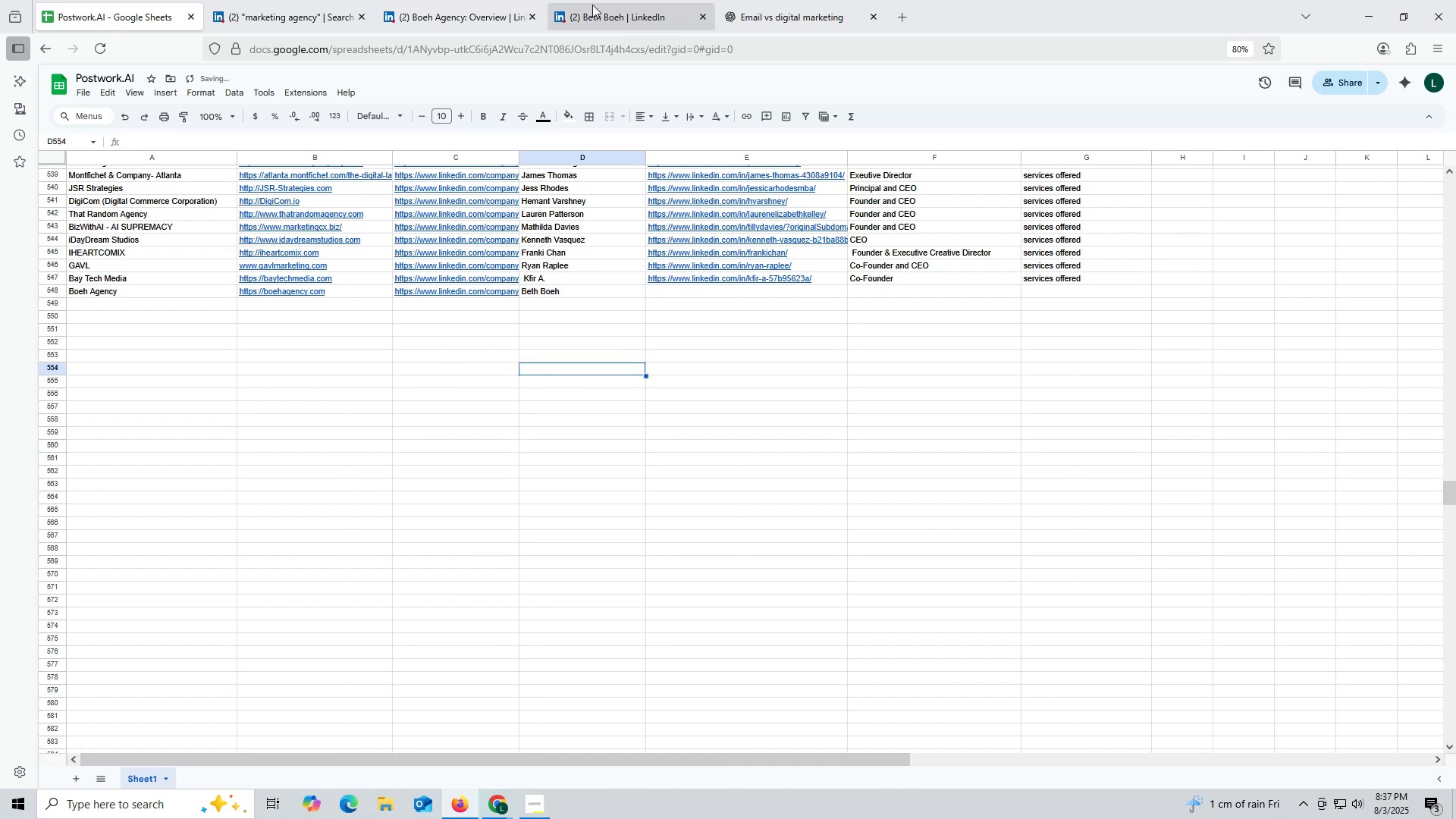 
left_click([593, 5])
 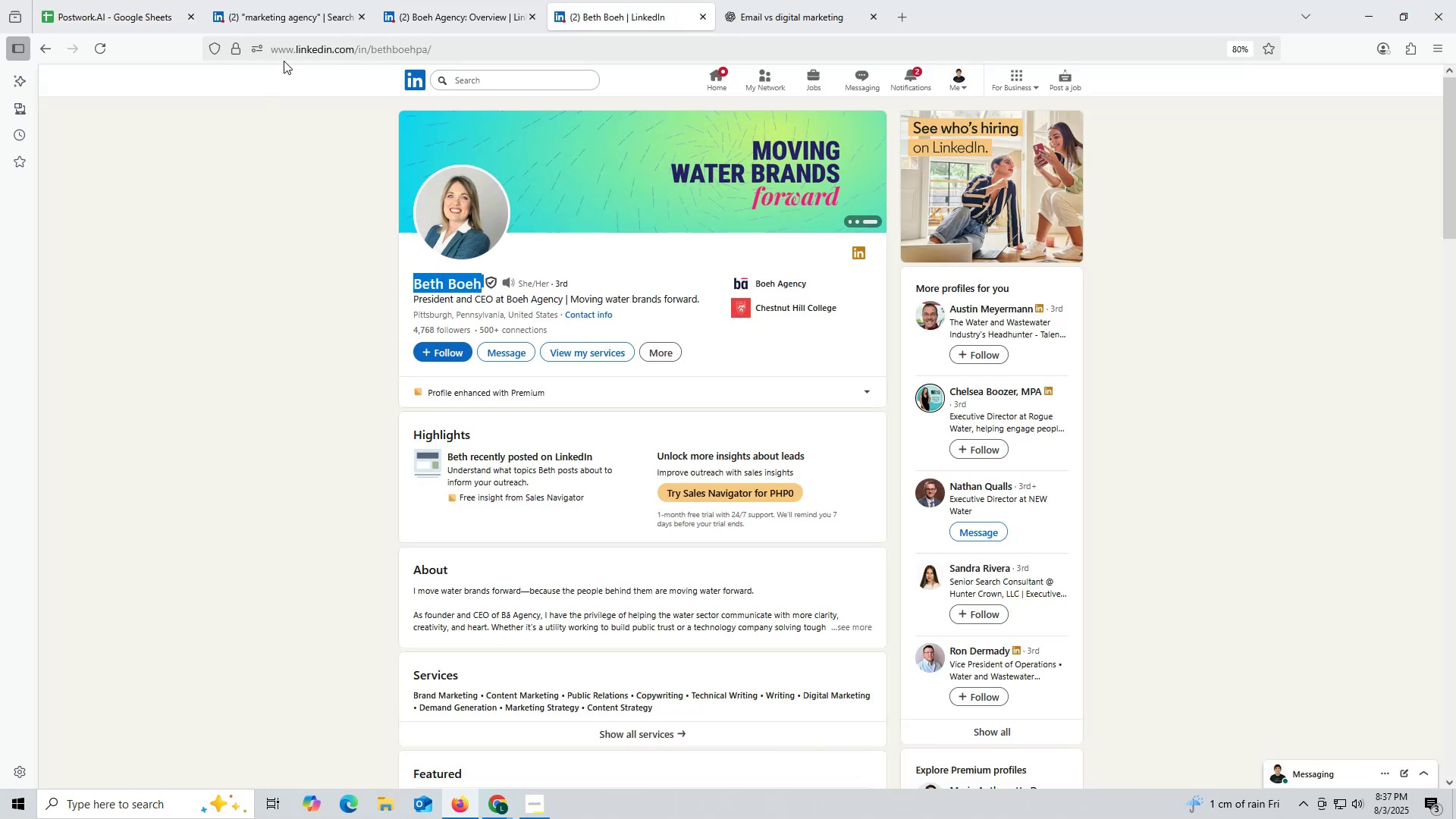 
double_click([293, 52])
 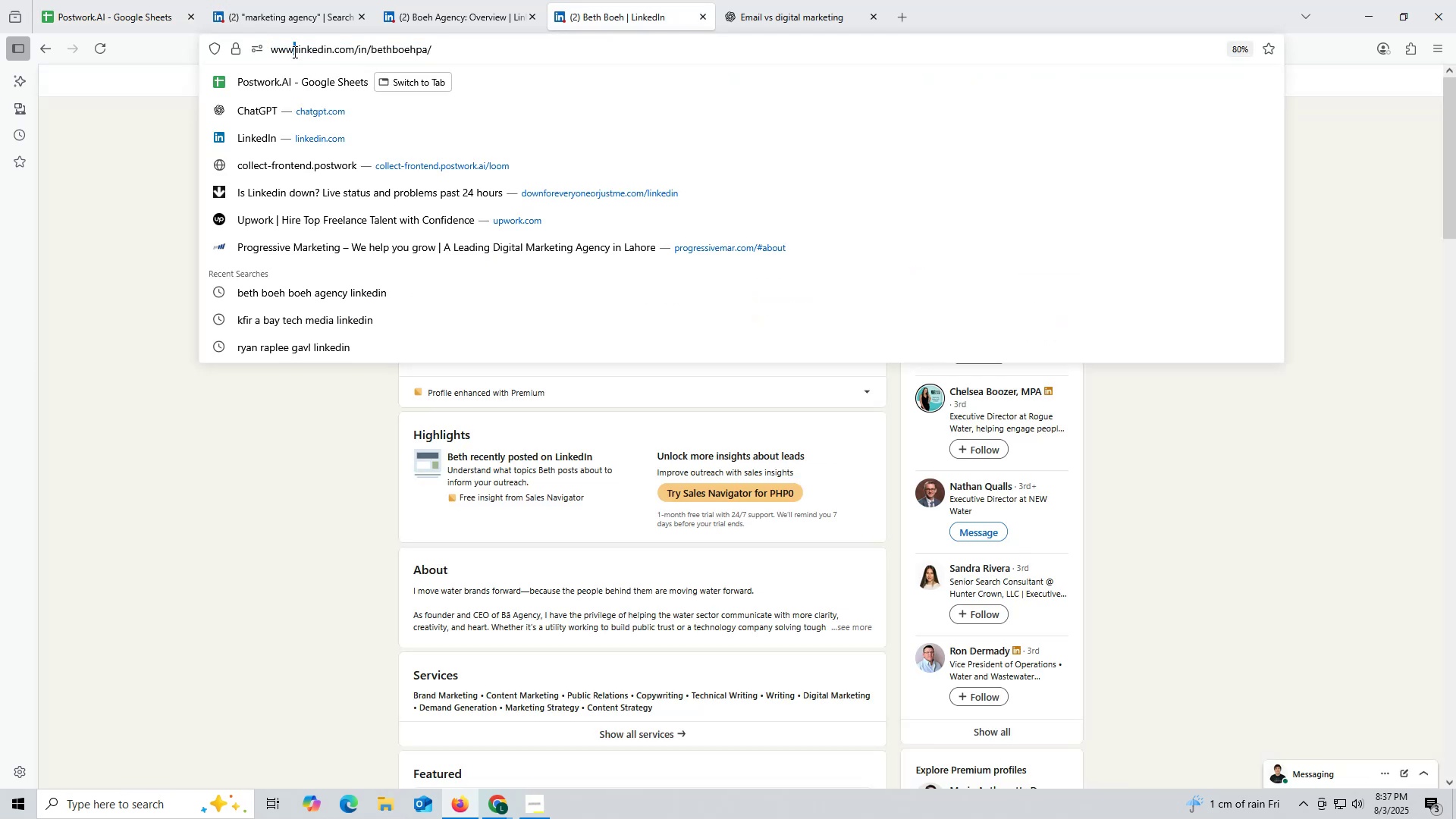 
triple_click([293, 52])
 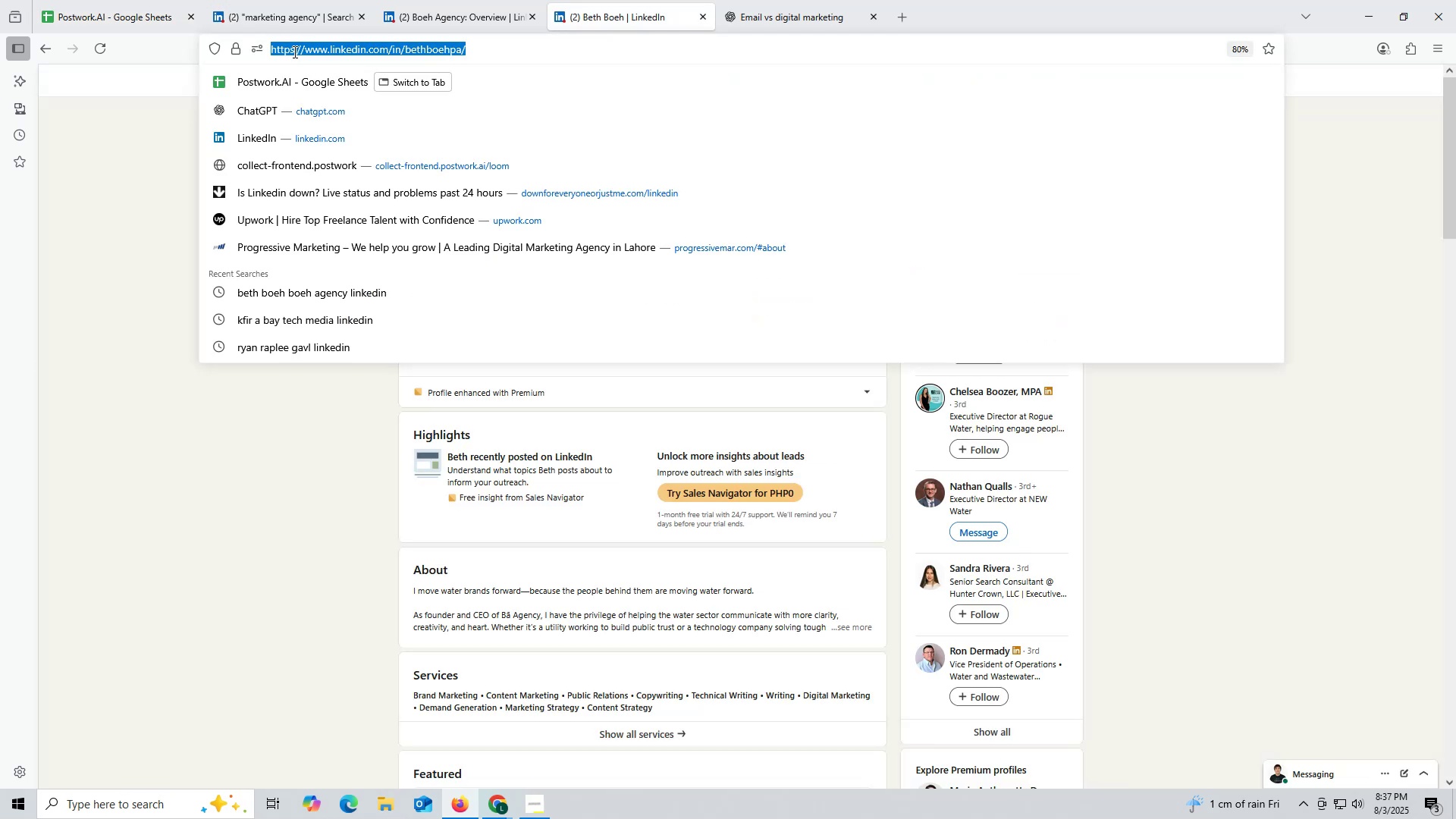 
triple_click([293, 52])
 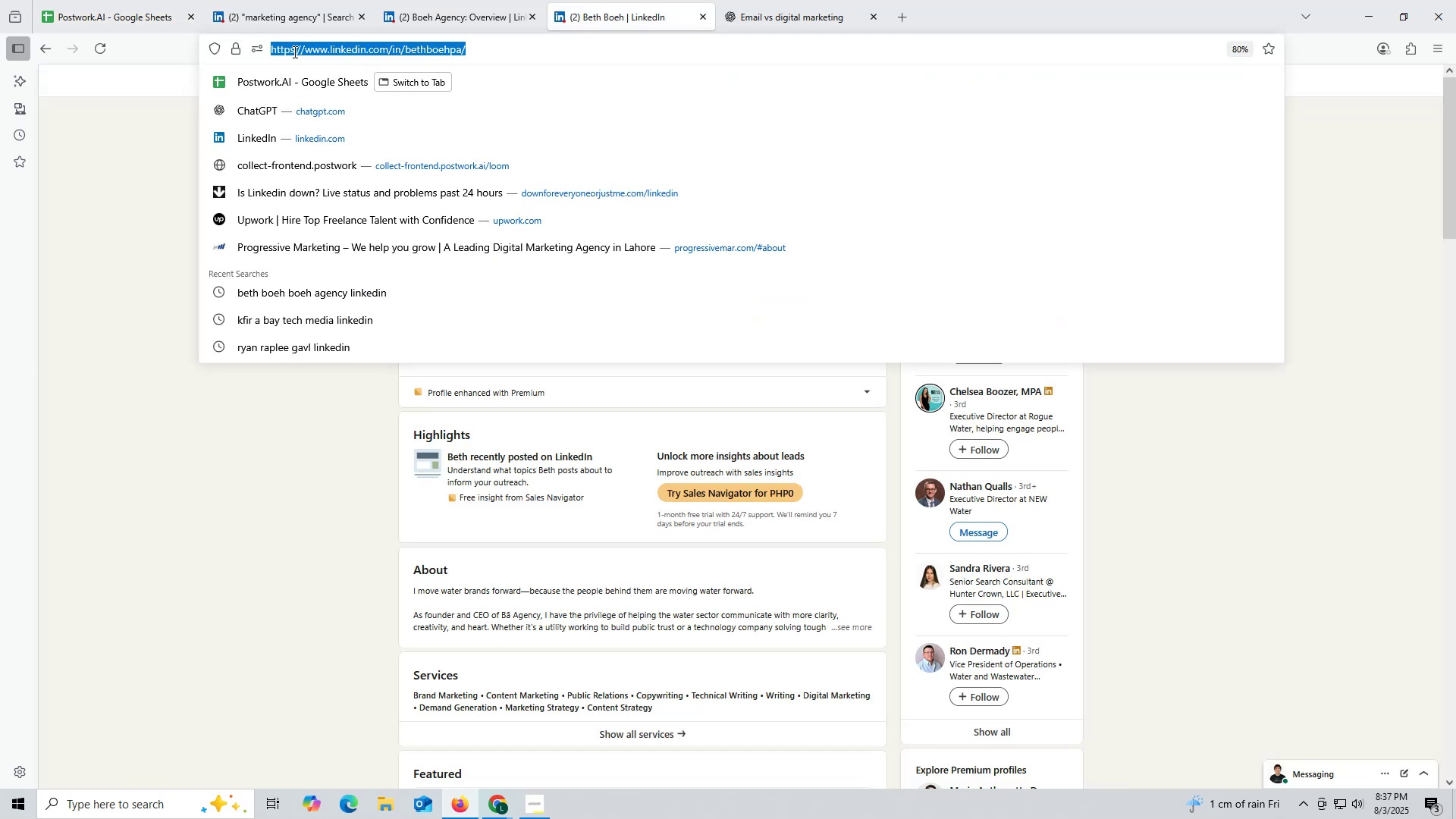 
key(Control+ControlLeft)
 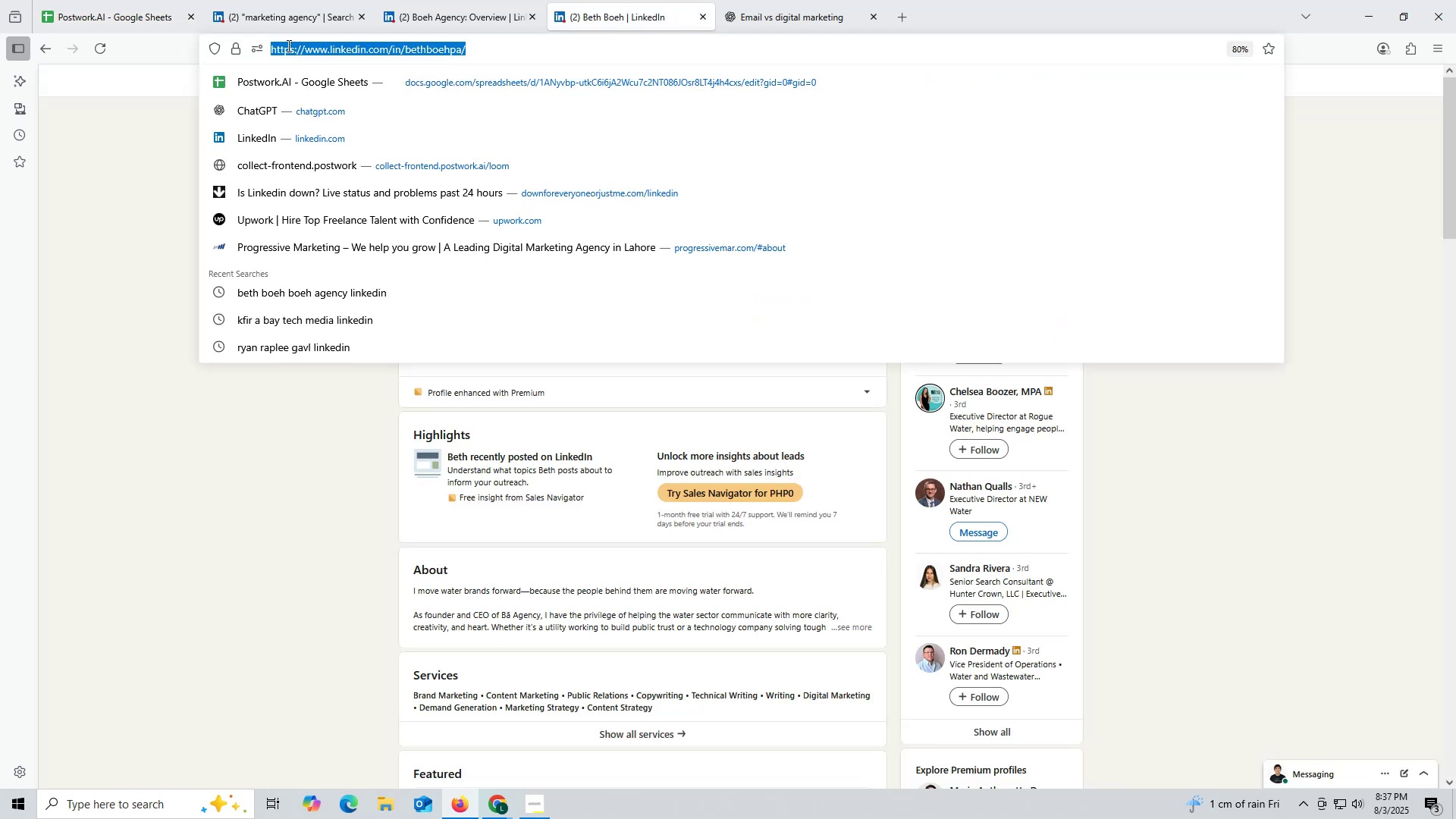 
key(Control+C)
 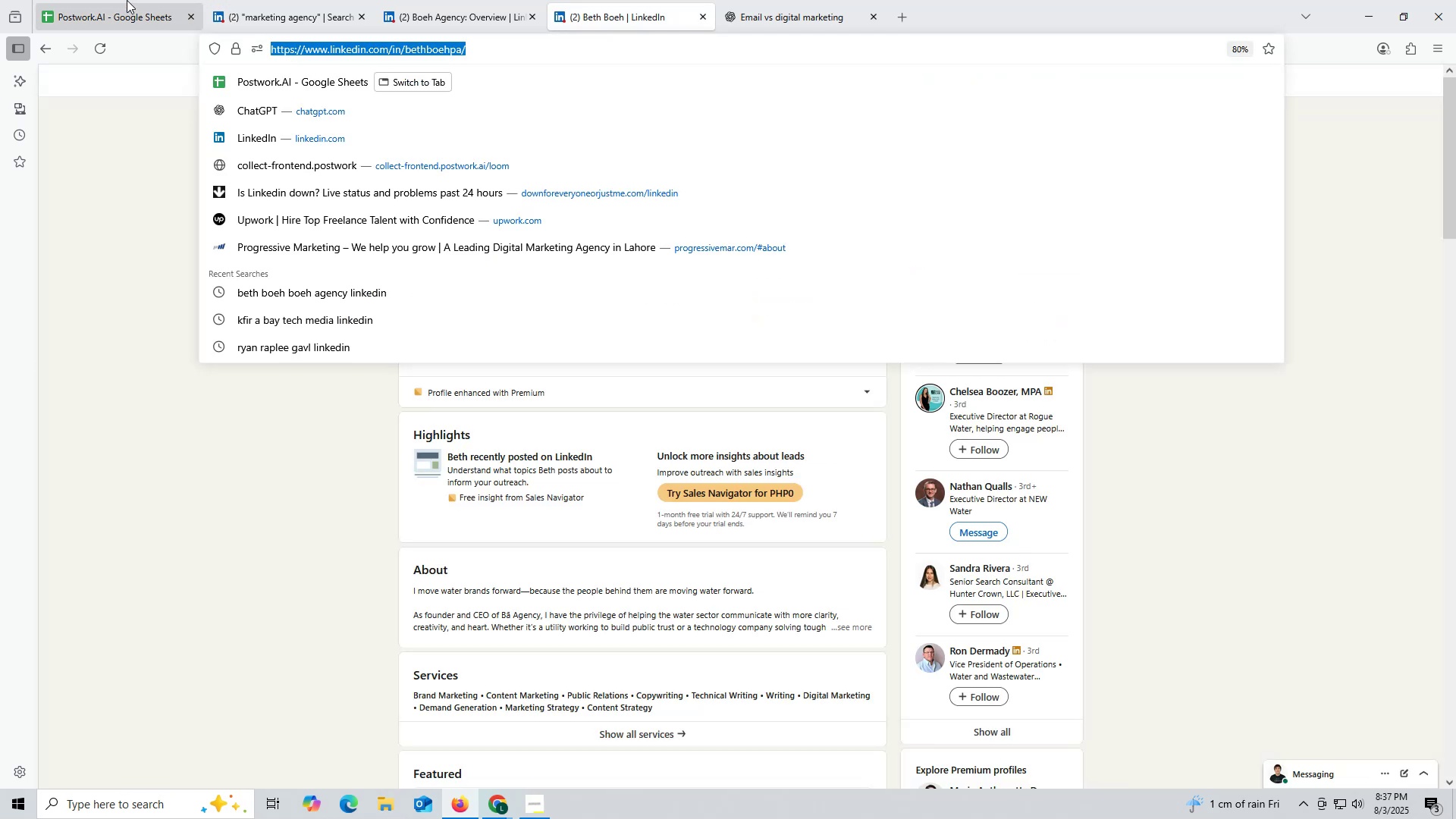 
left_click([127, 0])
 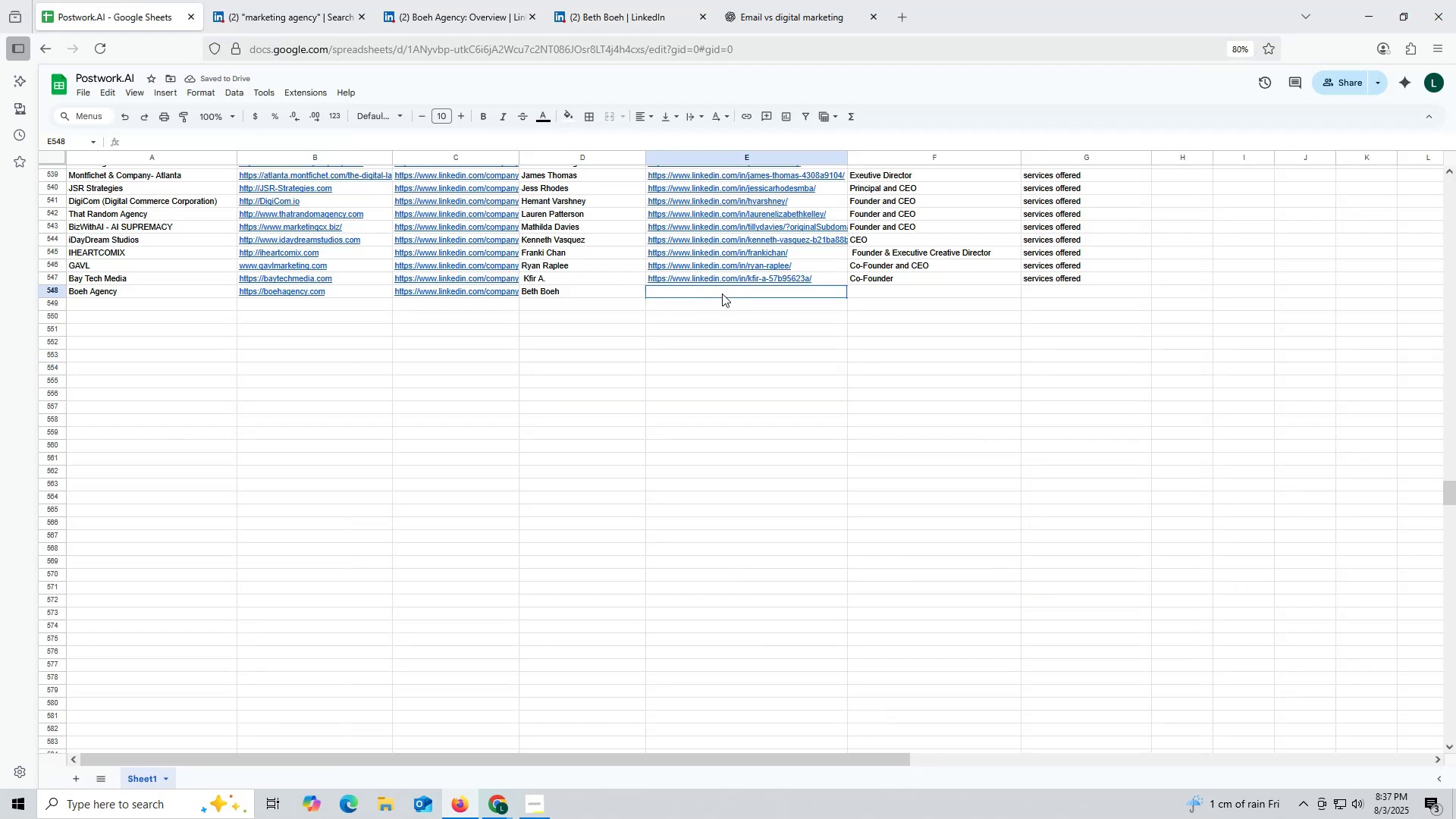 
double_click([722, 293])
 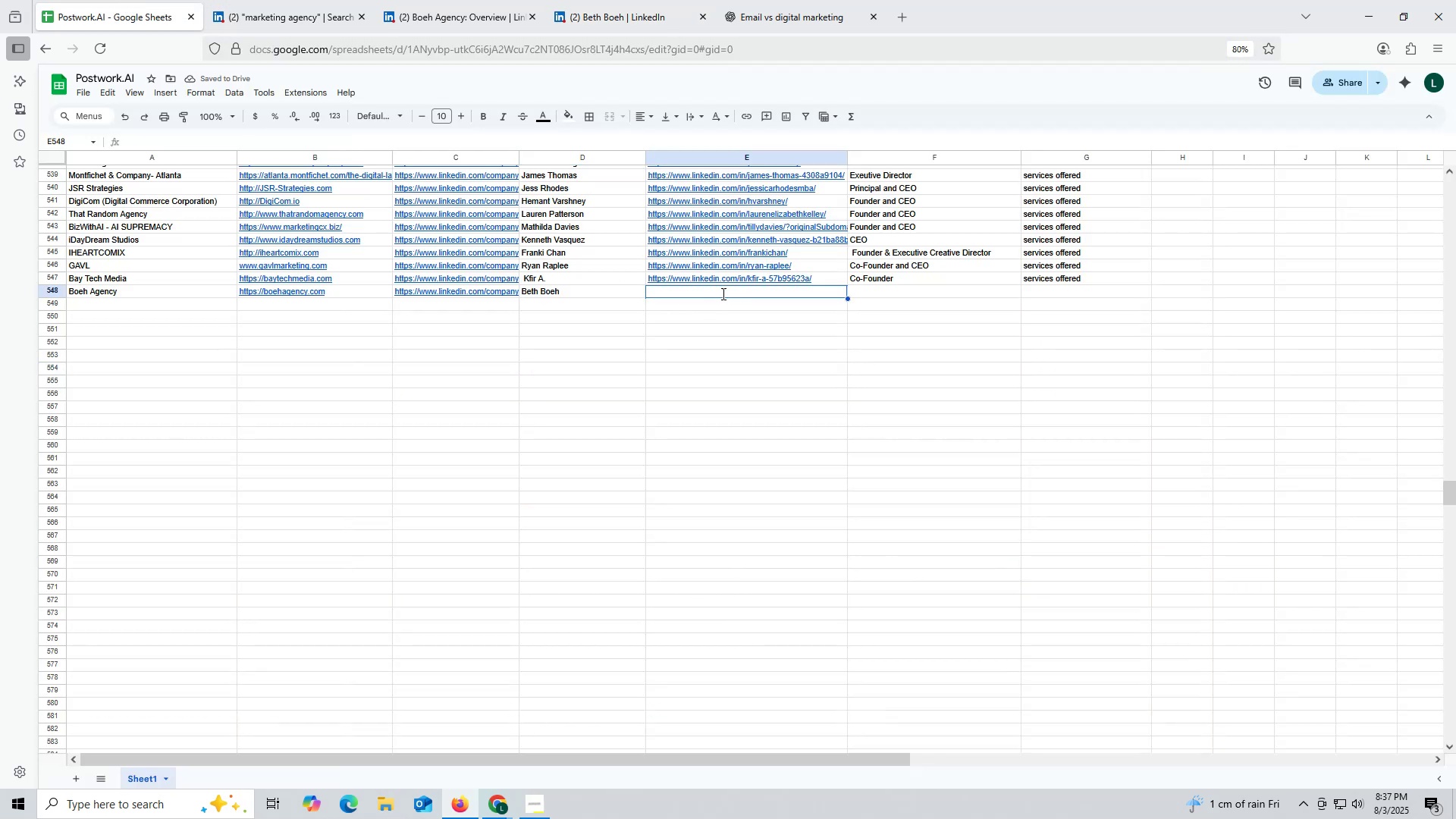 
key(Control+ControlLeft)
 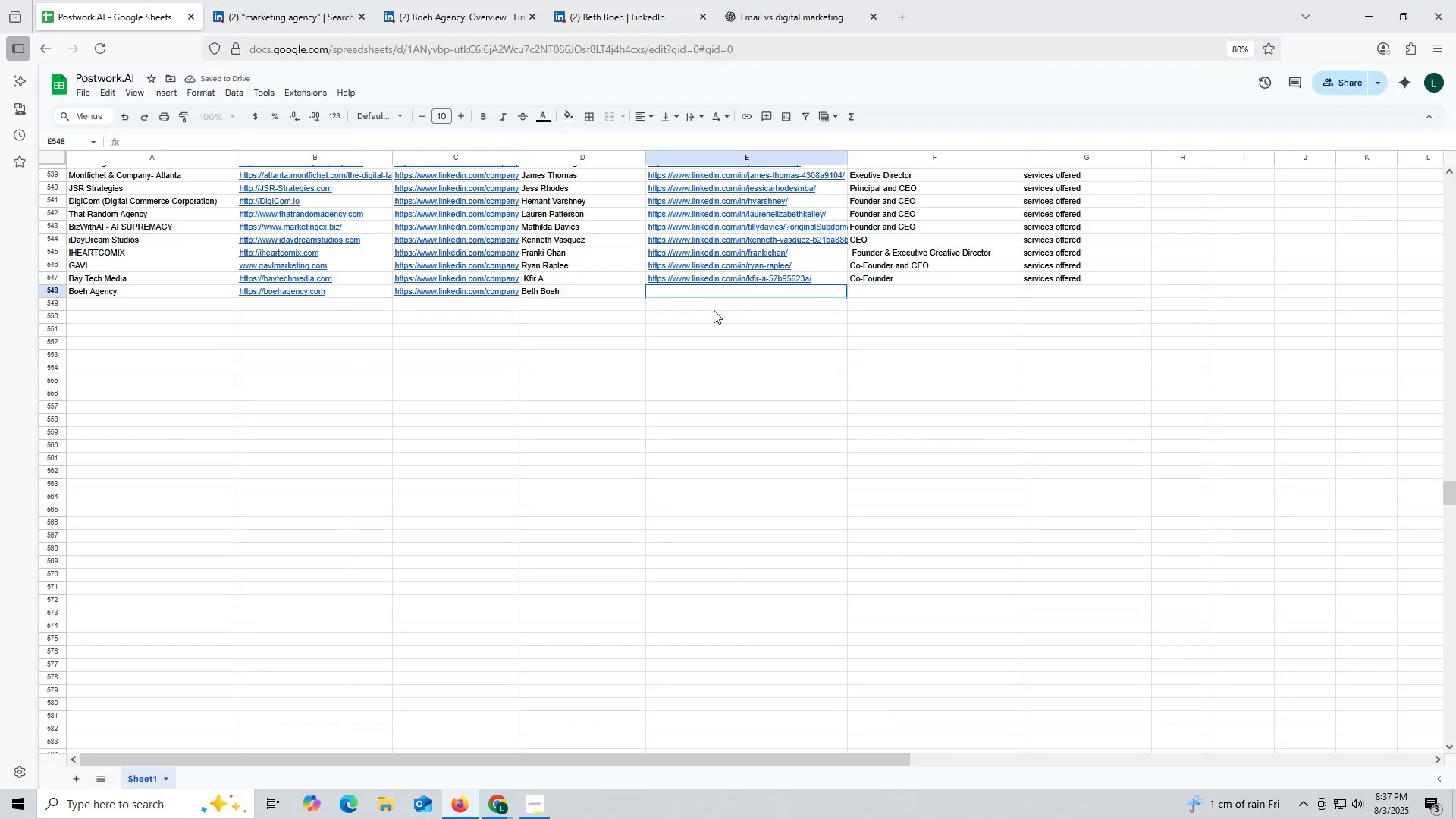 
key(Control+V)
 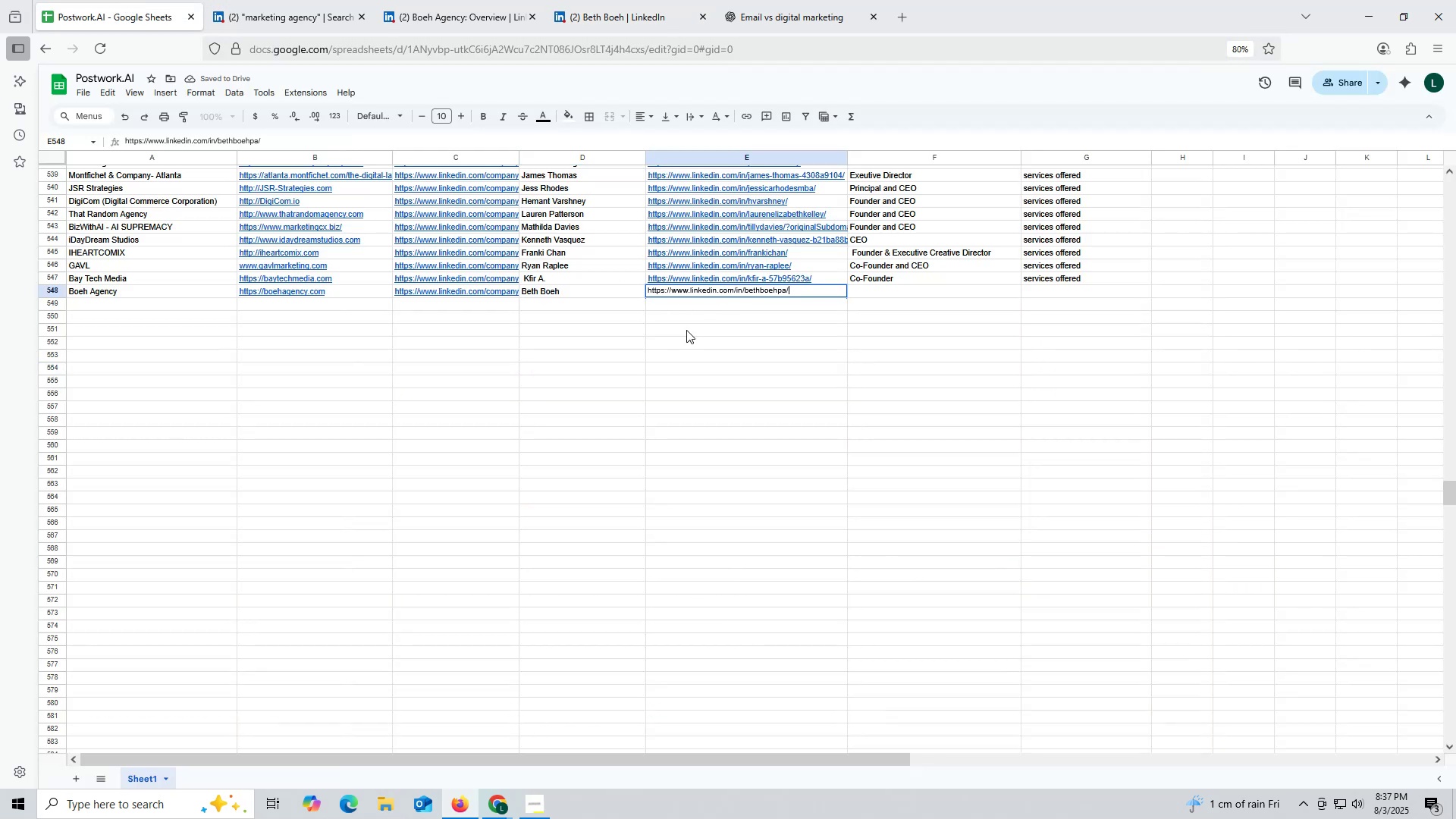 
triple_click([686, 330])
 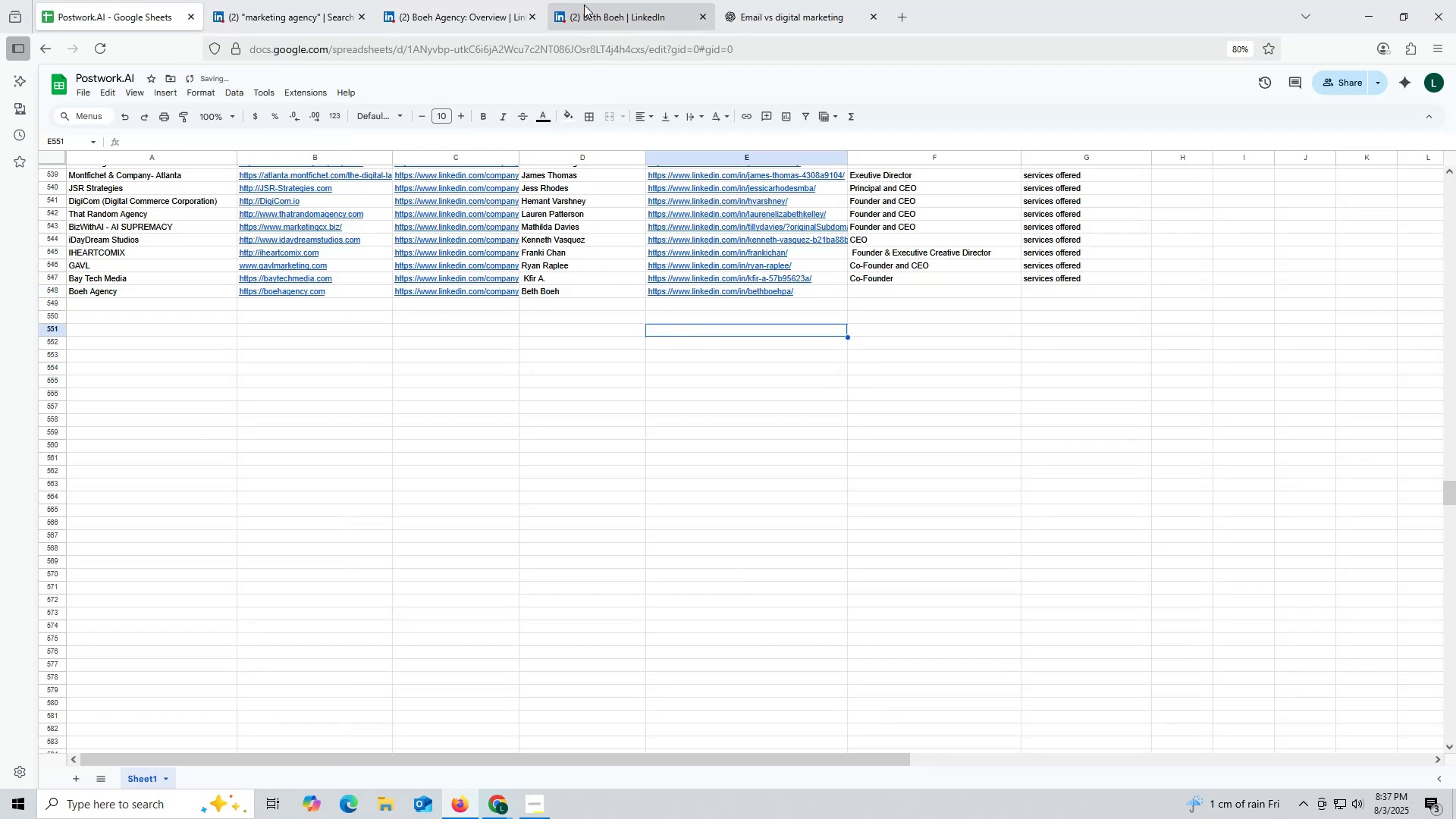 
left_click([584, 5])
 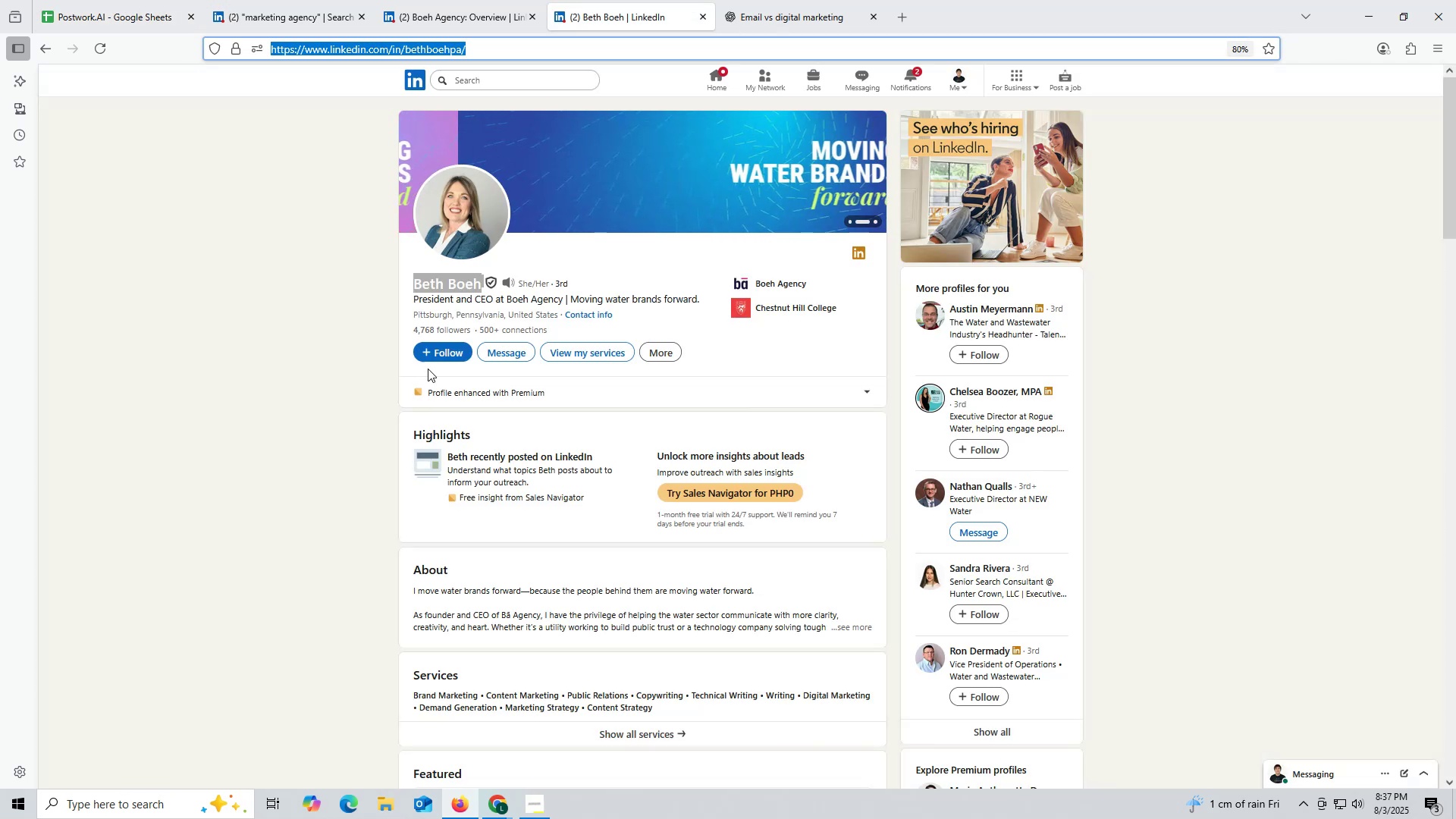 
scroll: coordinate [472, 361], scroll_direction: down, amount: 13.0
 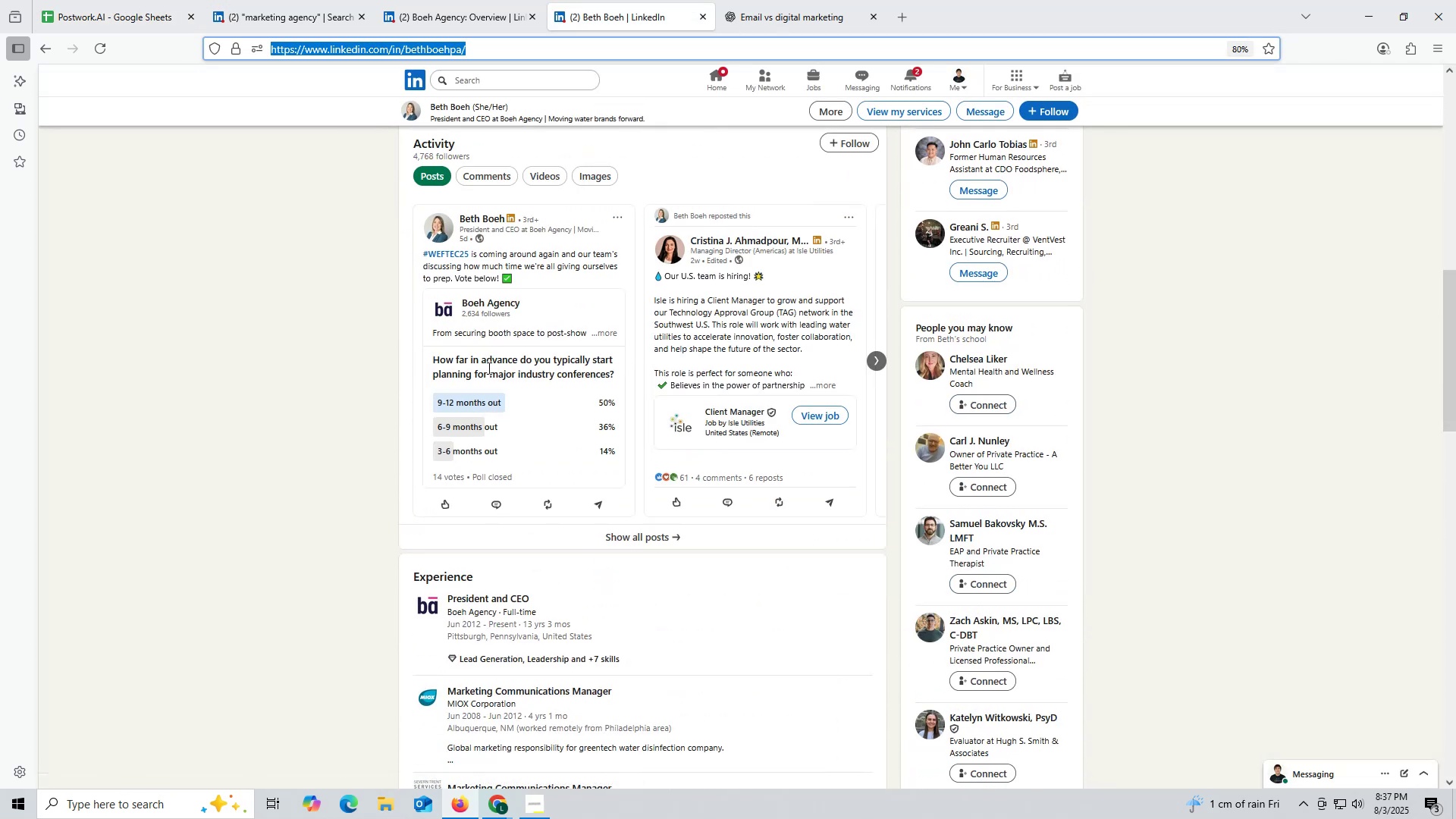 
scroll: coordinate [403, 231], scroll_direction: up, amount: 4.0
 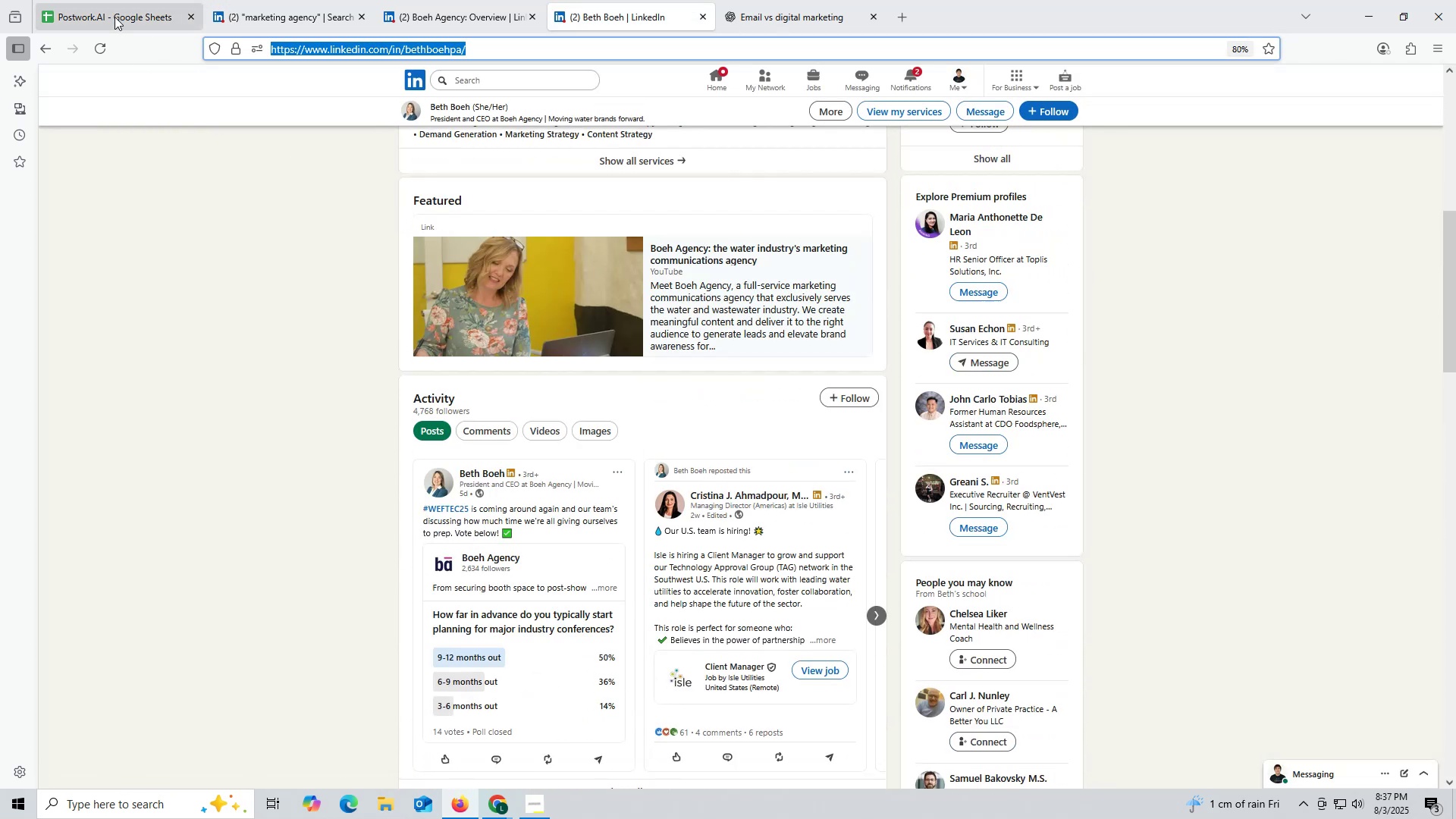 
left_click([114, 14])
 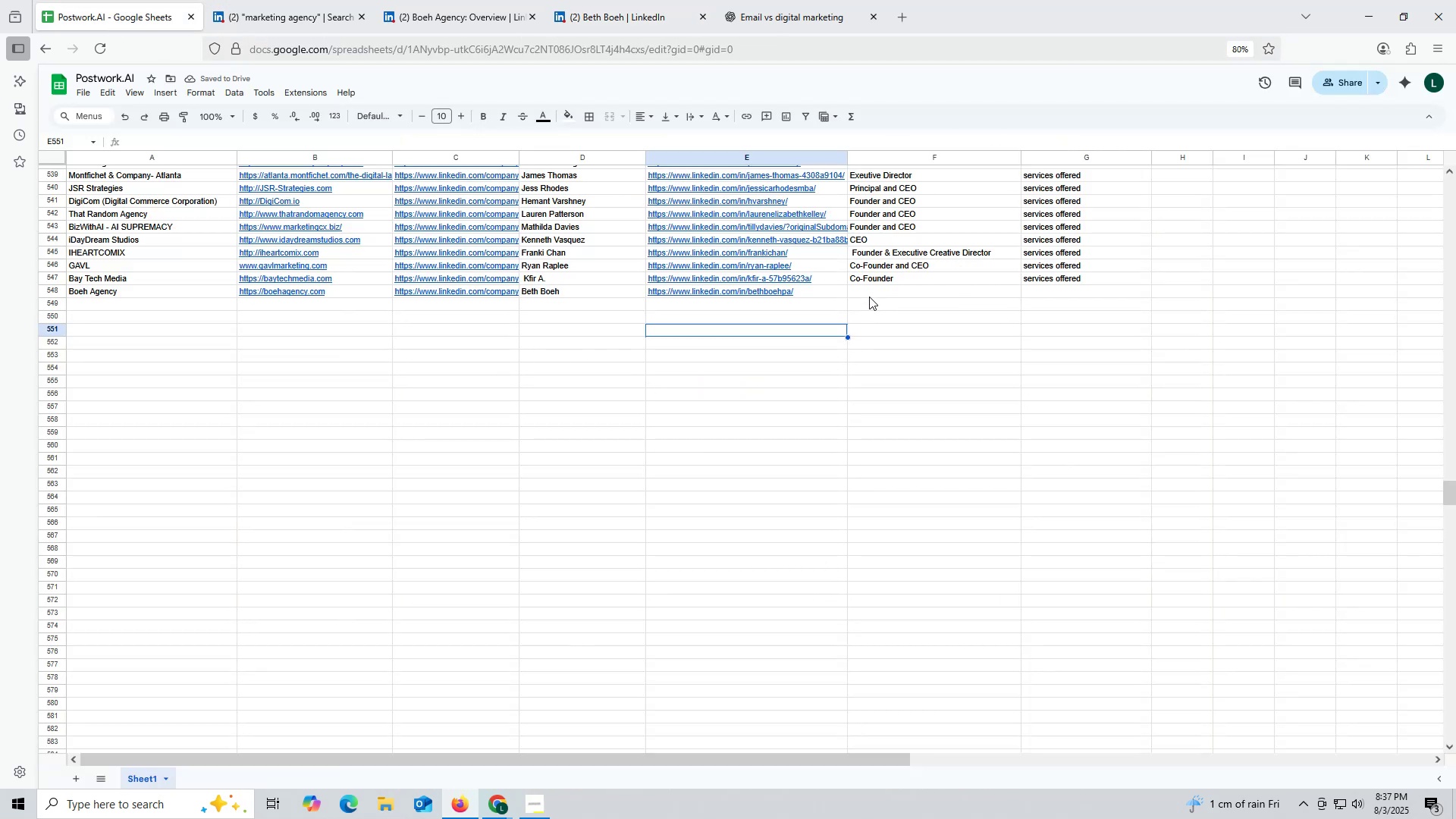 
left_click([869, 293])
 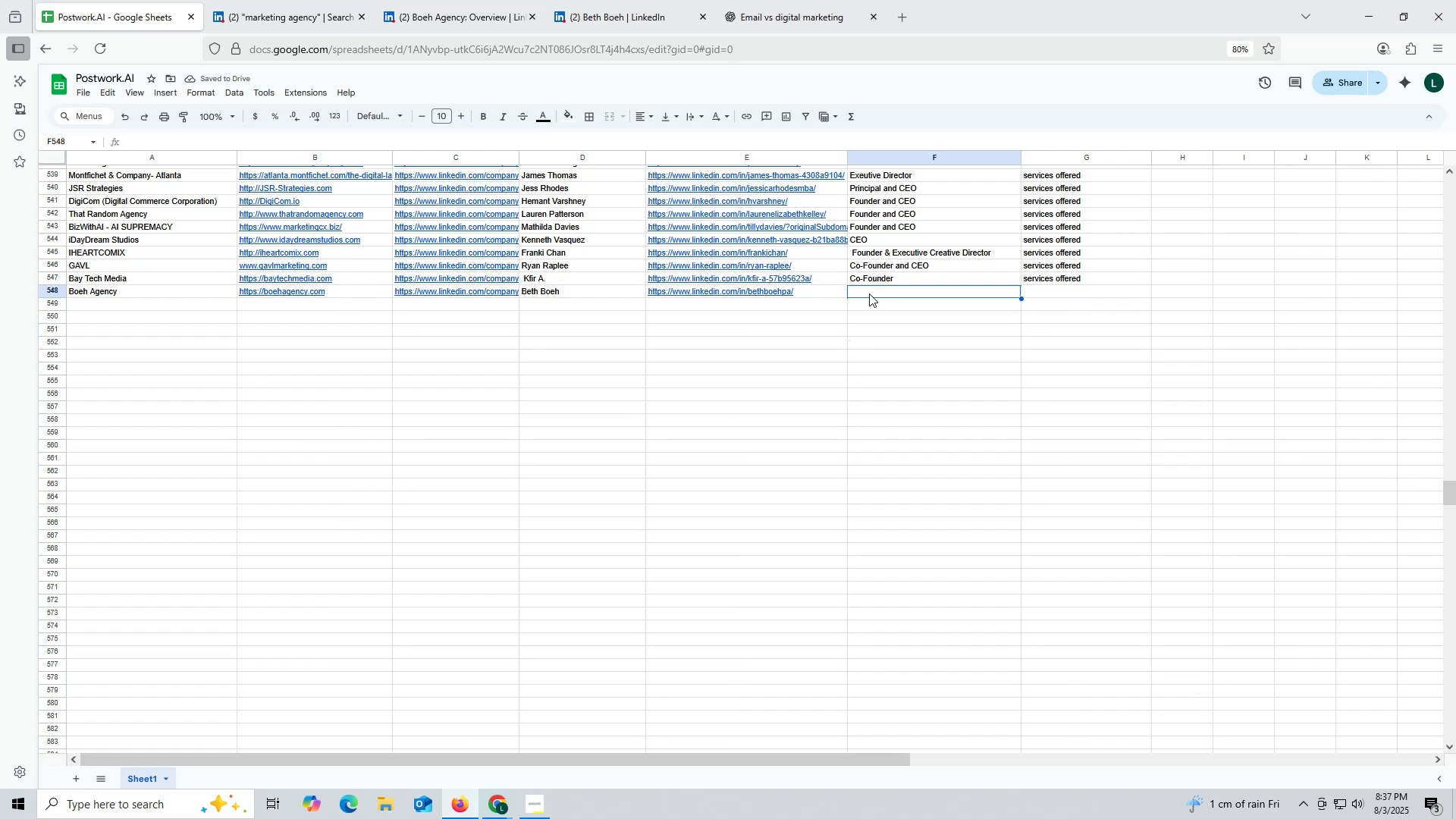 
hold_key(key=ShiftLeft, duration=0.4)
 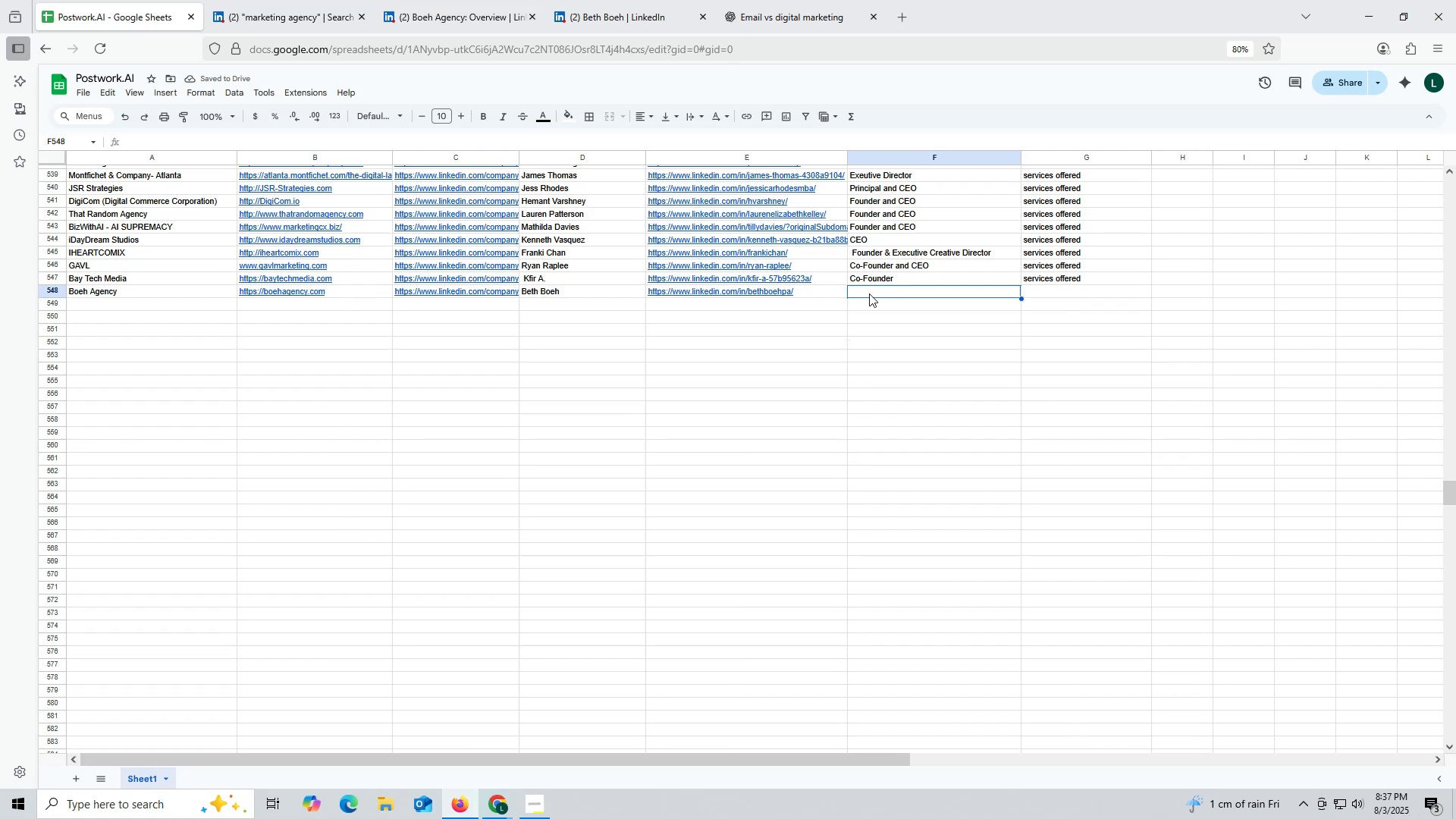 
type(p)
key(Backspace)
type(Presied)
key(Backspace)
key(Backspace)
type(dent and CEO)
 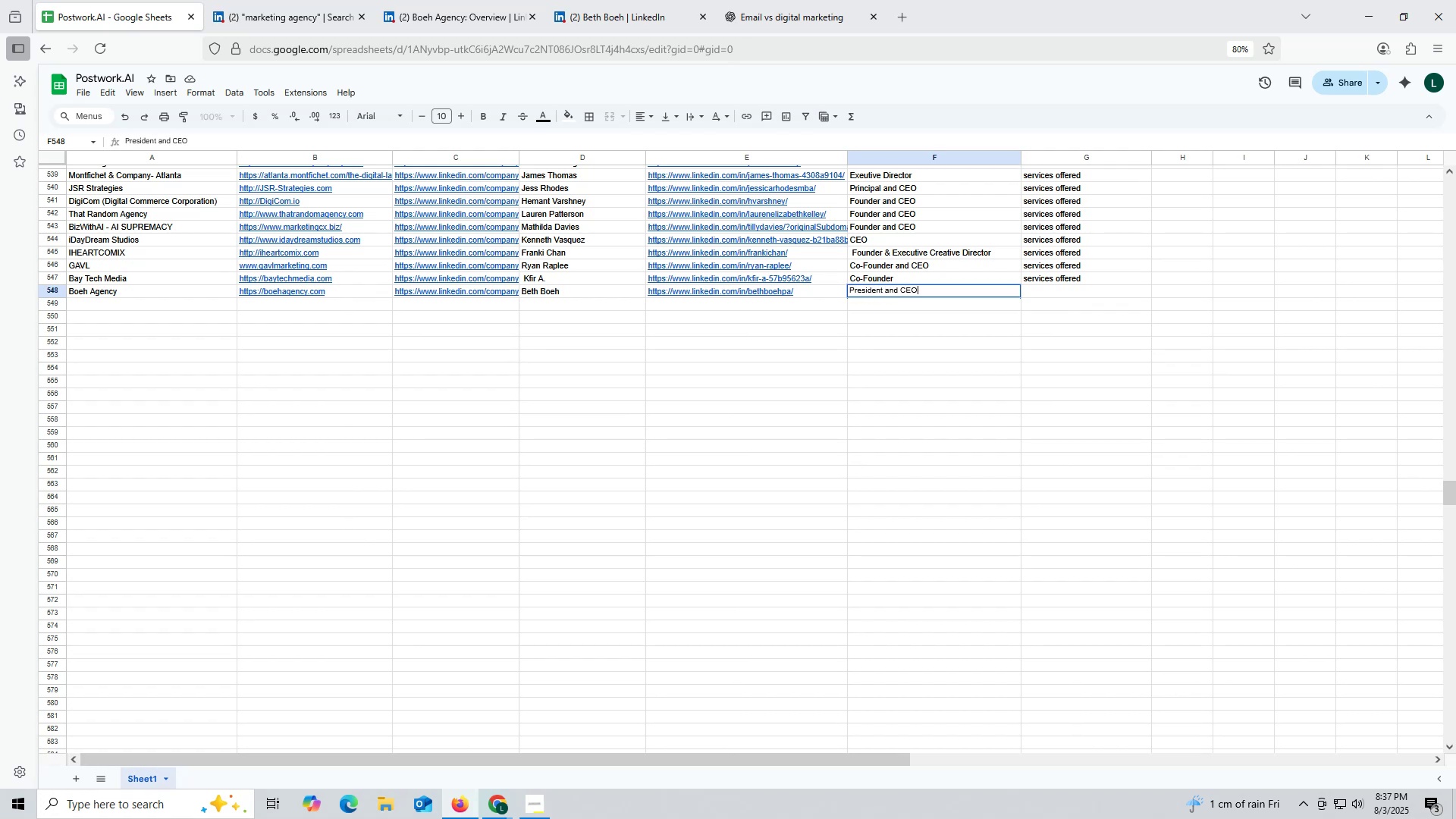 
key(Enter)
 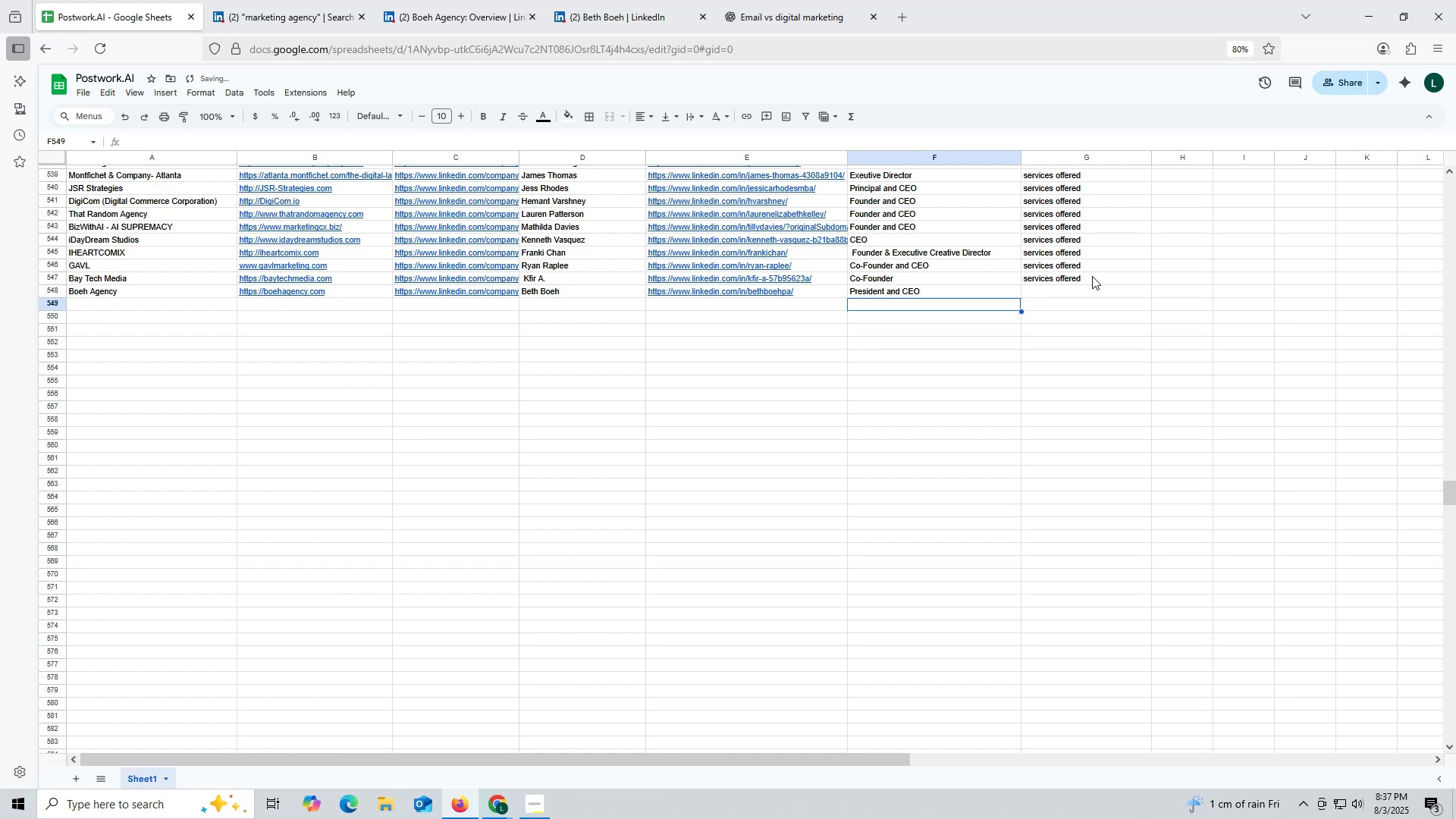 
left_click([1081, 278])
 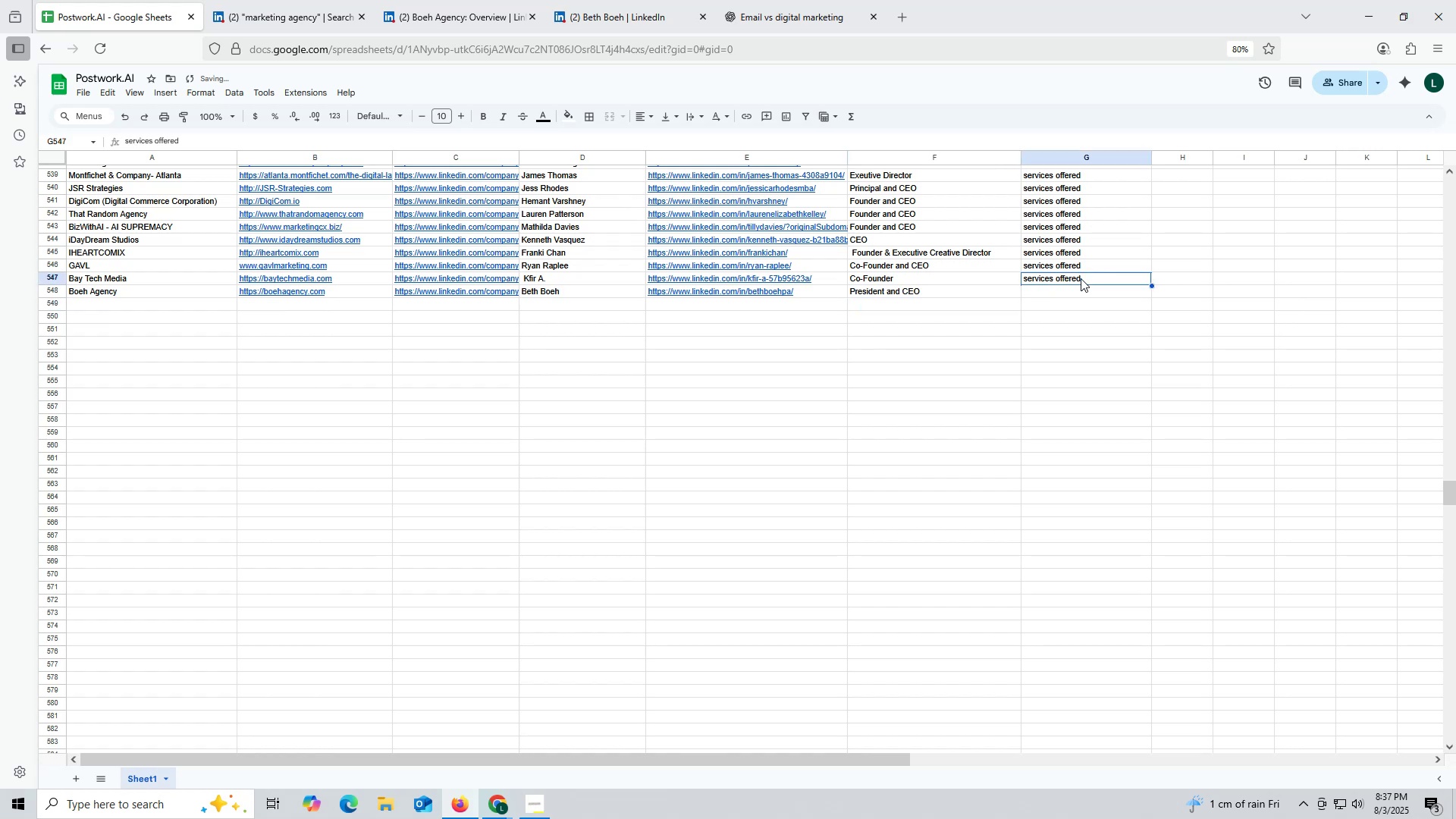 
key(Control+ControlLeft)
 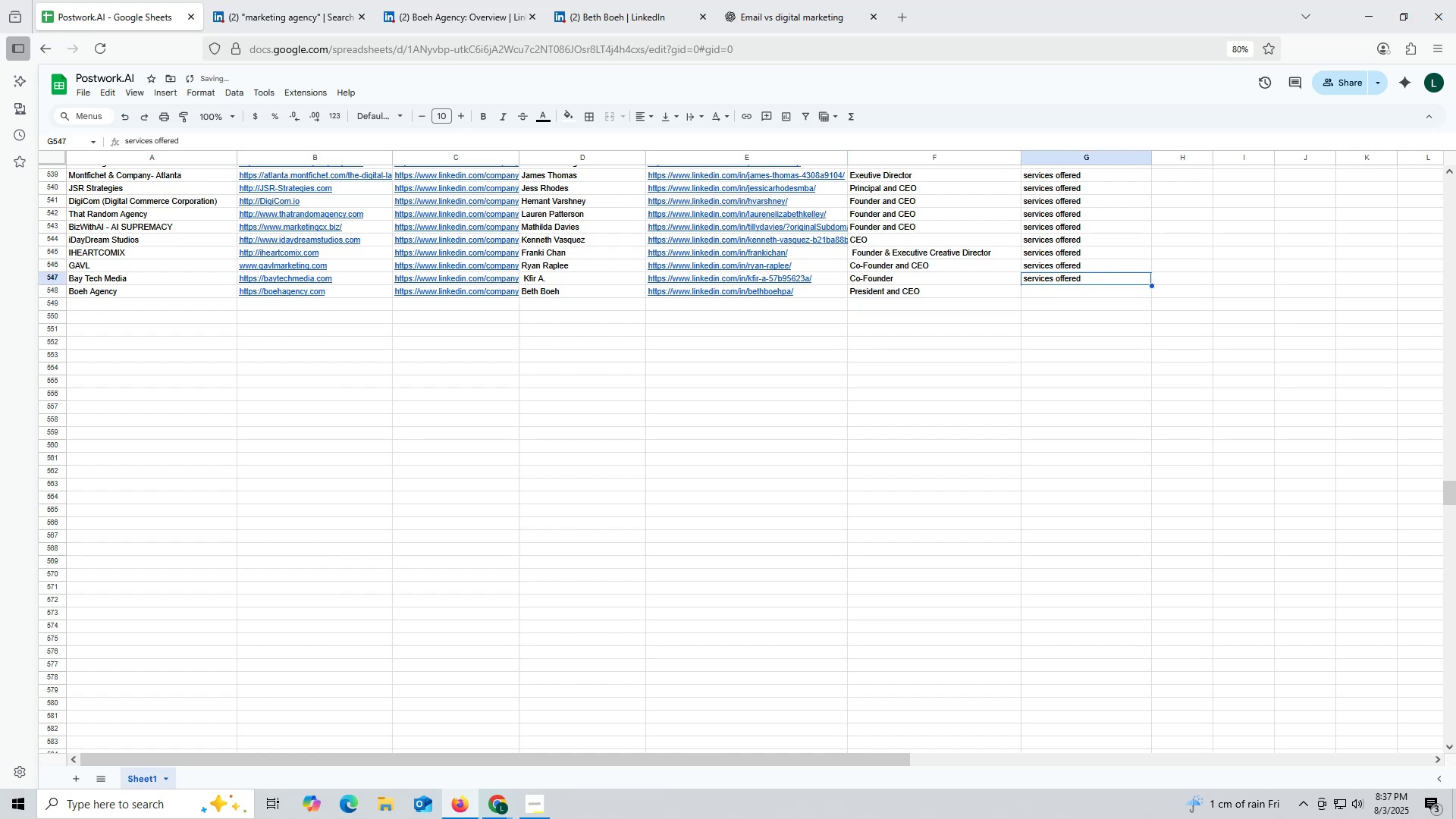 
key(Control+C)
 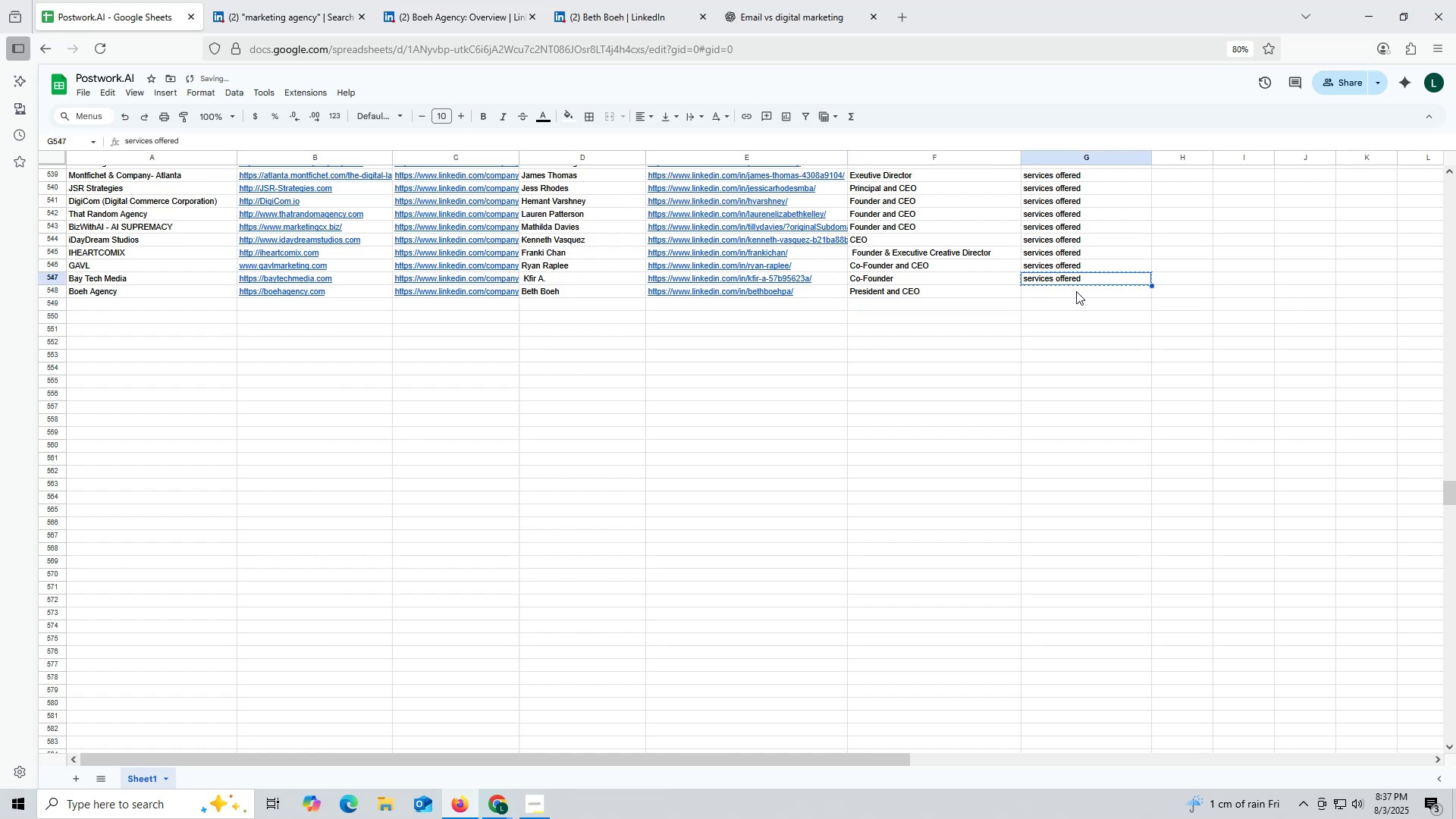 
key(Control+ControlLeft)
 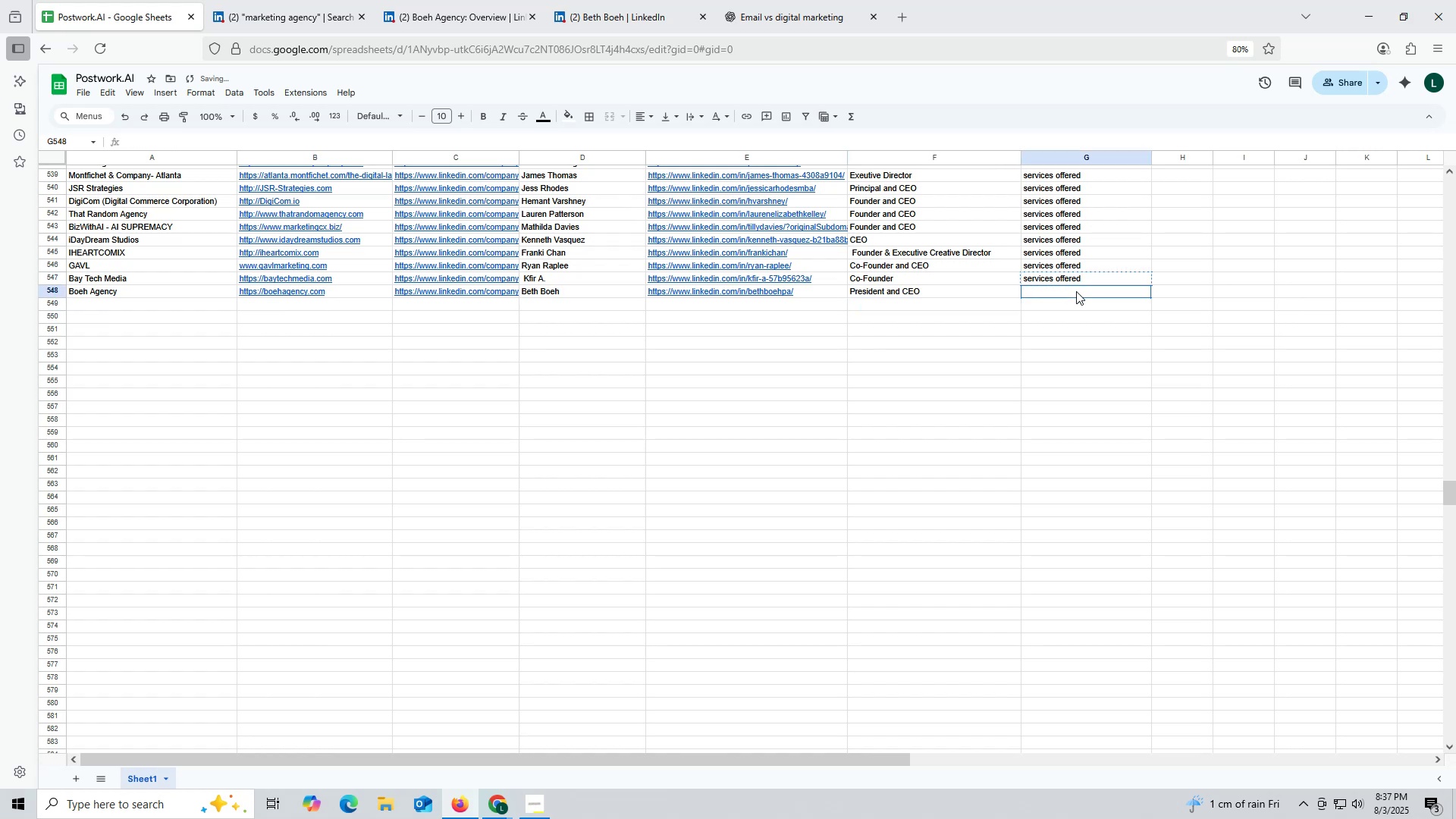 
left_click([1076, 291])
 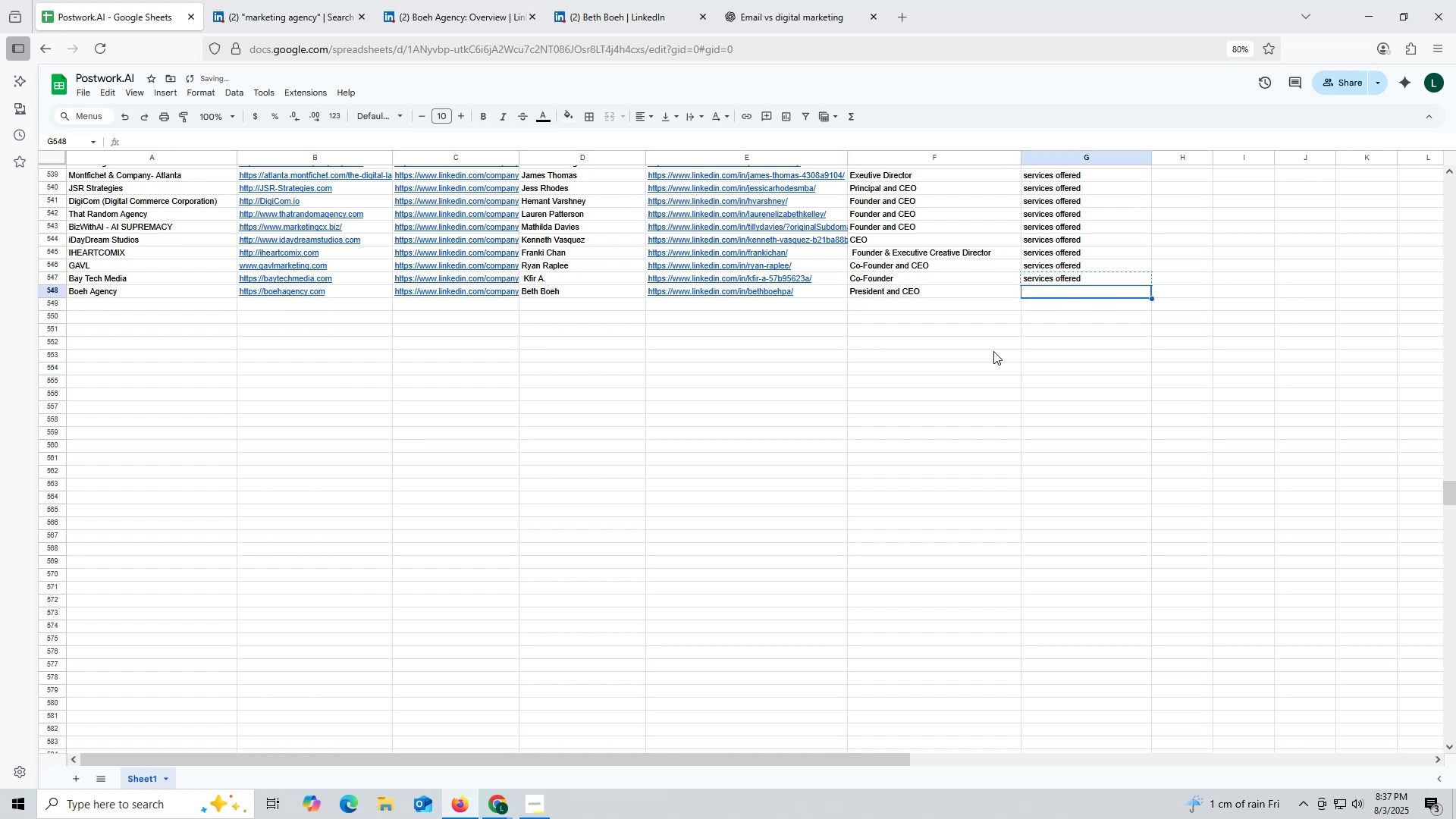 
key(Control+V)
 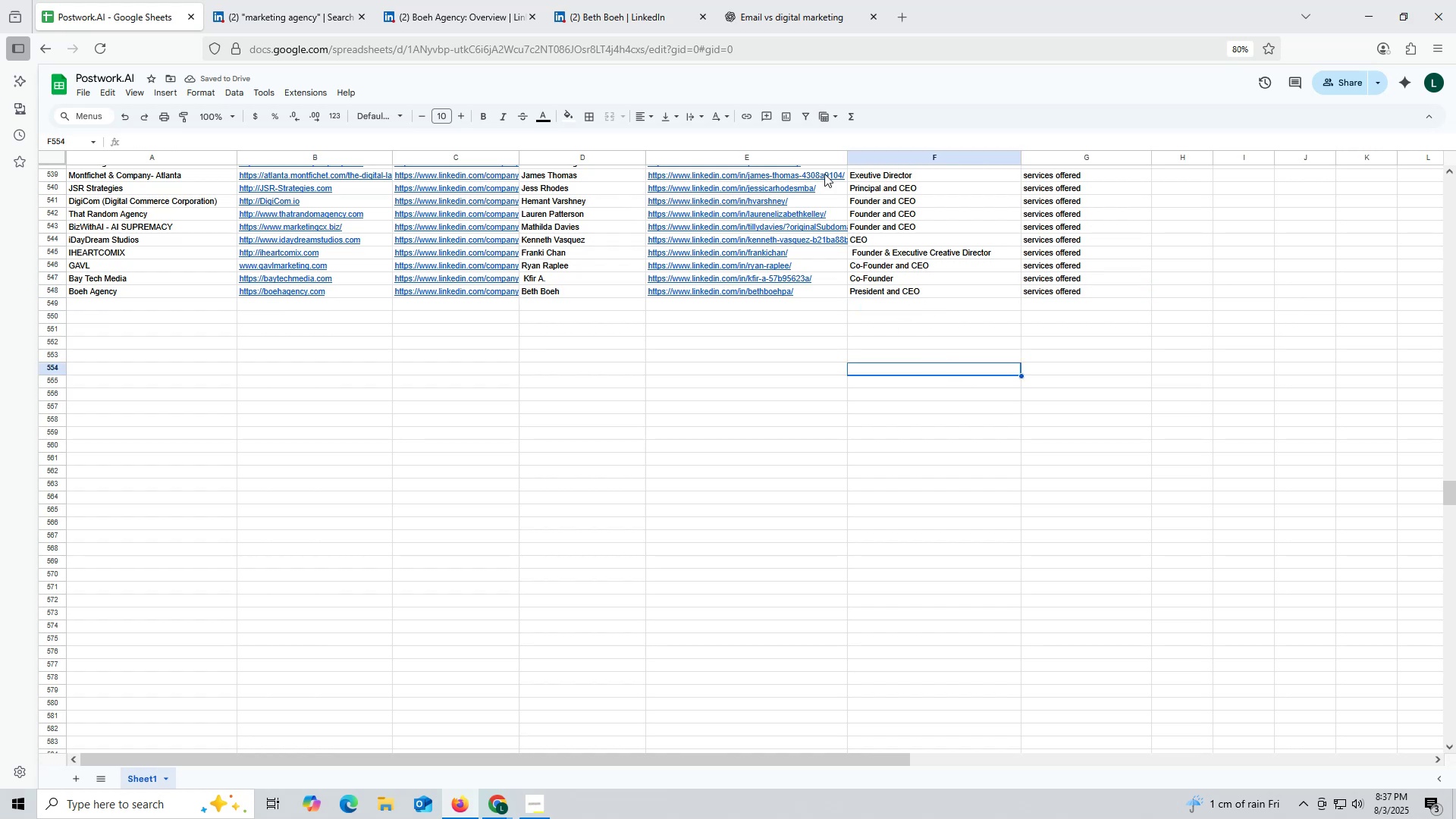 
wait(5.18)
 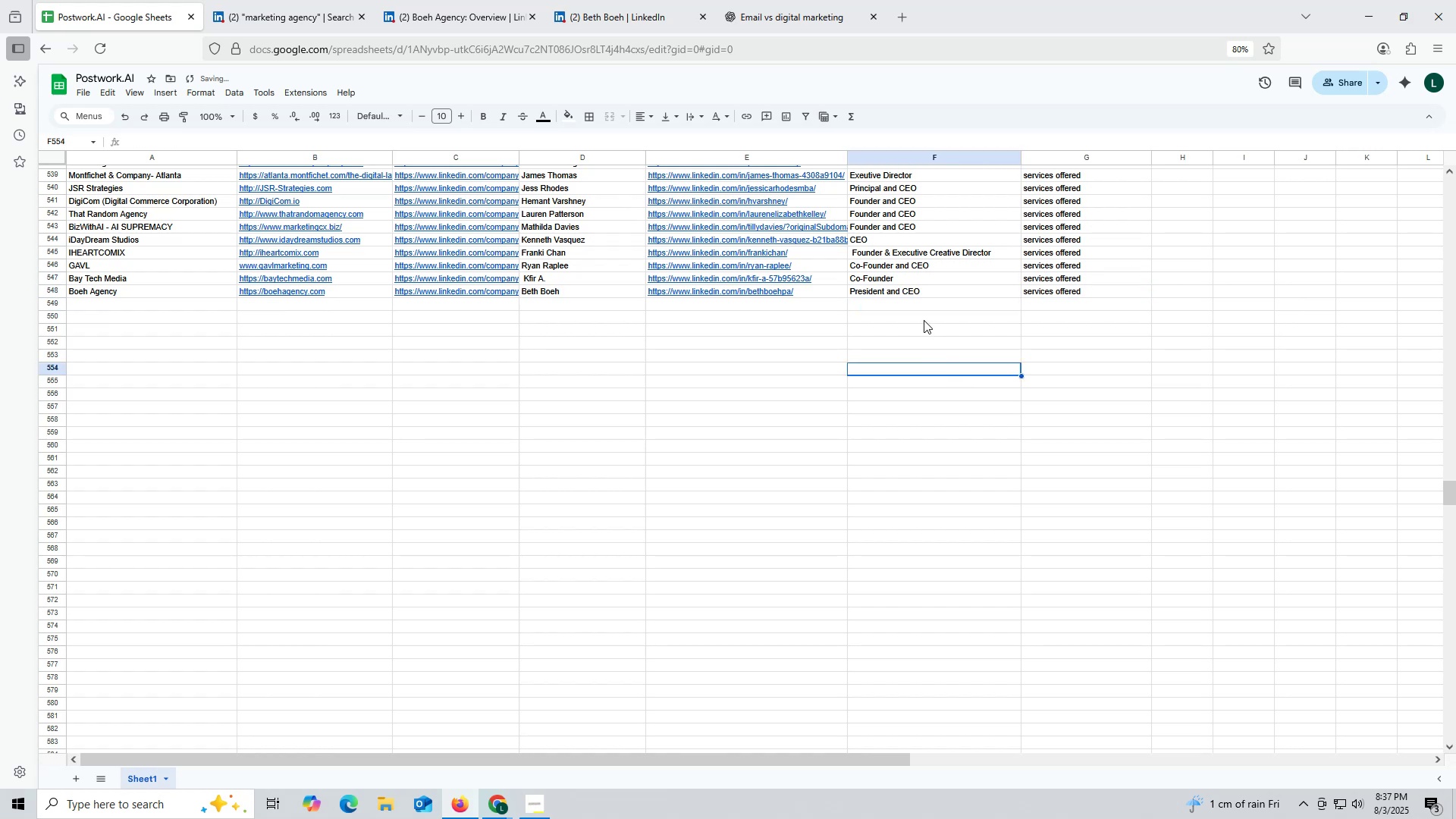 
left_click([599, 21])
 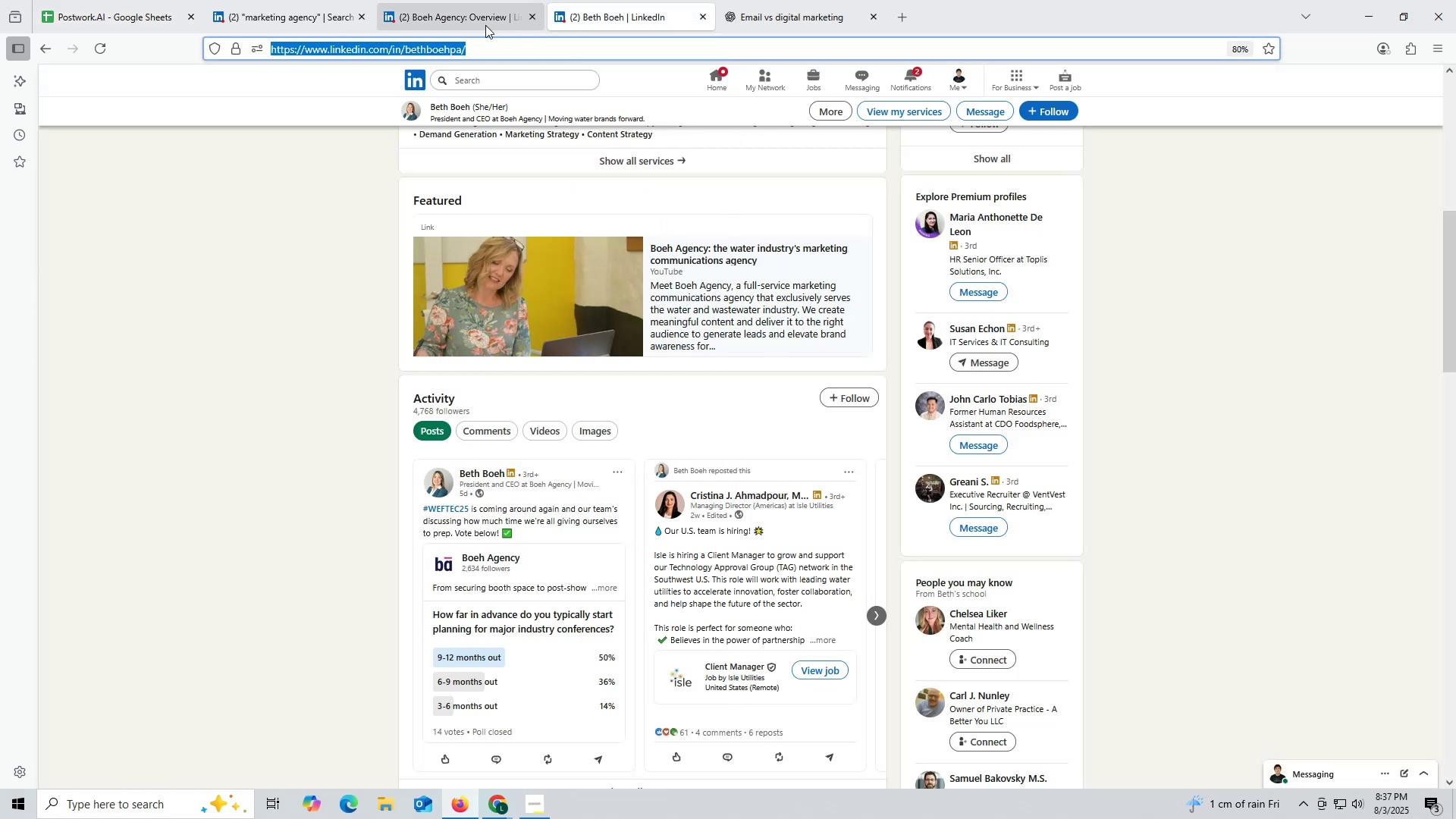 
left_click([468, 17])
 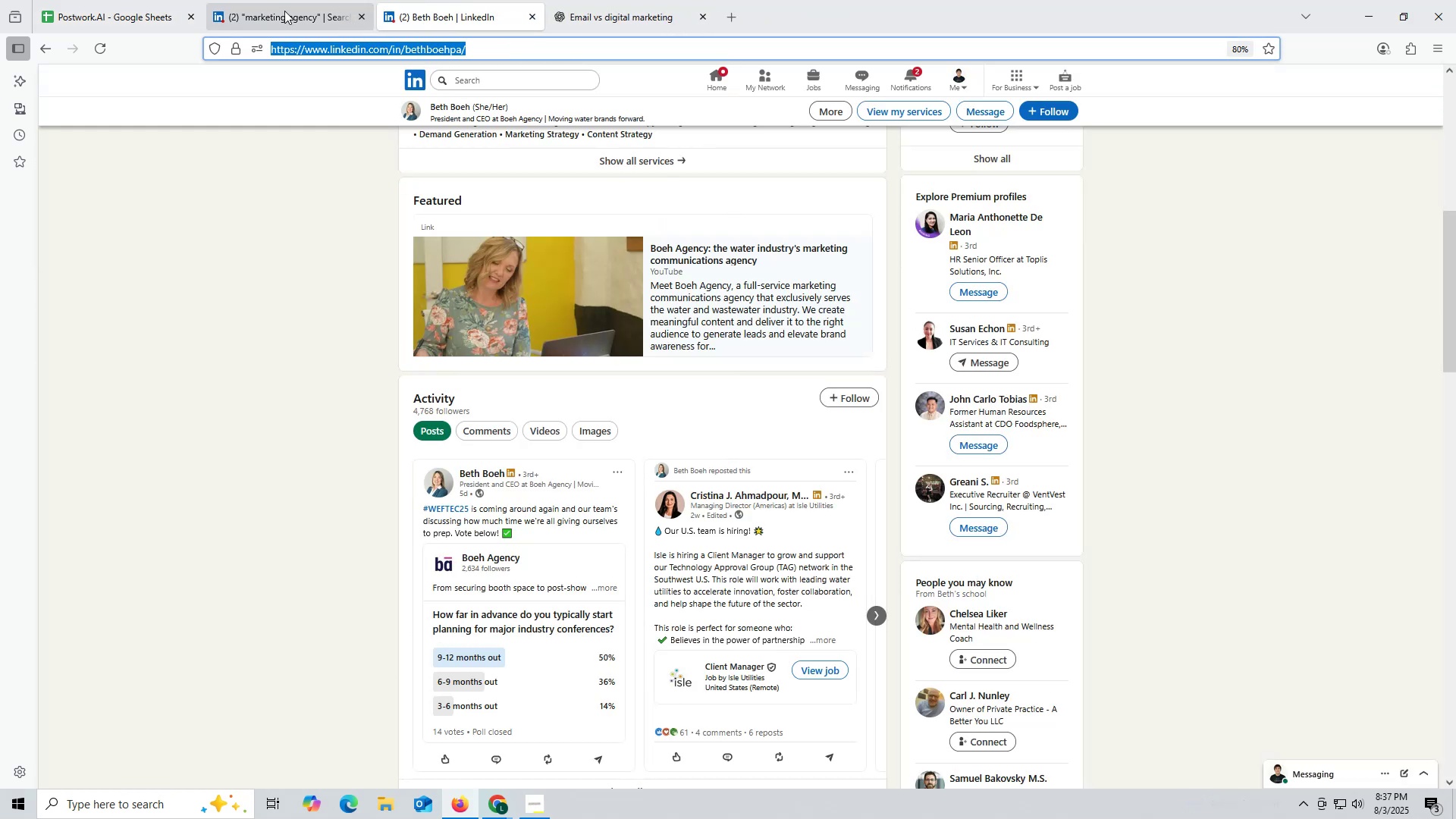 
left_click([282, 11])
 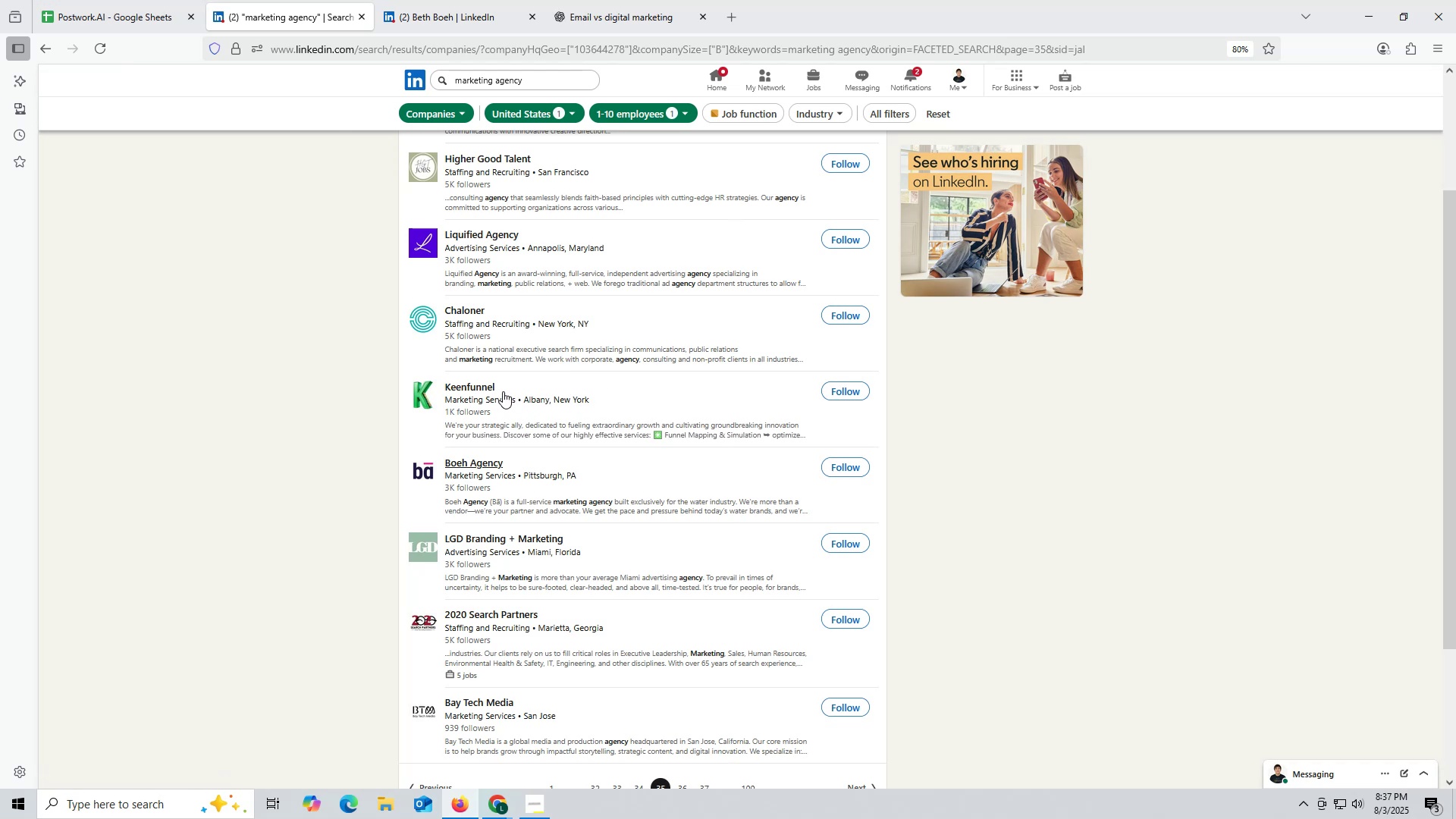 
right_click([456, 383])
 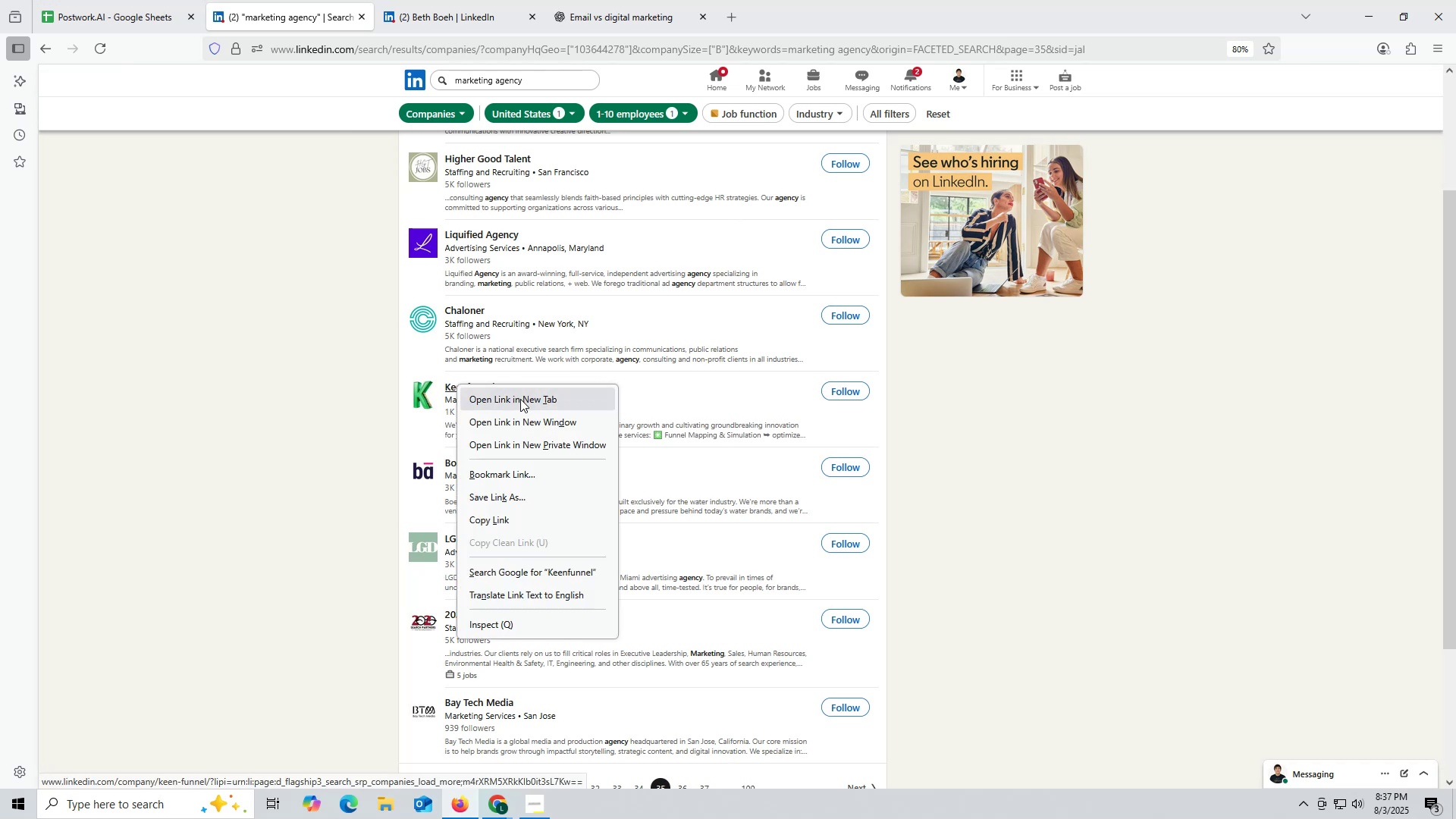 
left_click([520, 399])
 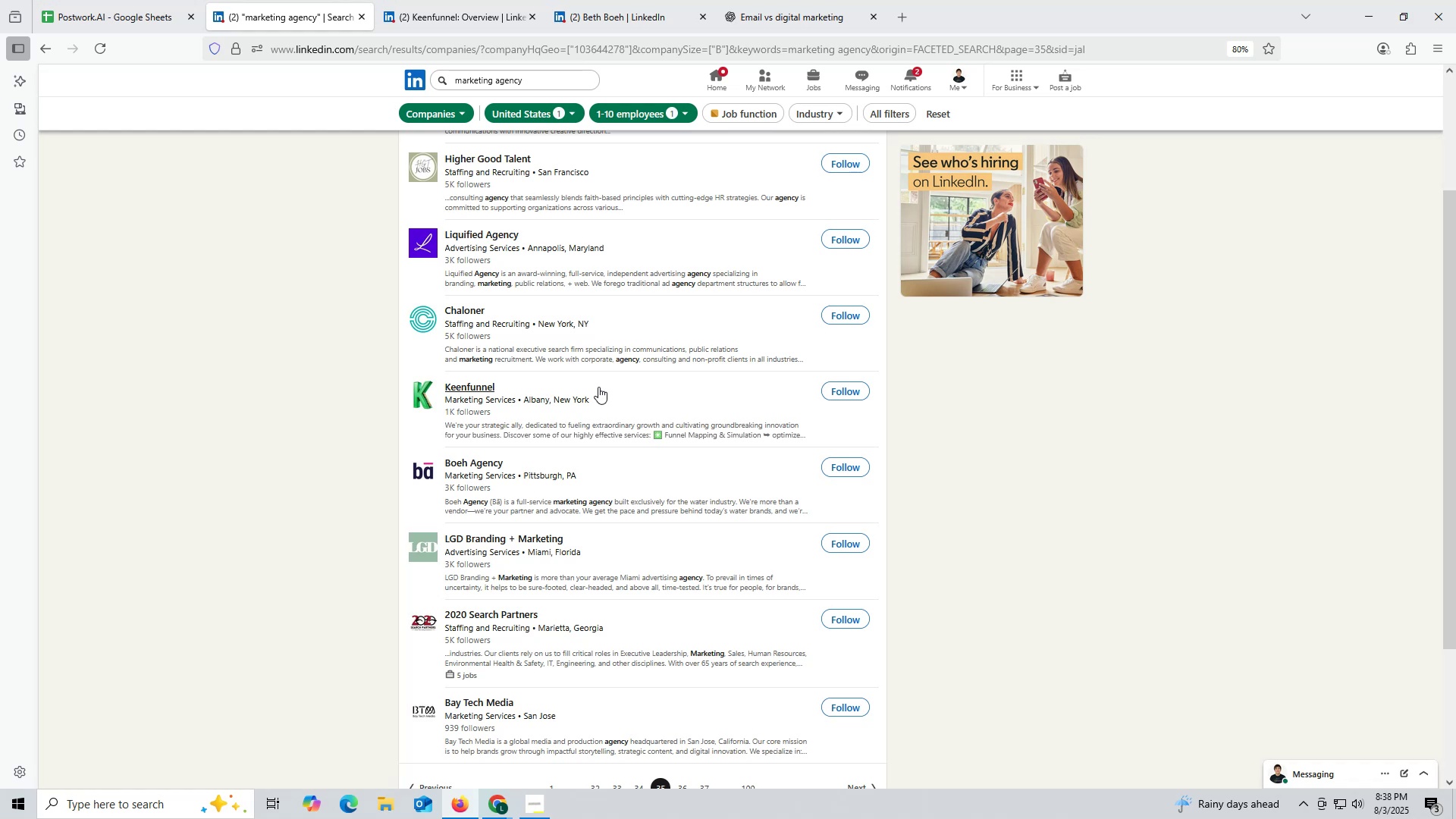 
wait(27.06)
 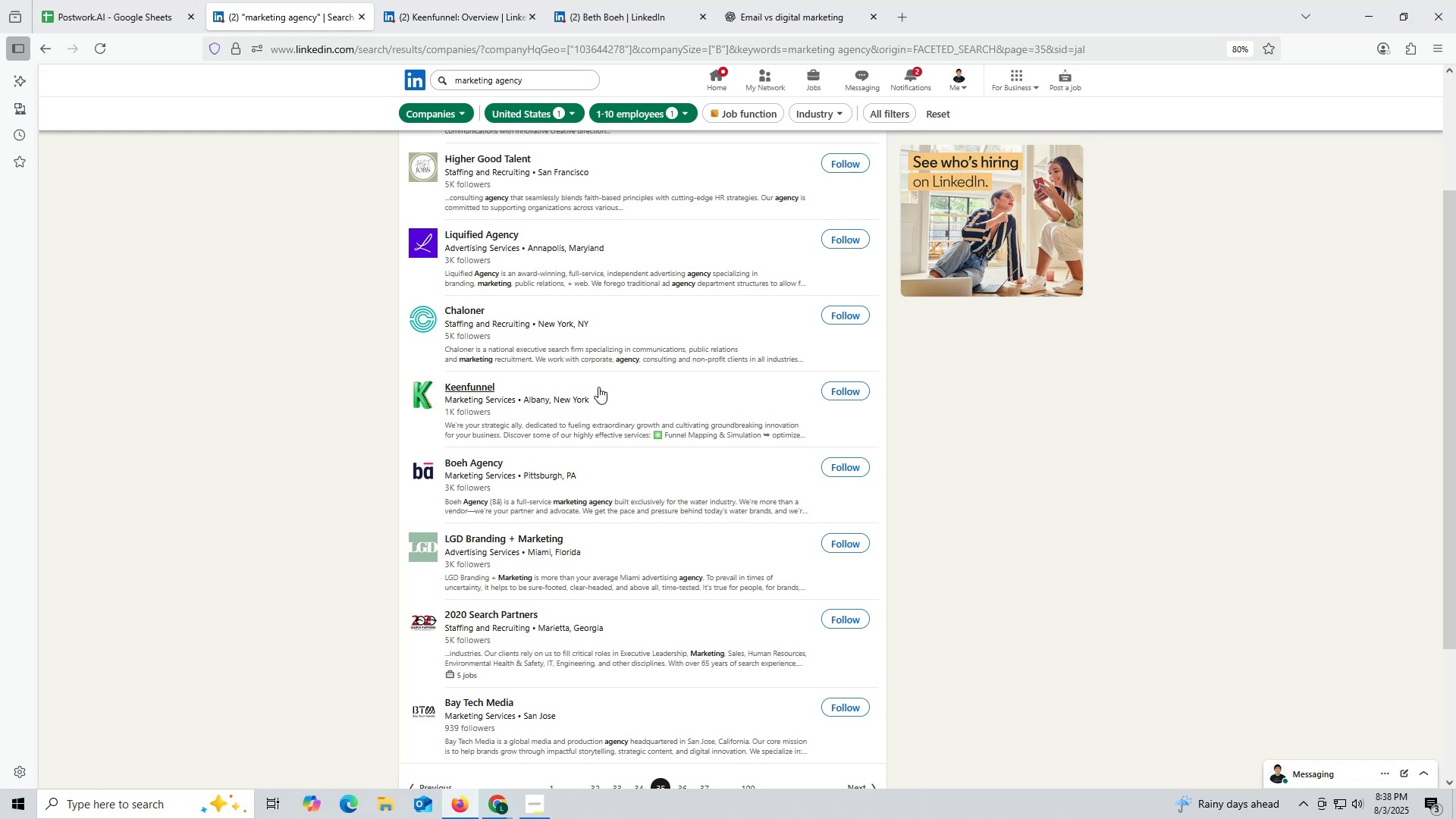 
left_click([570, 342])
 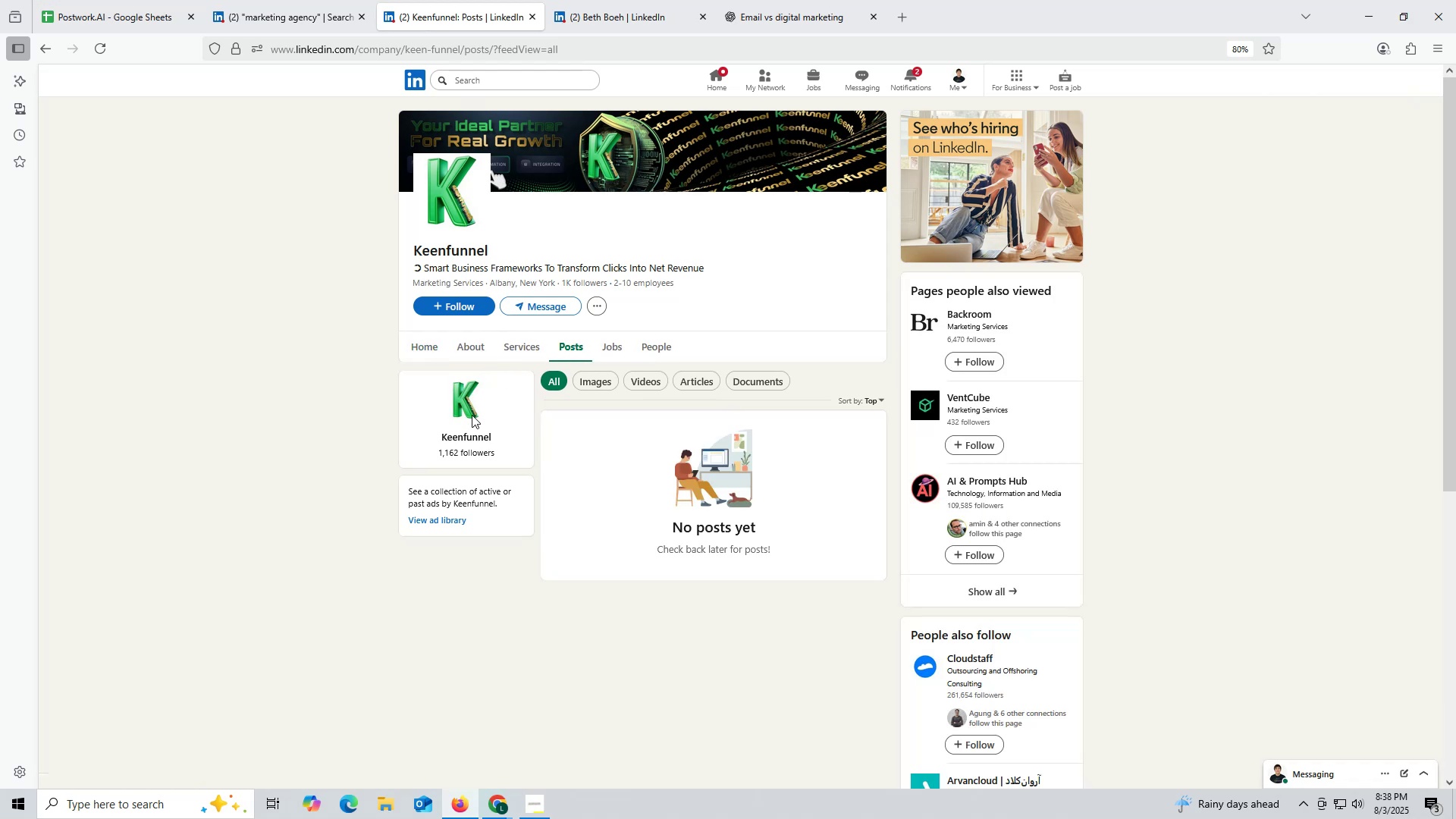 
wait(7.68)
 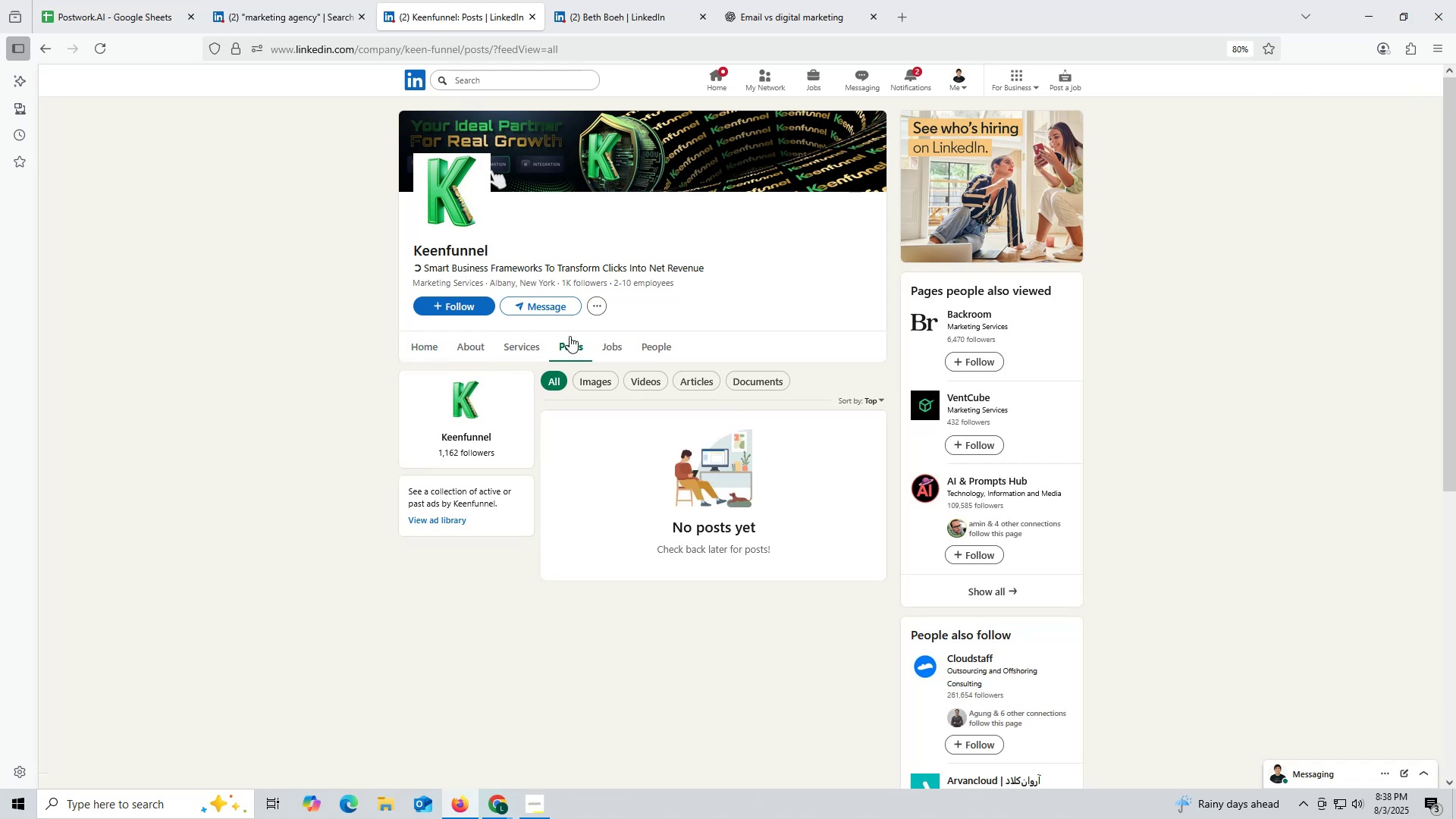 
left_click([531, 16])
 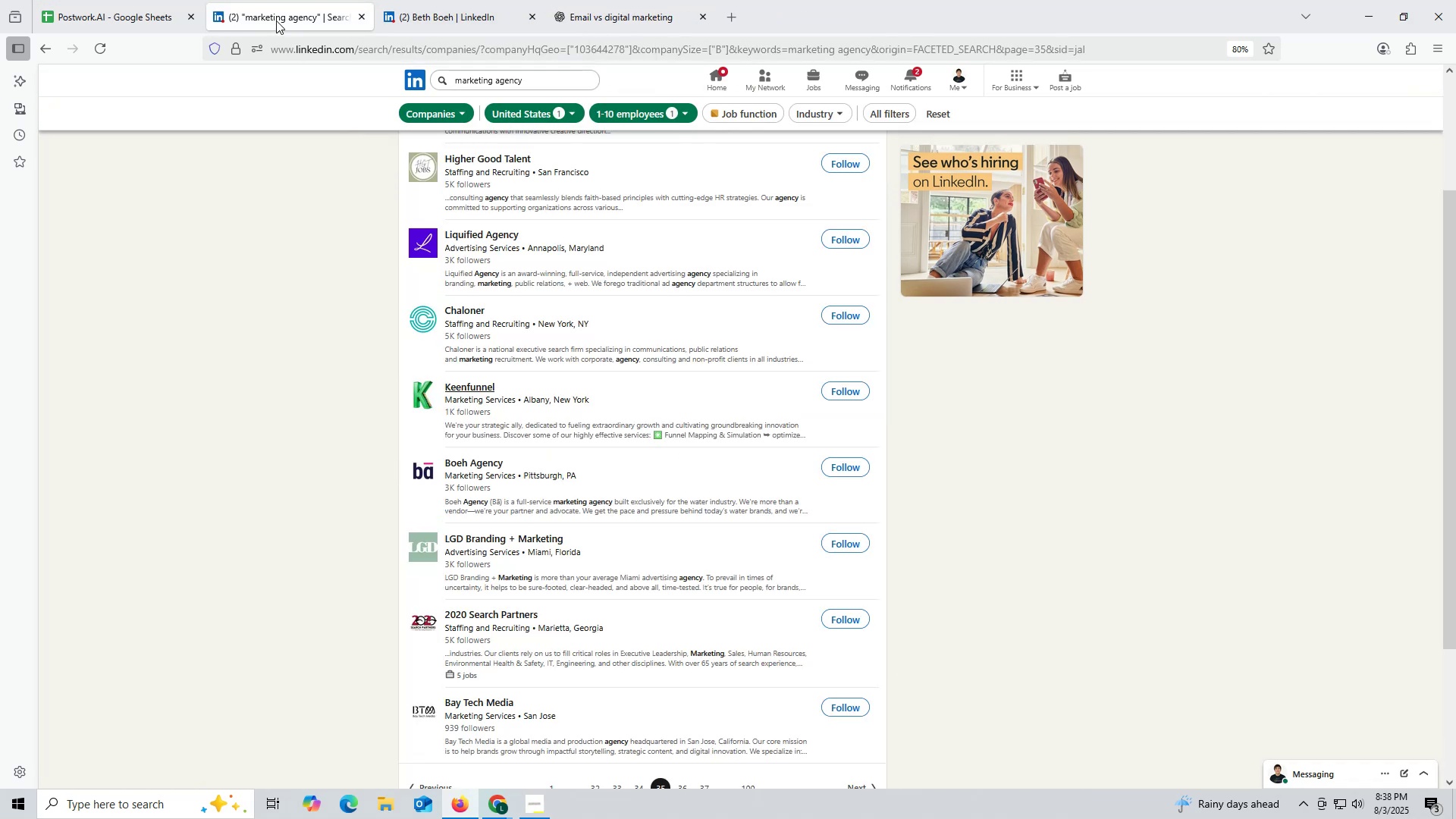 
left_click([276, 20])
 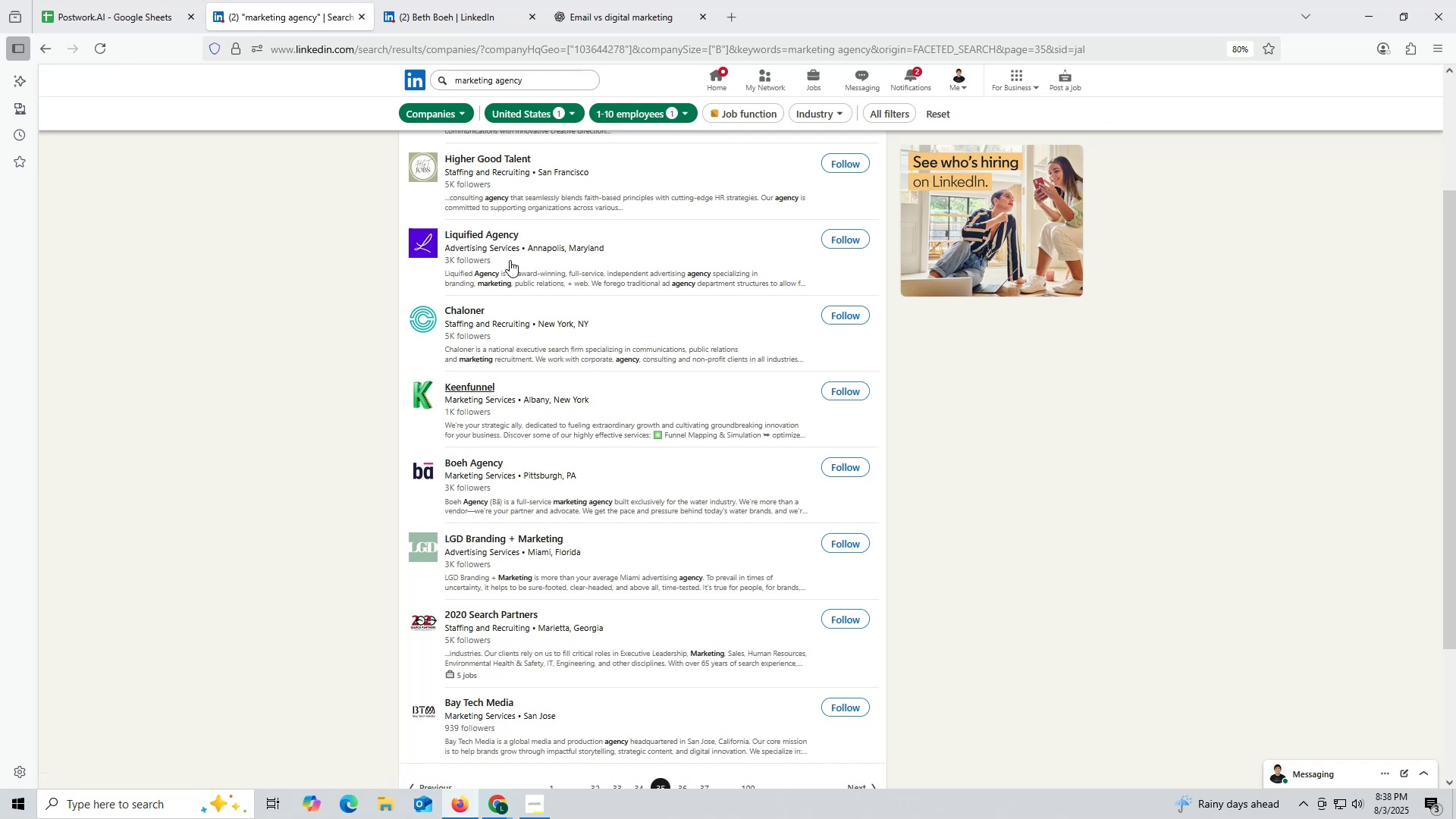 
wait(5.01)
 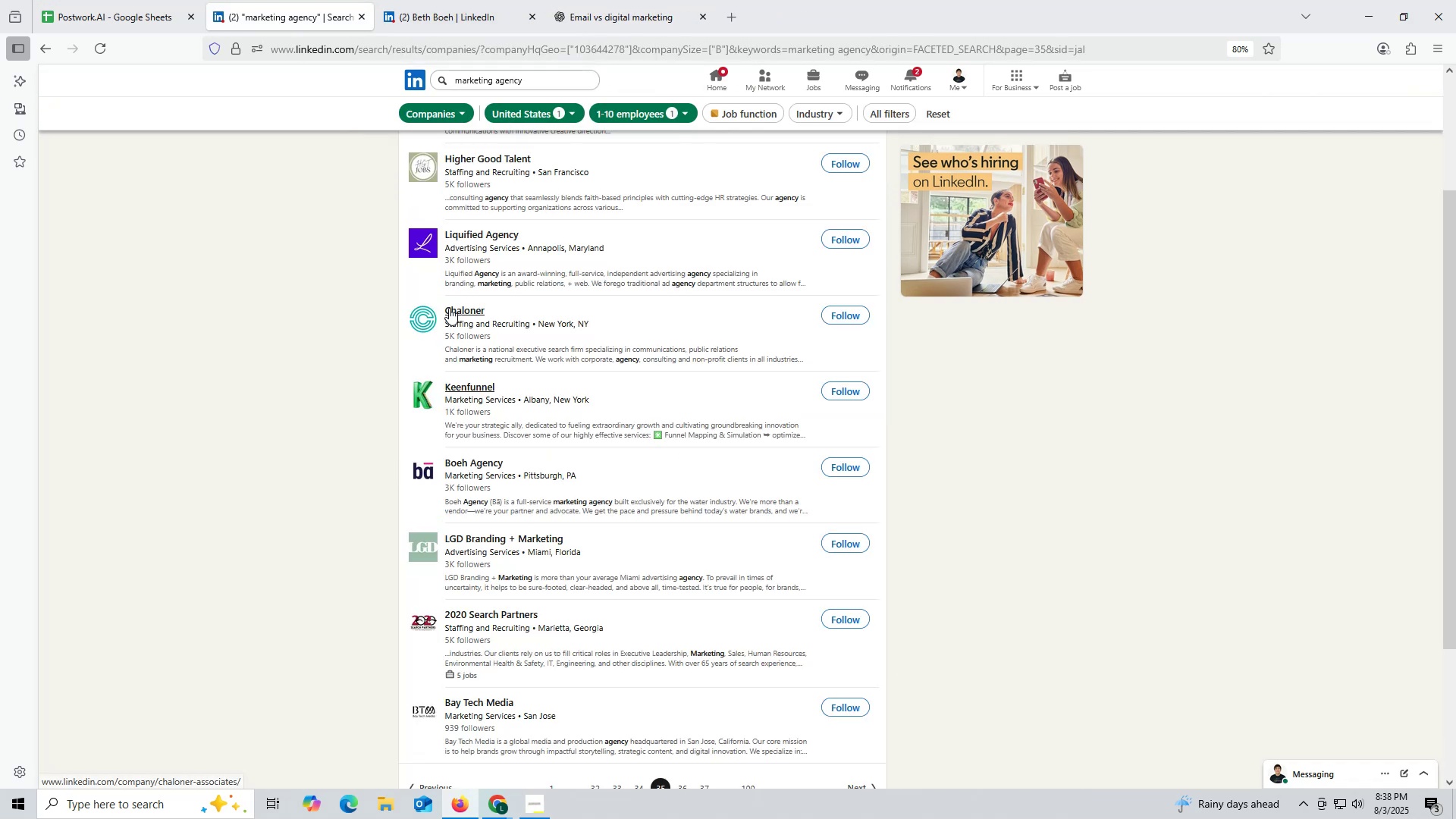 
left_click([515, 252])
 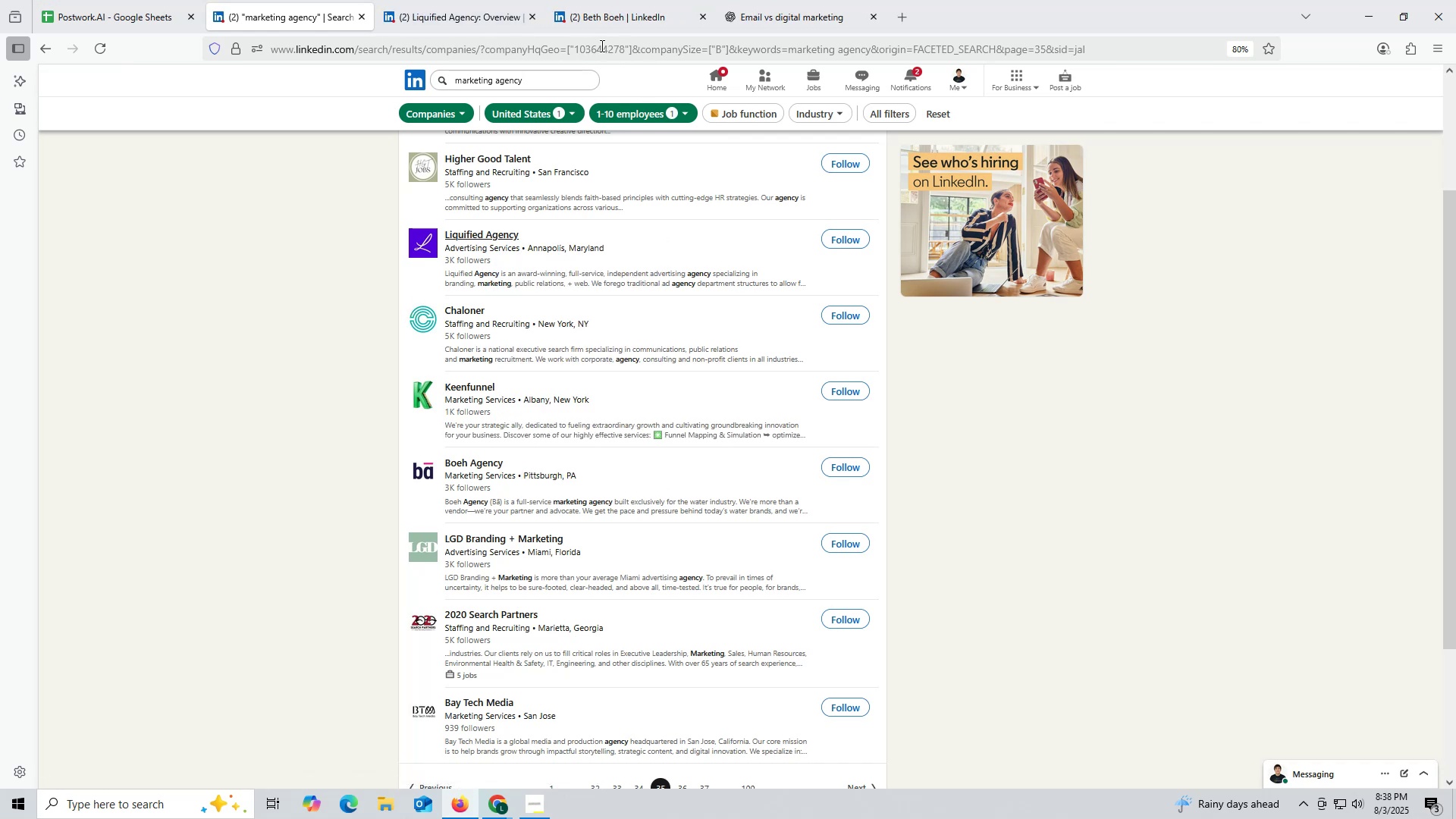 
wait(6.52)
 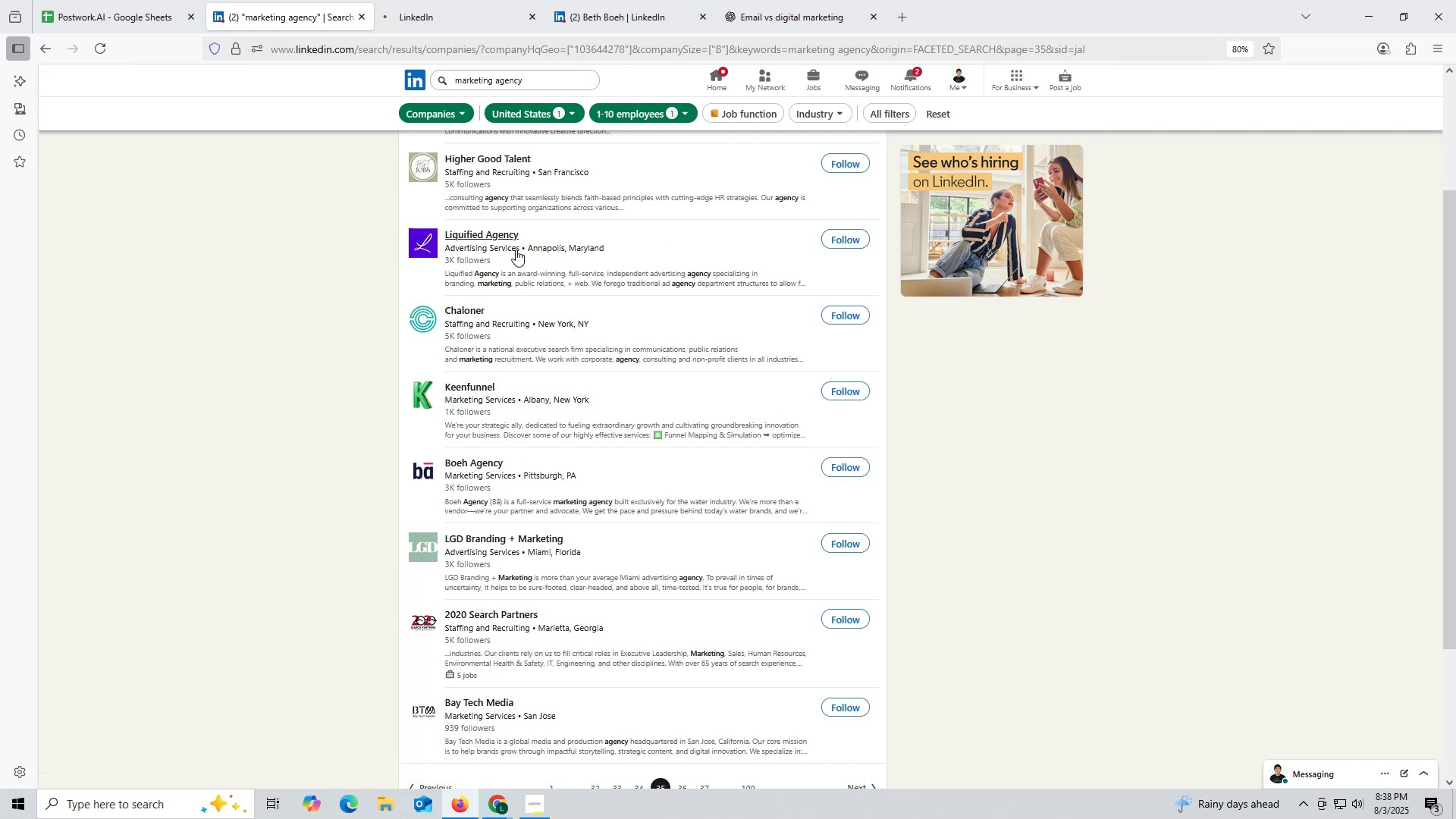 
left_click([456, 10])
 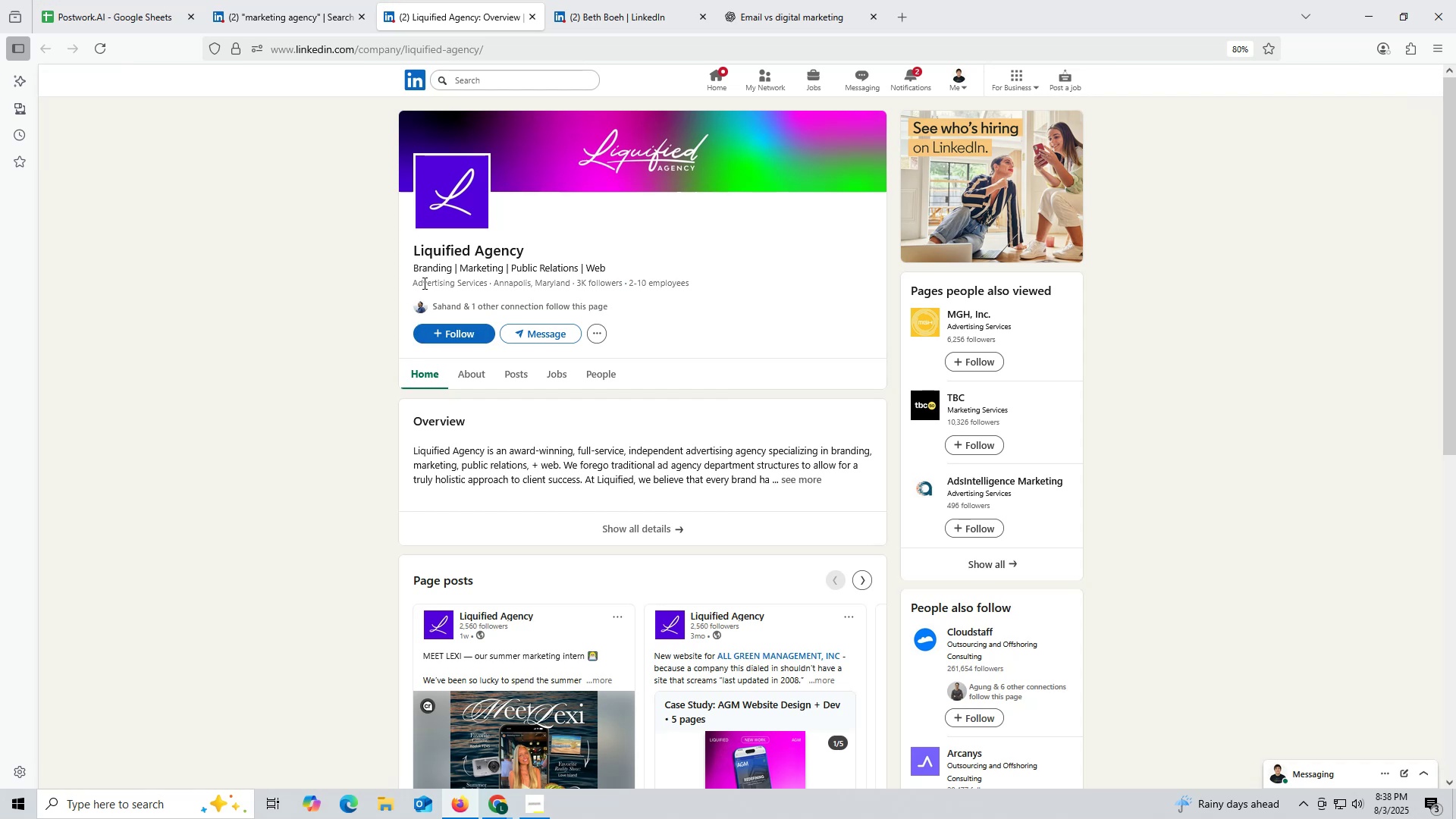 
wait(7.45)
 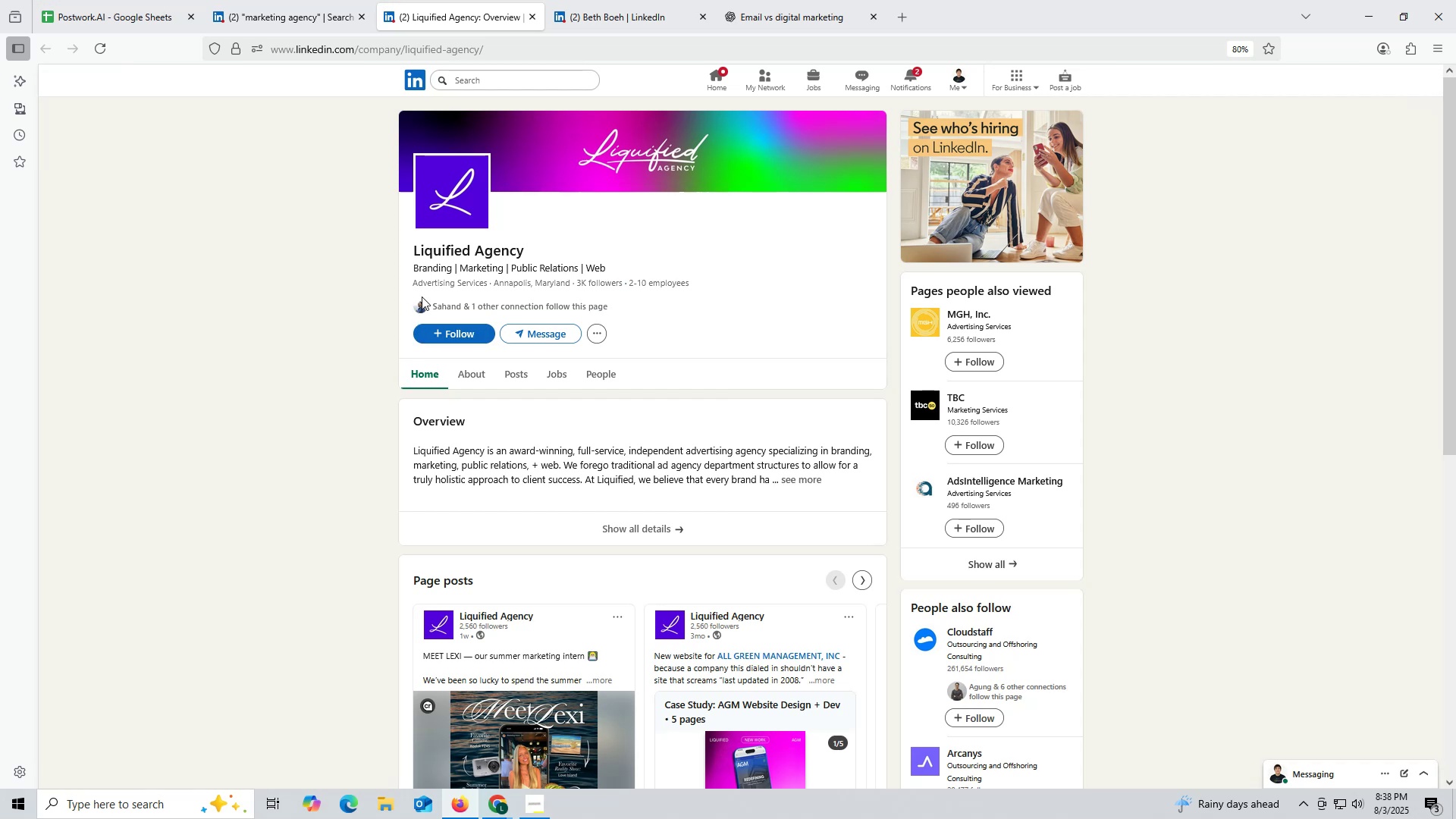 
left_click([518, 372])
 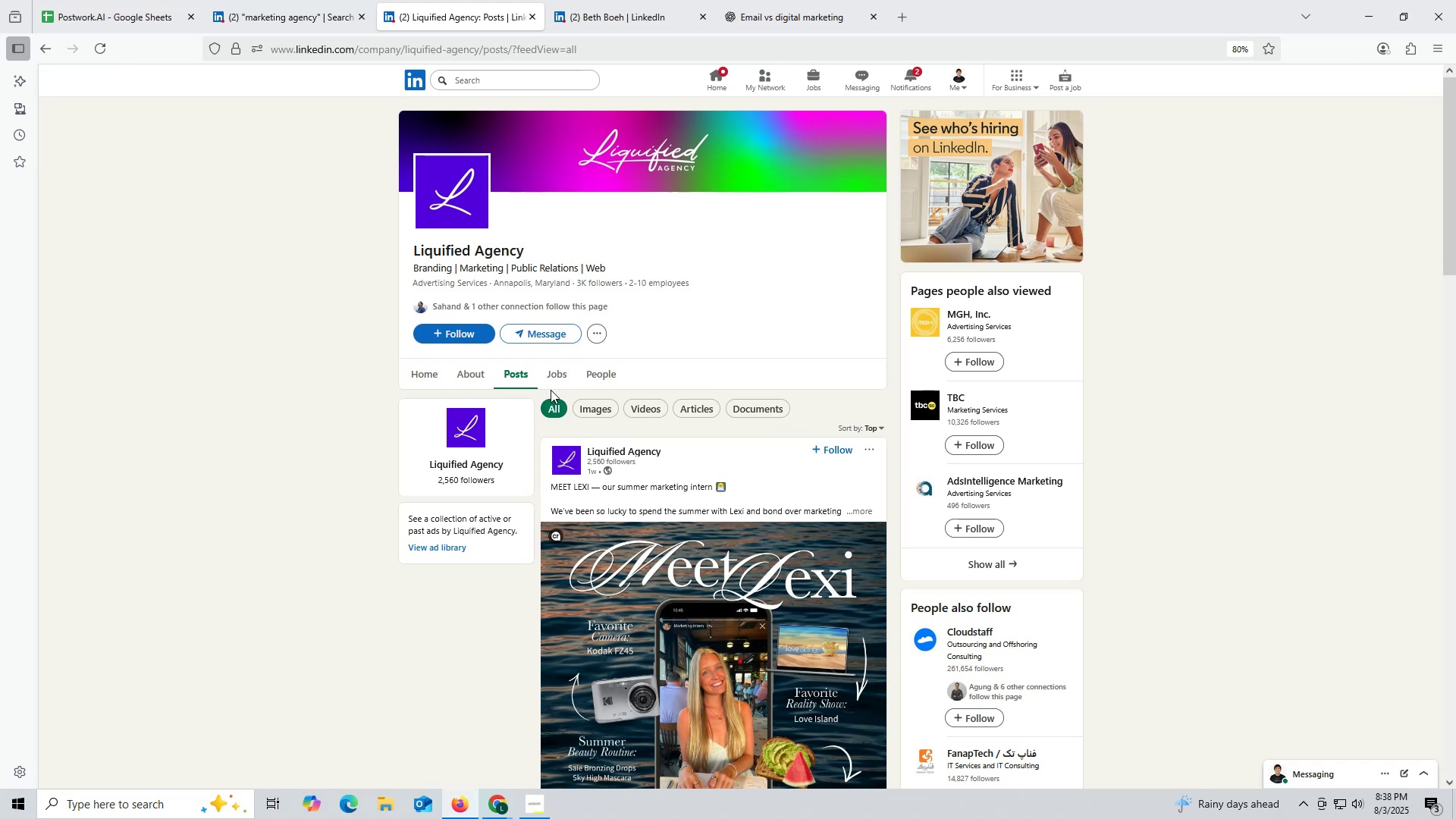 
wait(6.4)
 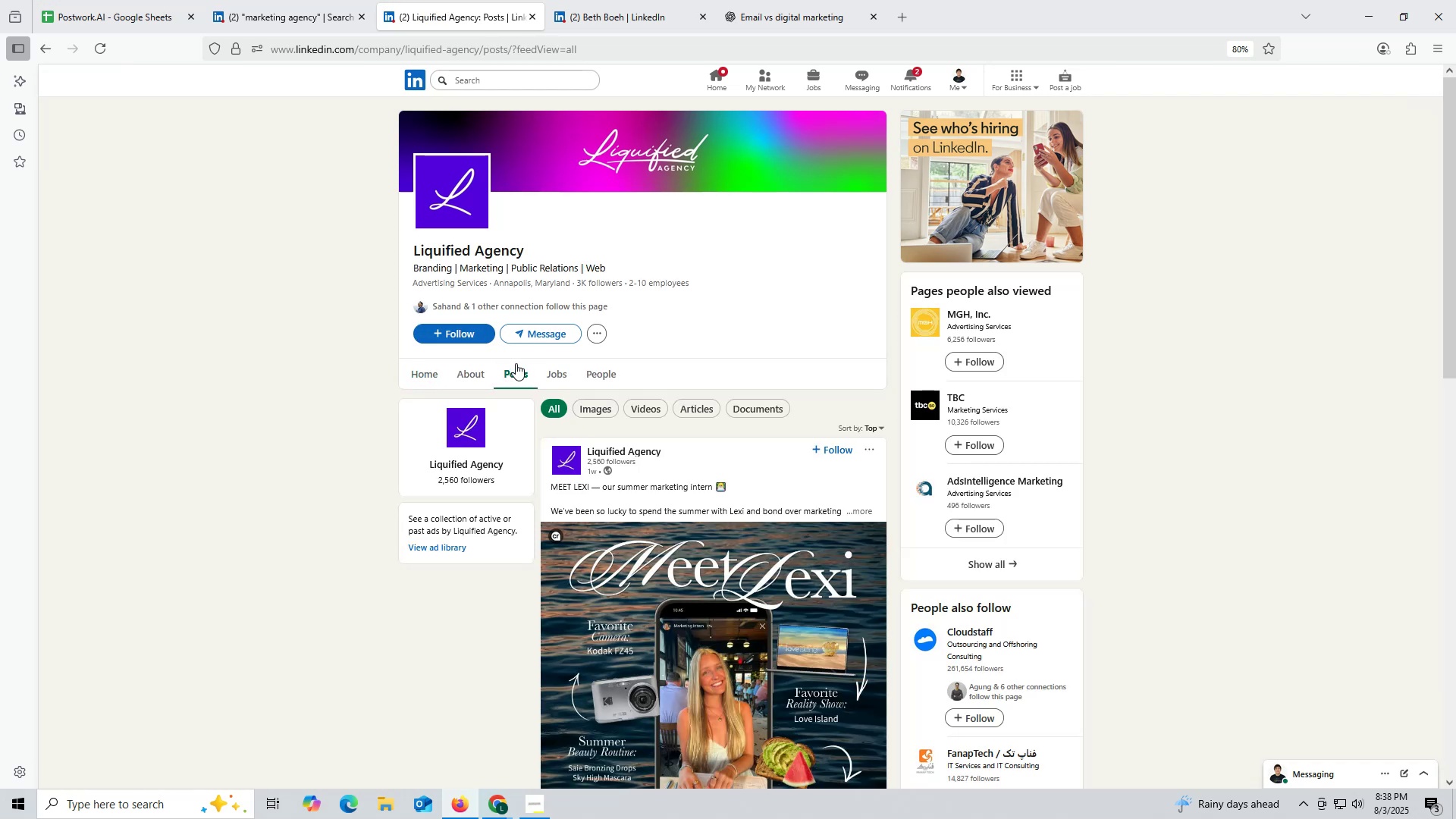 
left_click([480, 369])
 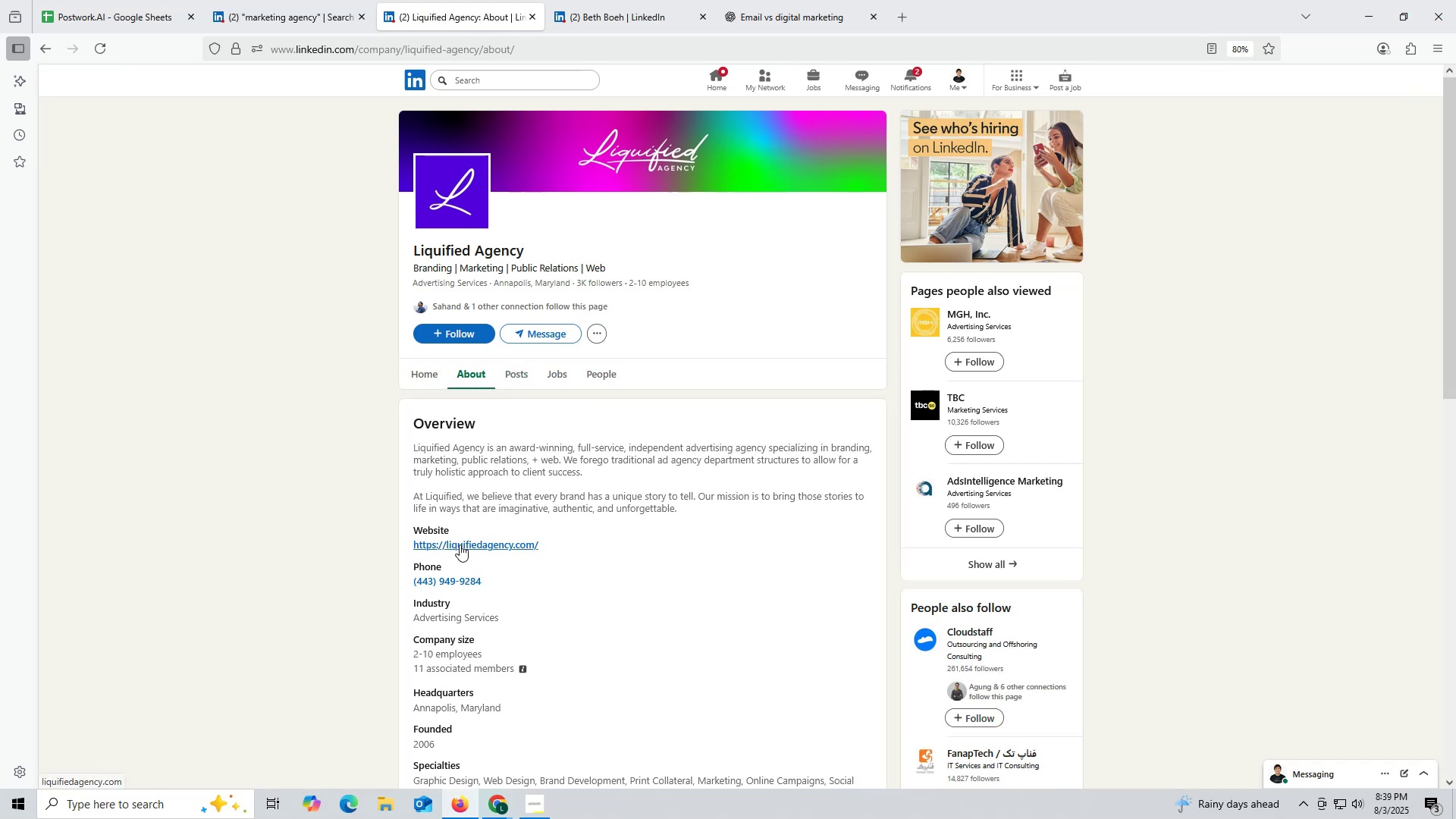 
wait(7.04)
 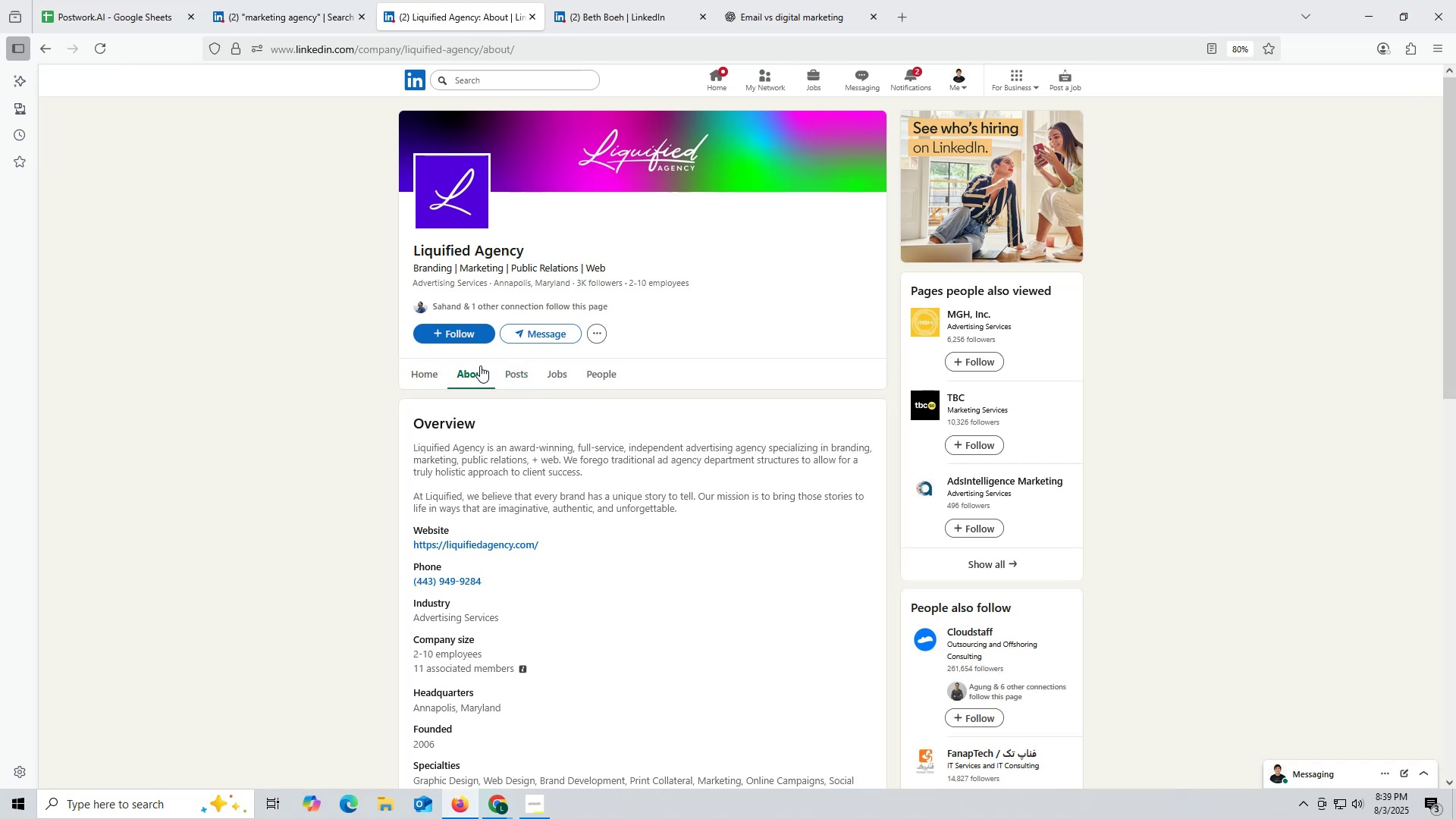 
right_click([461, 548])
 